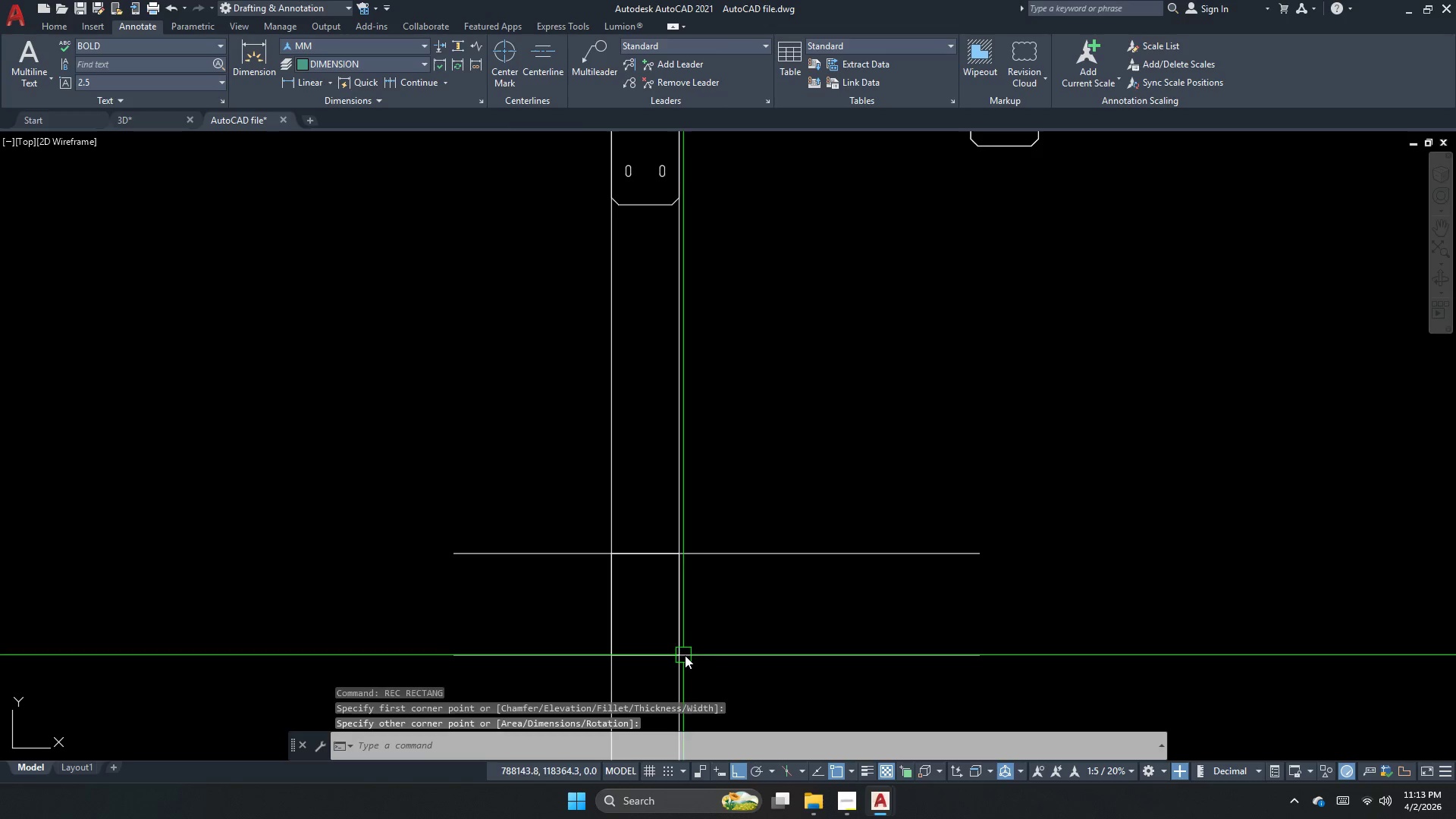 
key(Escape)
 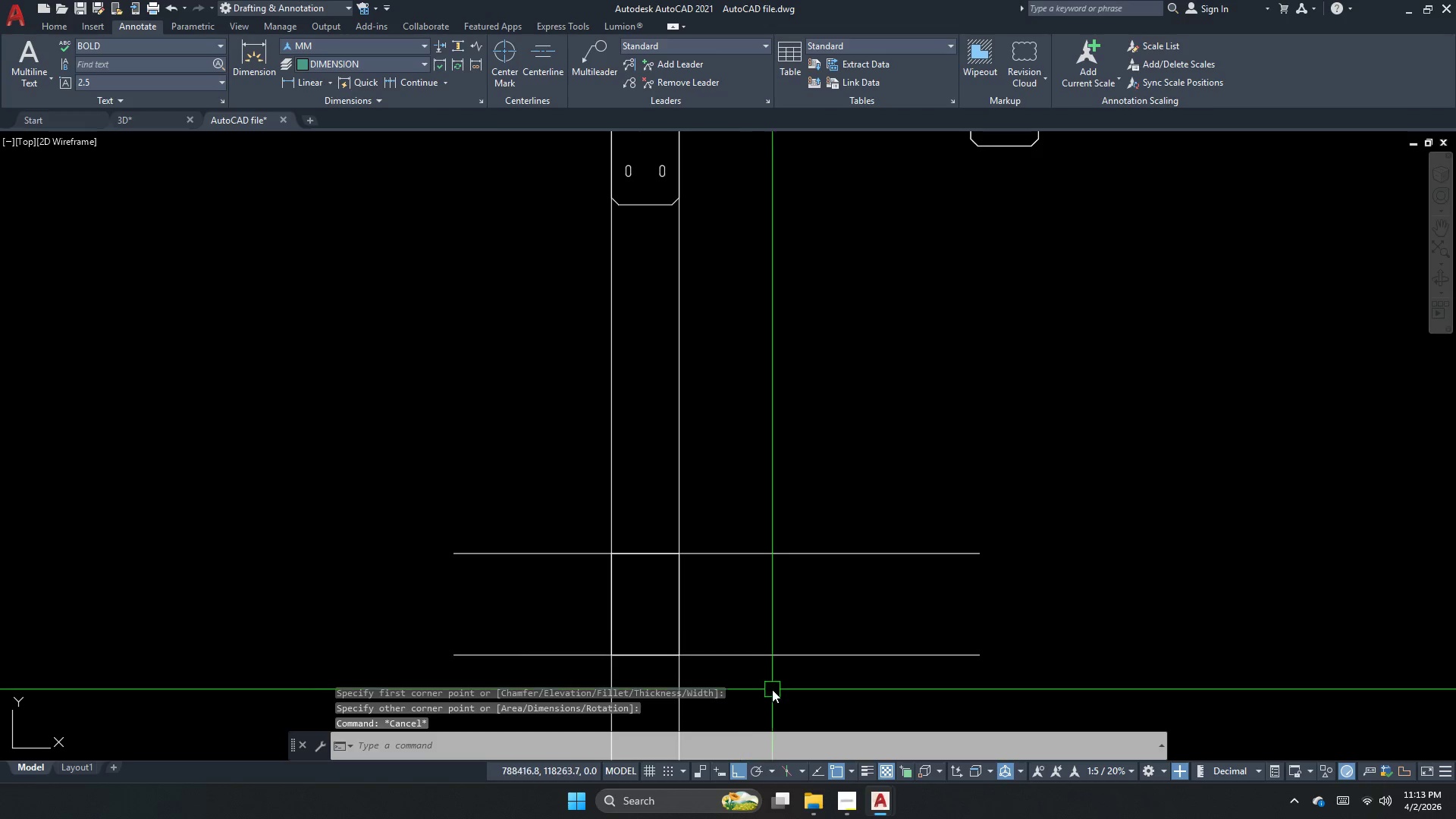 
left_click_drag(start_coordinate=[776, 689], to_coordinate=[767, 623])
 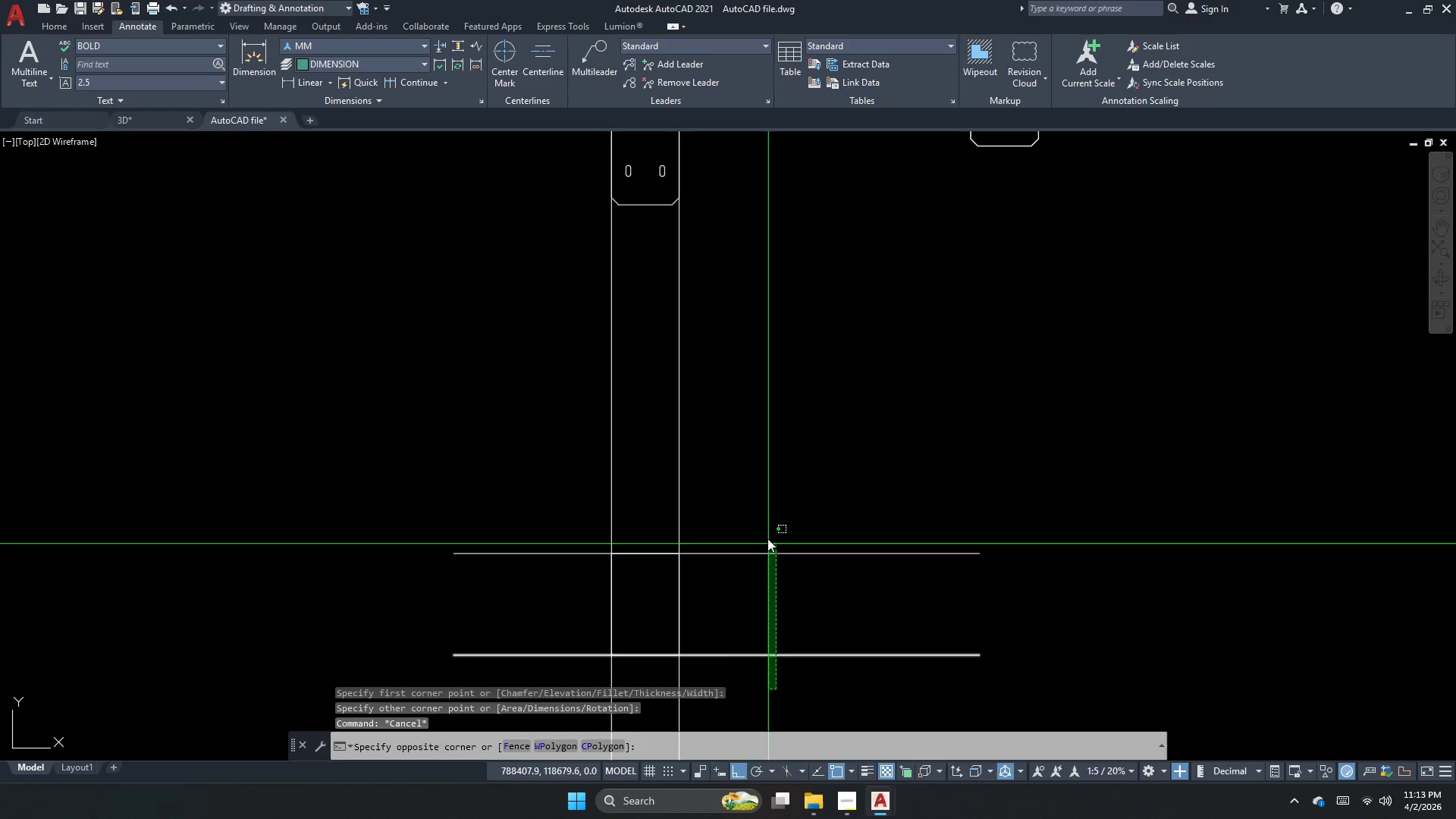 
double_click([761, 533])
 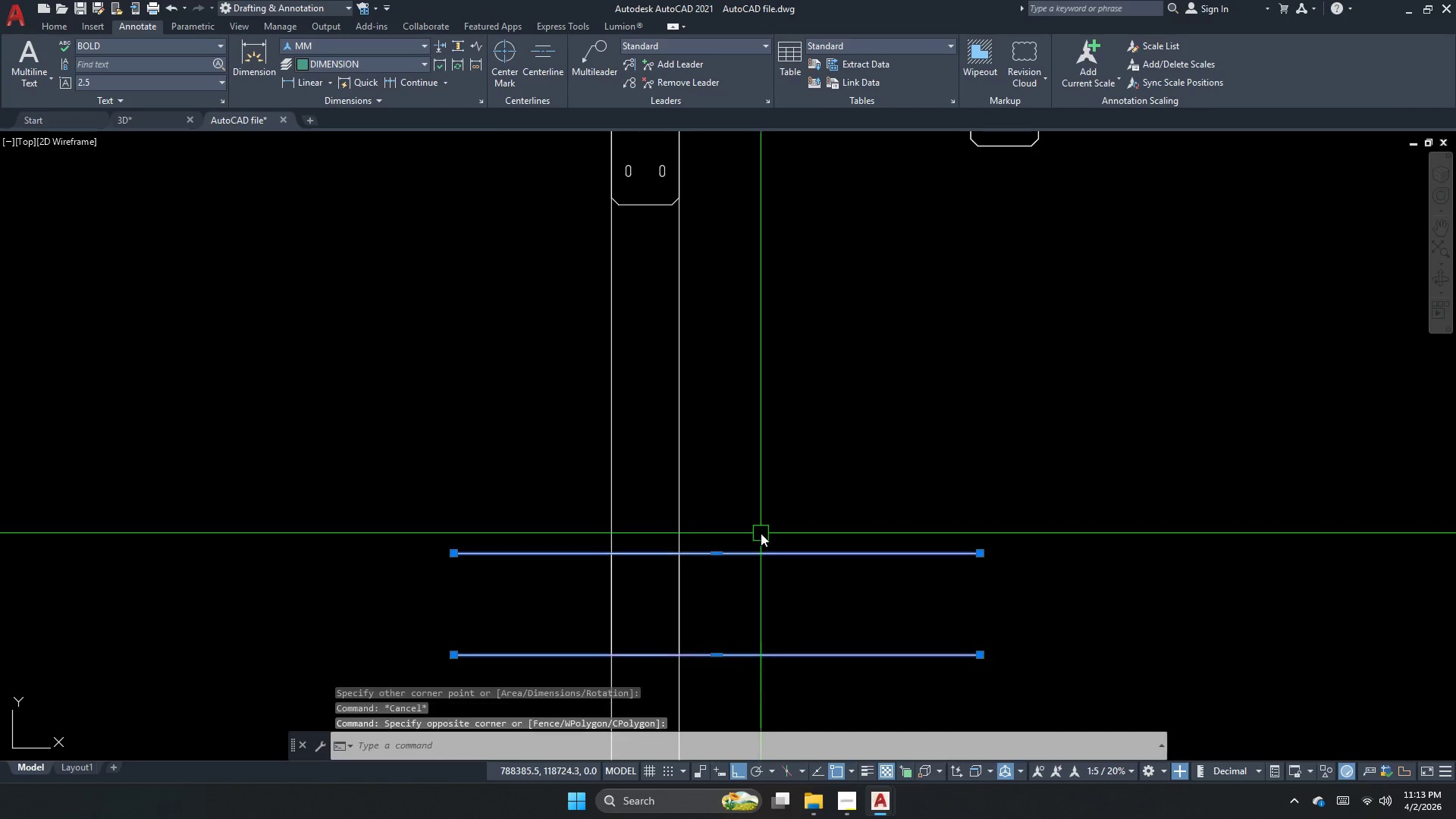 
key(E)
 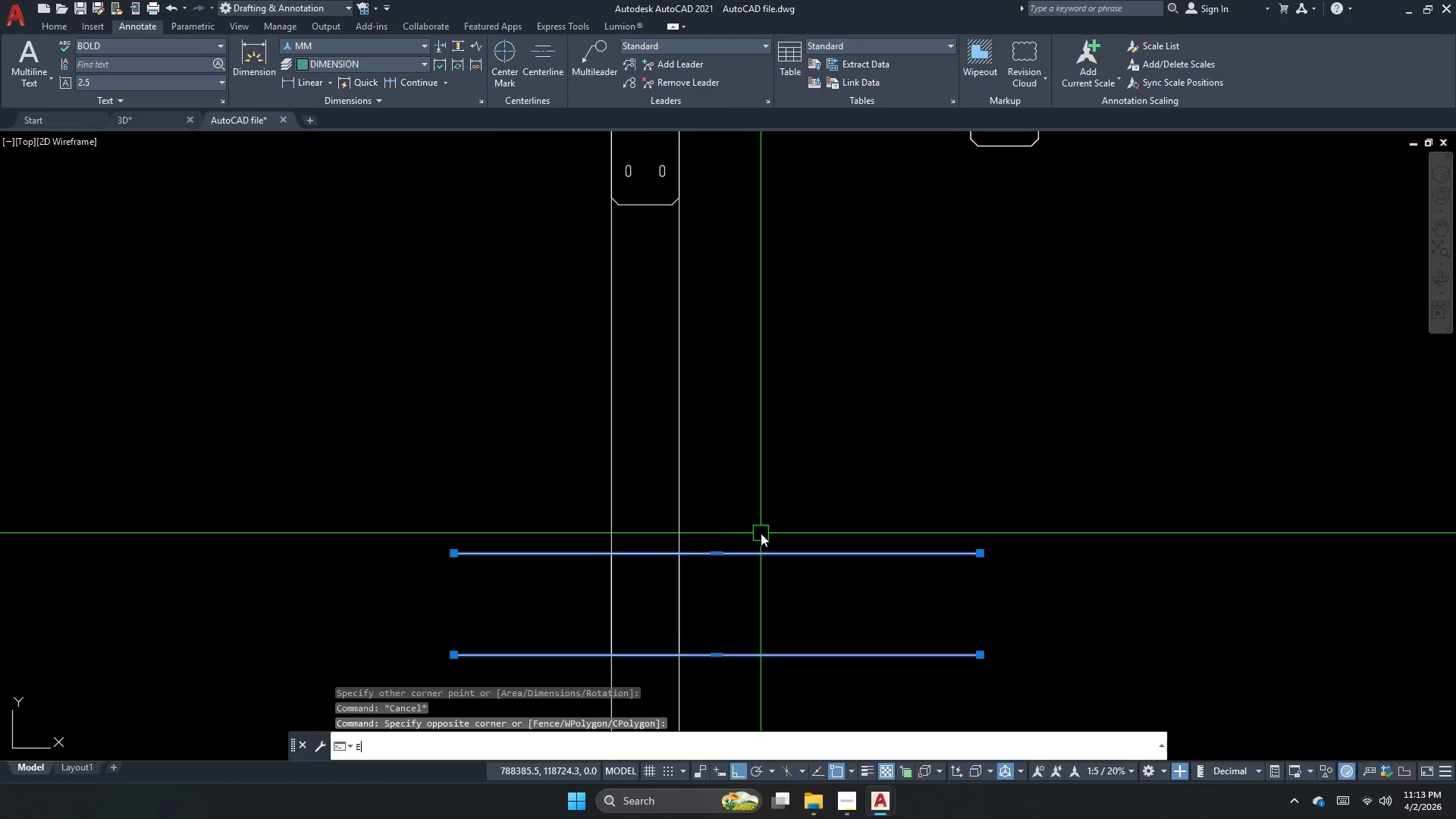 
key(Space)
 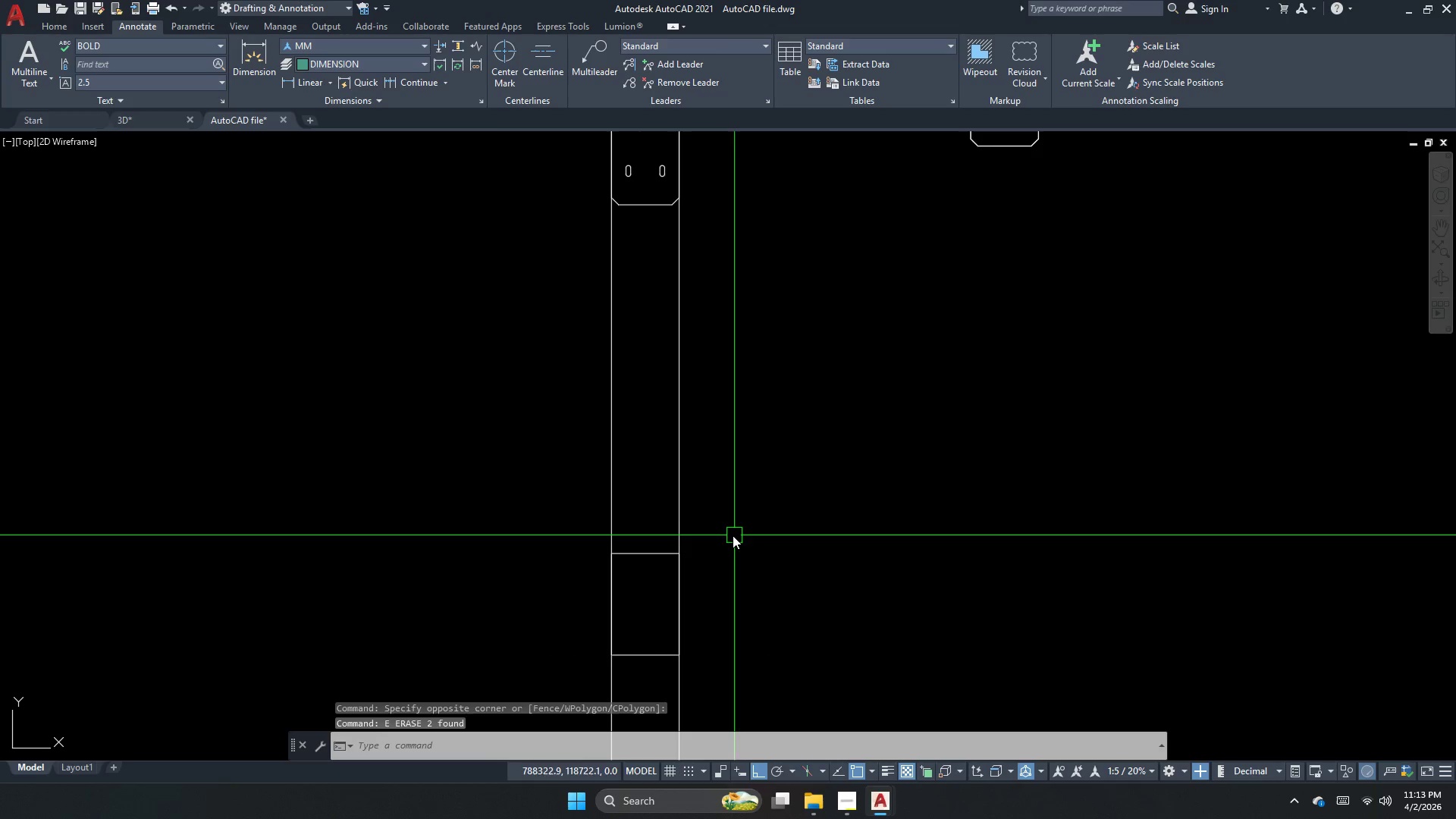 
key(Escape)
 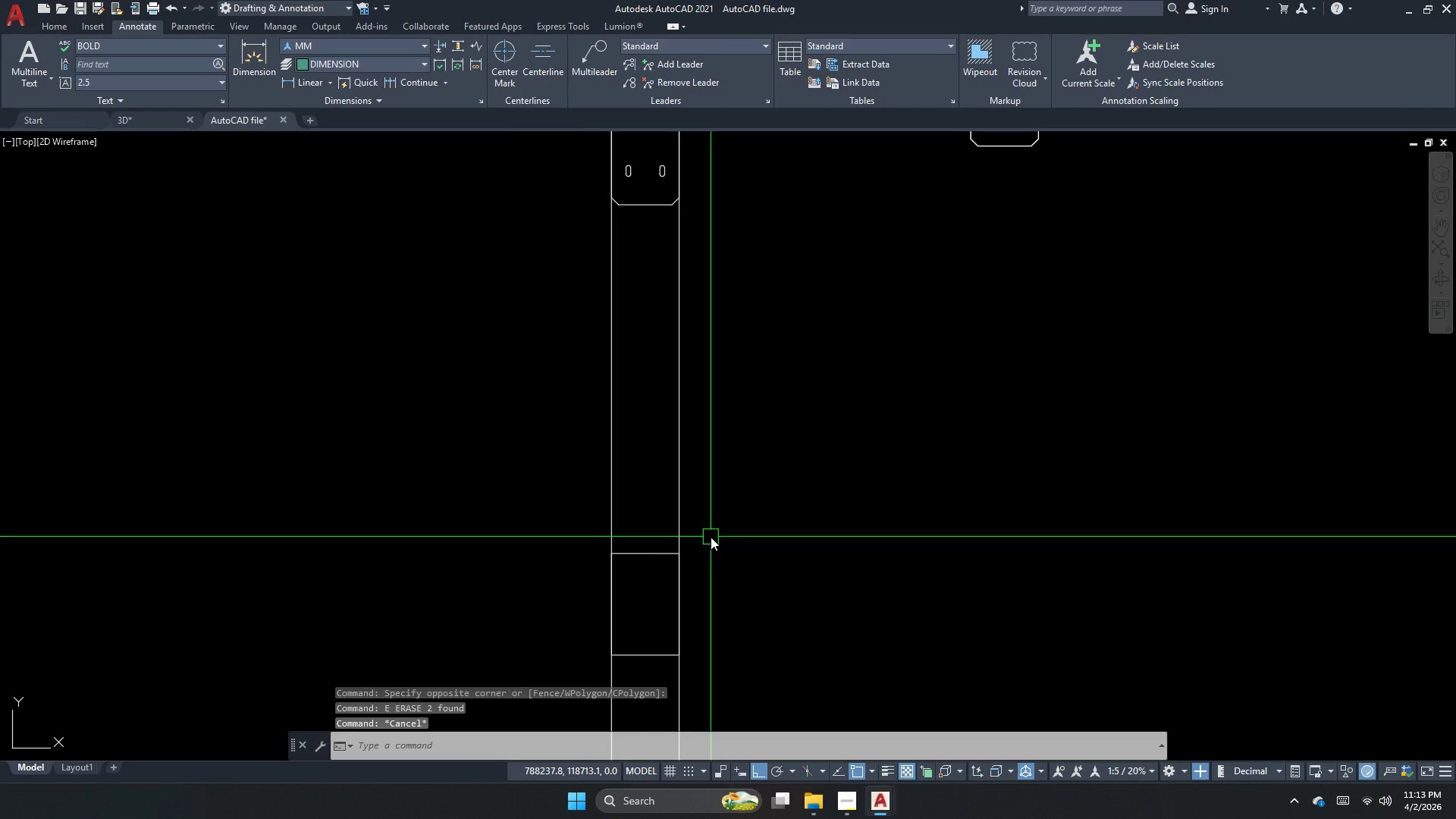 
left_click_drag(start_coordinate=[716, 490], to_coordinate=[628, 487])
 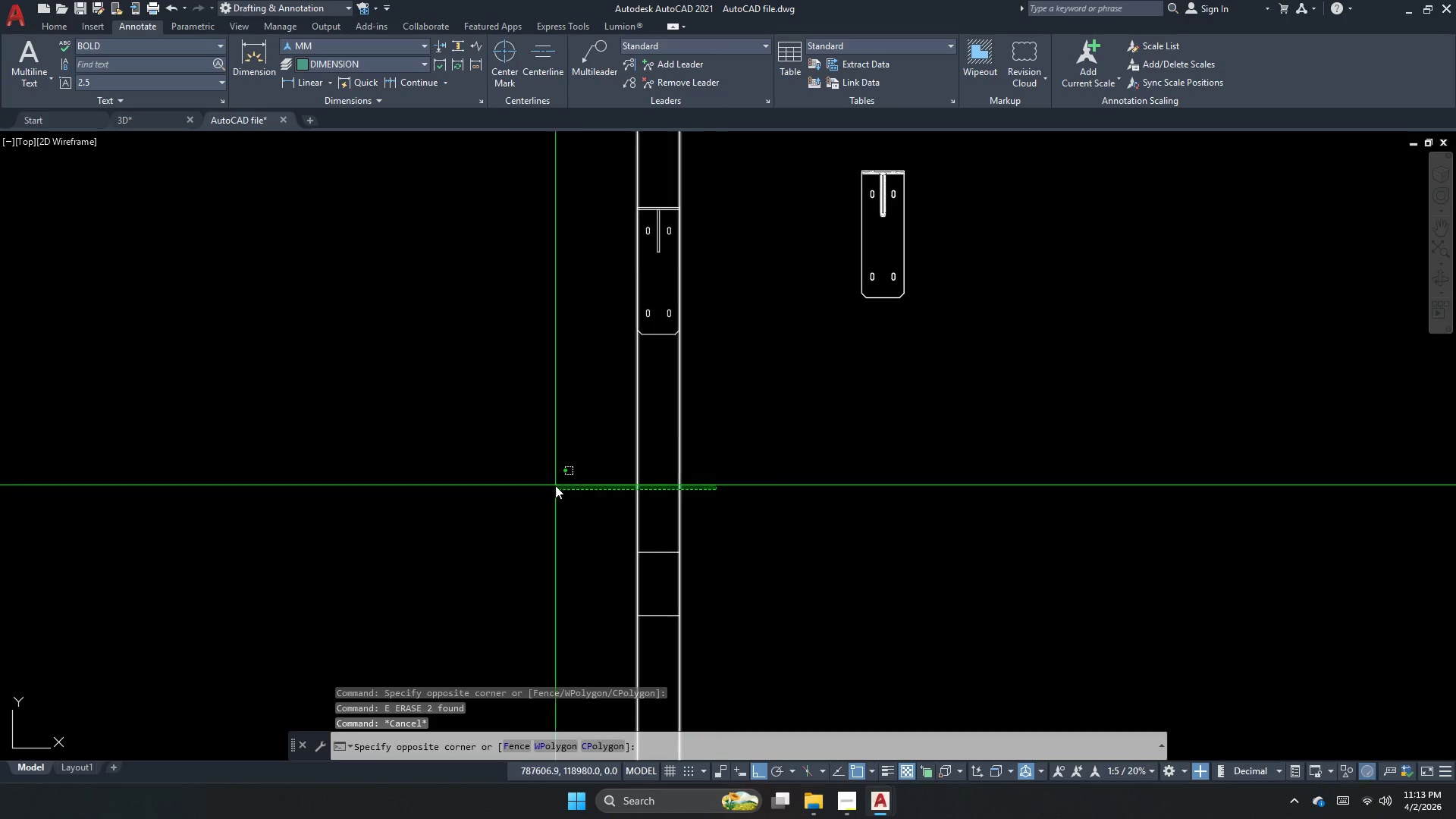 
double_click([535, 485])
 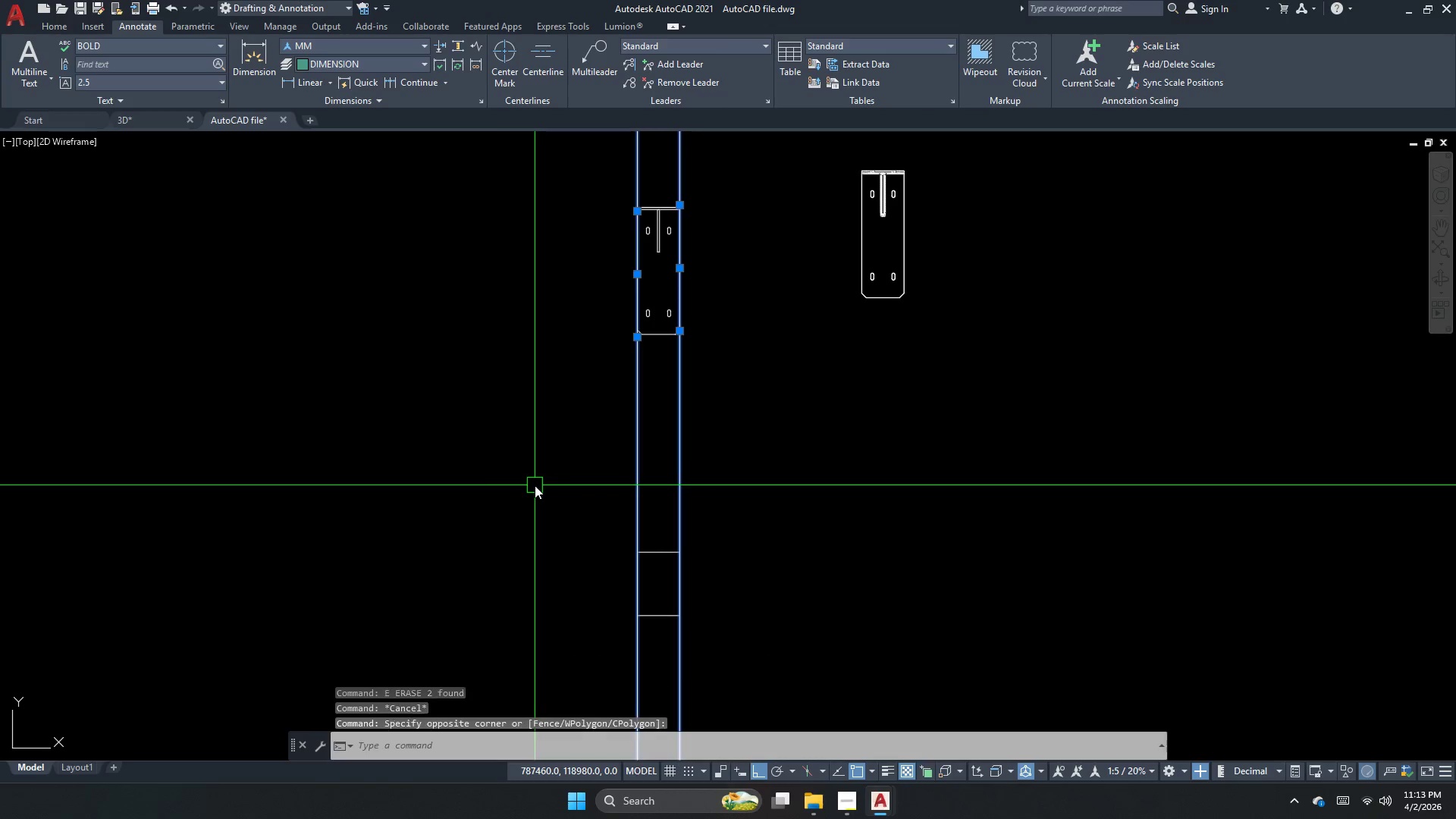 
scroll: coordinate [680, 550], scroll_direction: down, amount: 1.0
 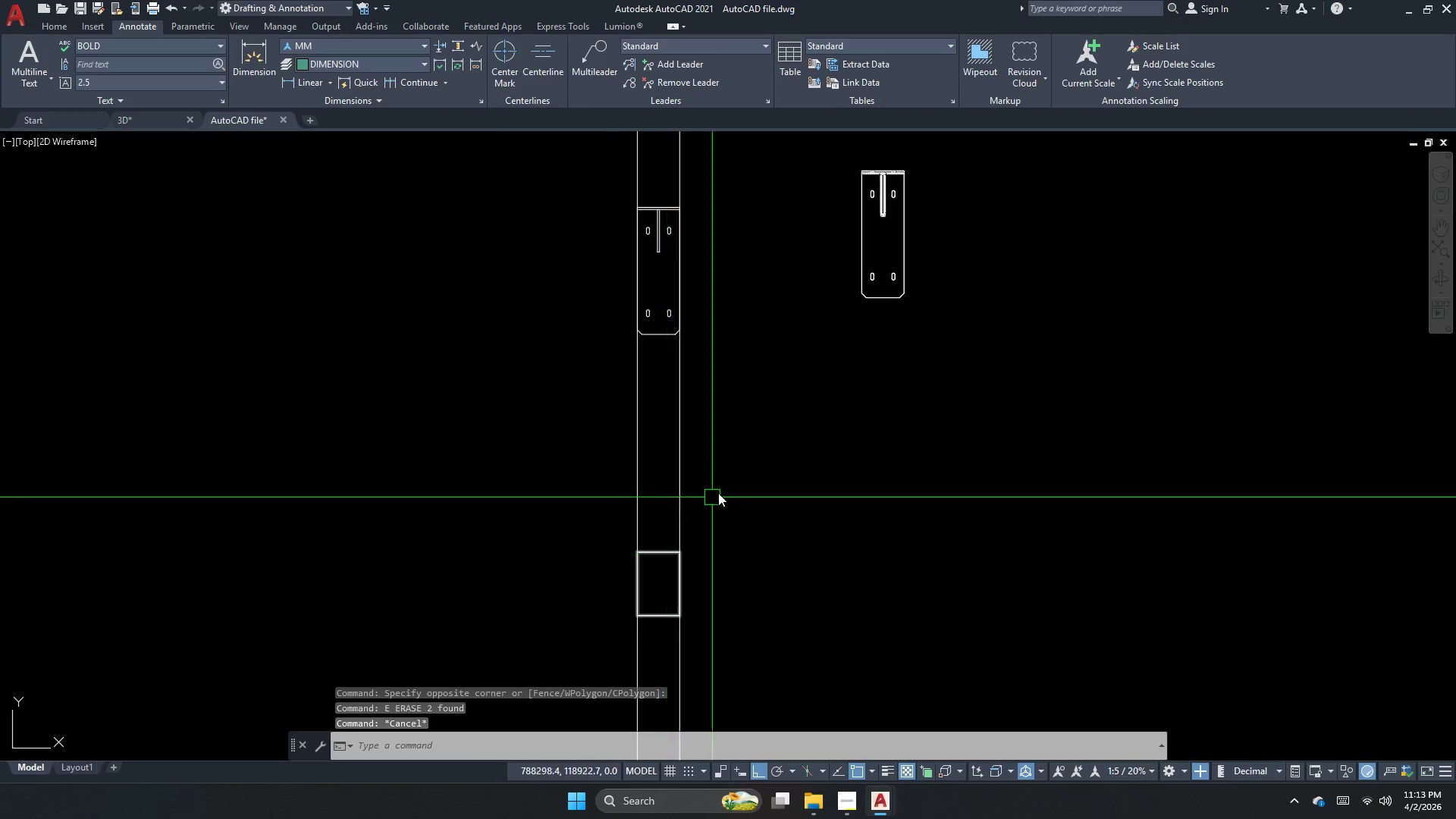 
key(E)
 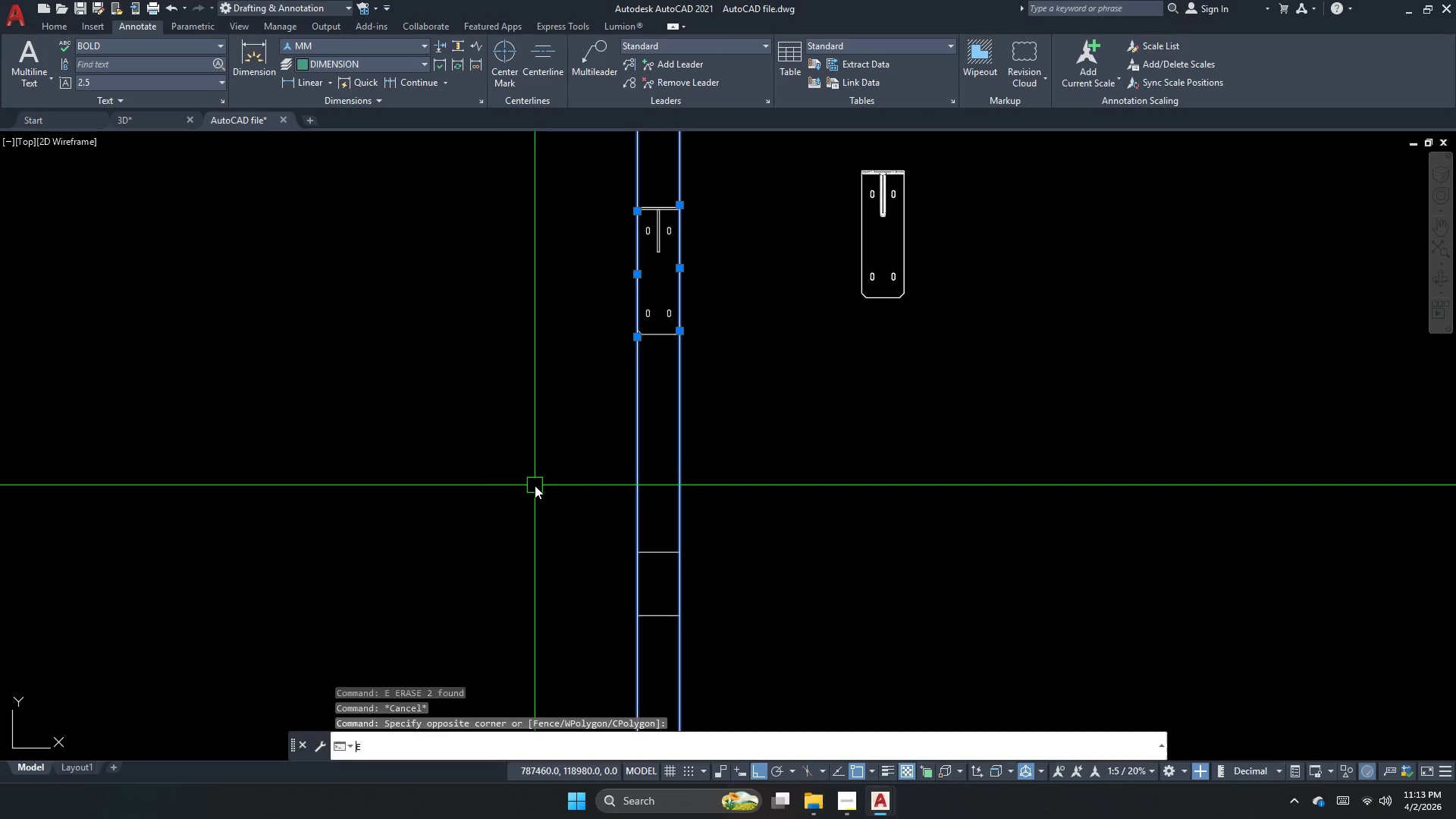 
key(Space)
 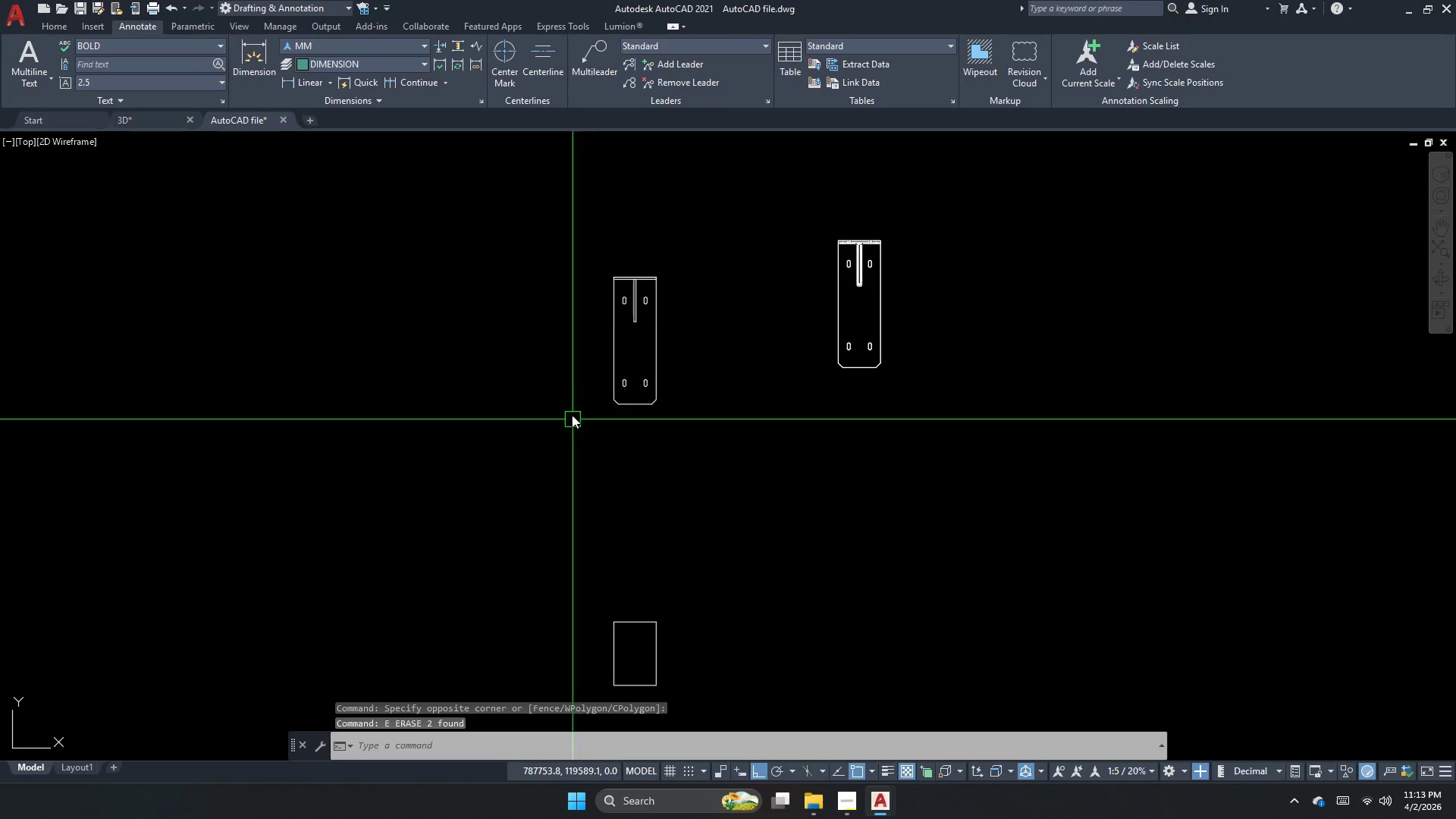 
scroll: coordinate [606, 307], scroll_direction: up, amount: 2.0
 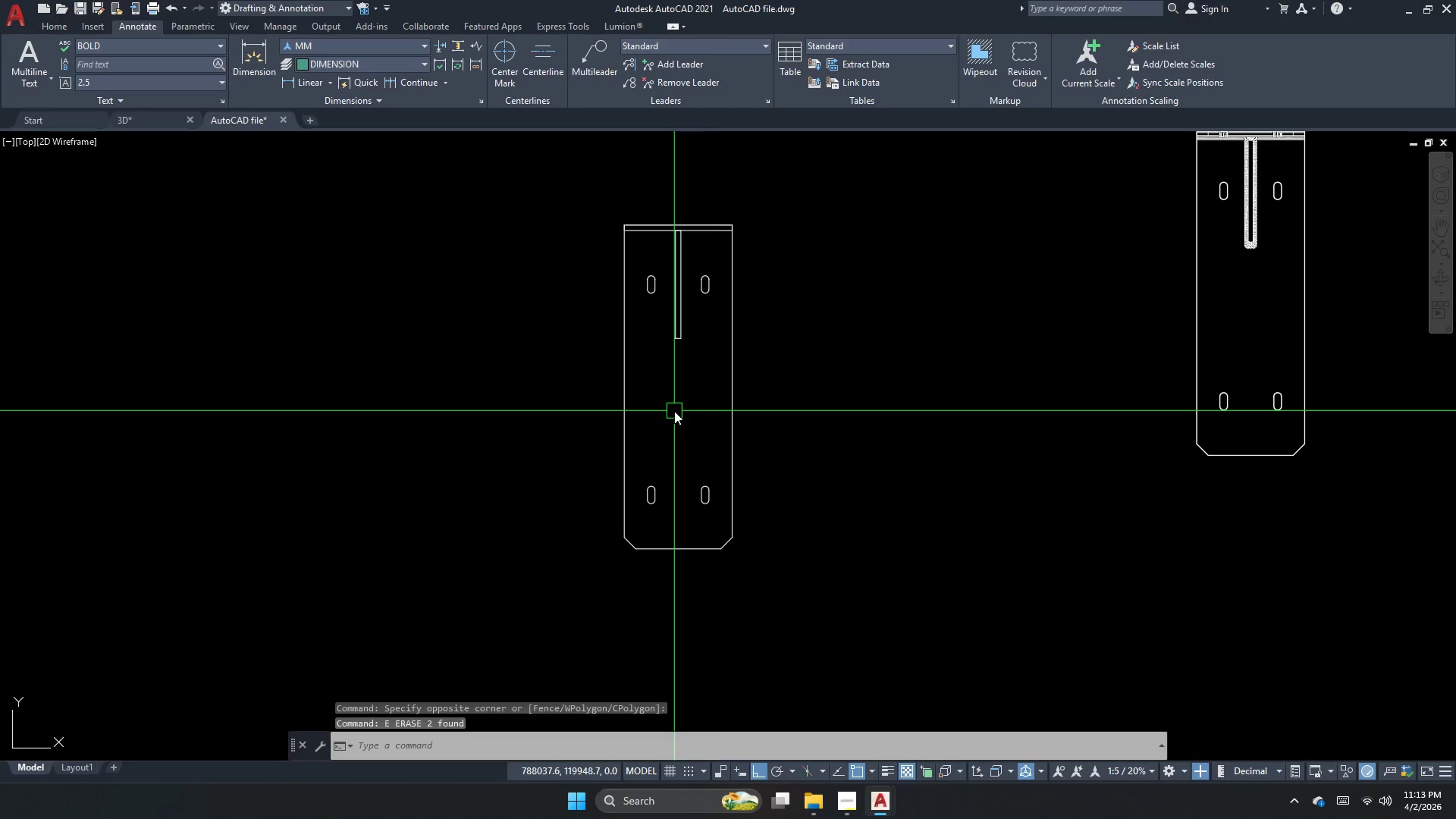 
left_click_drag(start_coordinate=[796, 395], to_coordinate=[632, 362])
 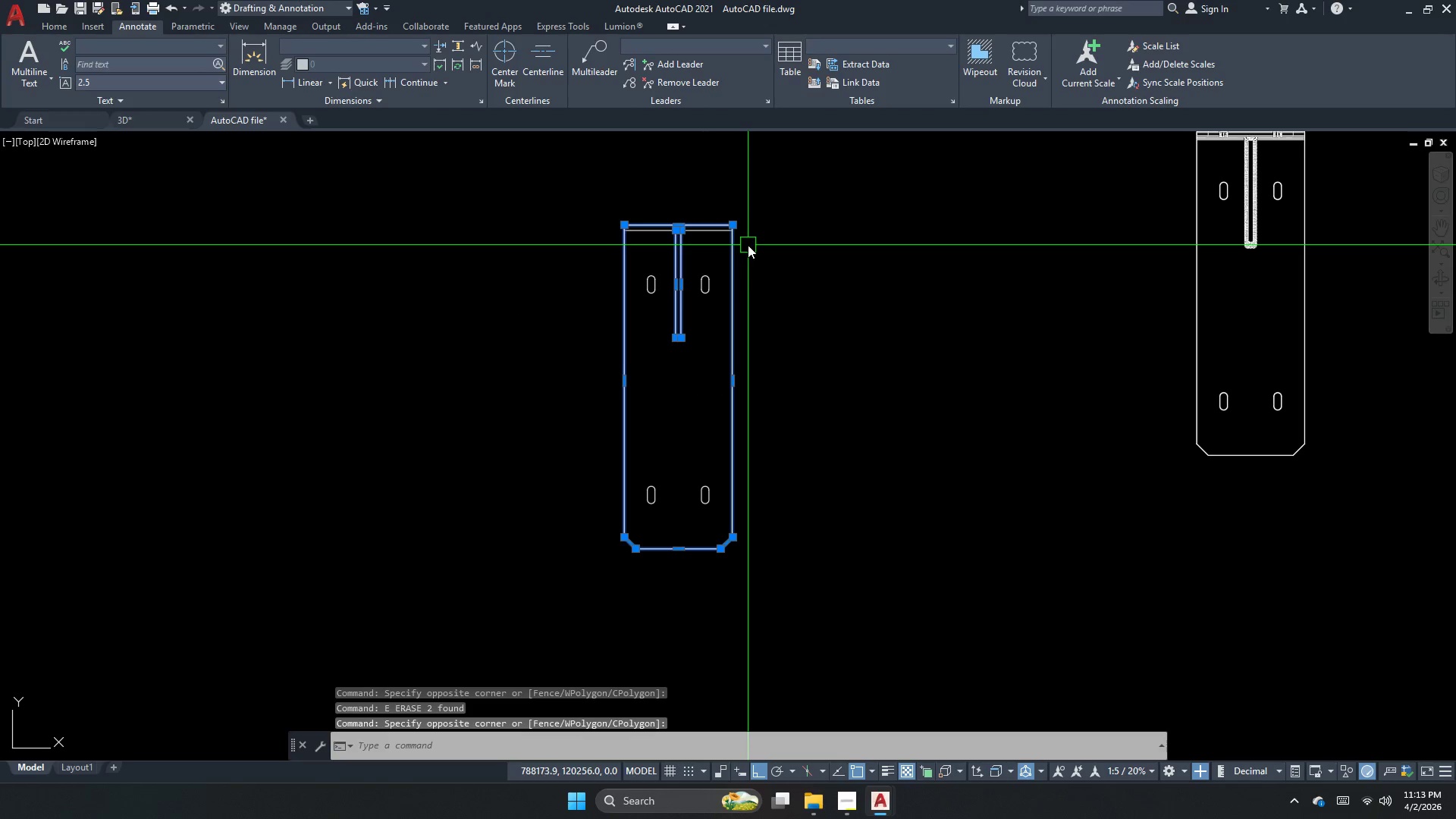 
scroll: coordinate [588, 356], scroll_direction: down, amount: 2.0
 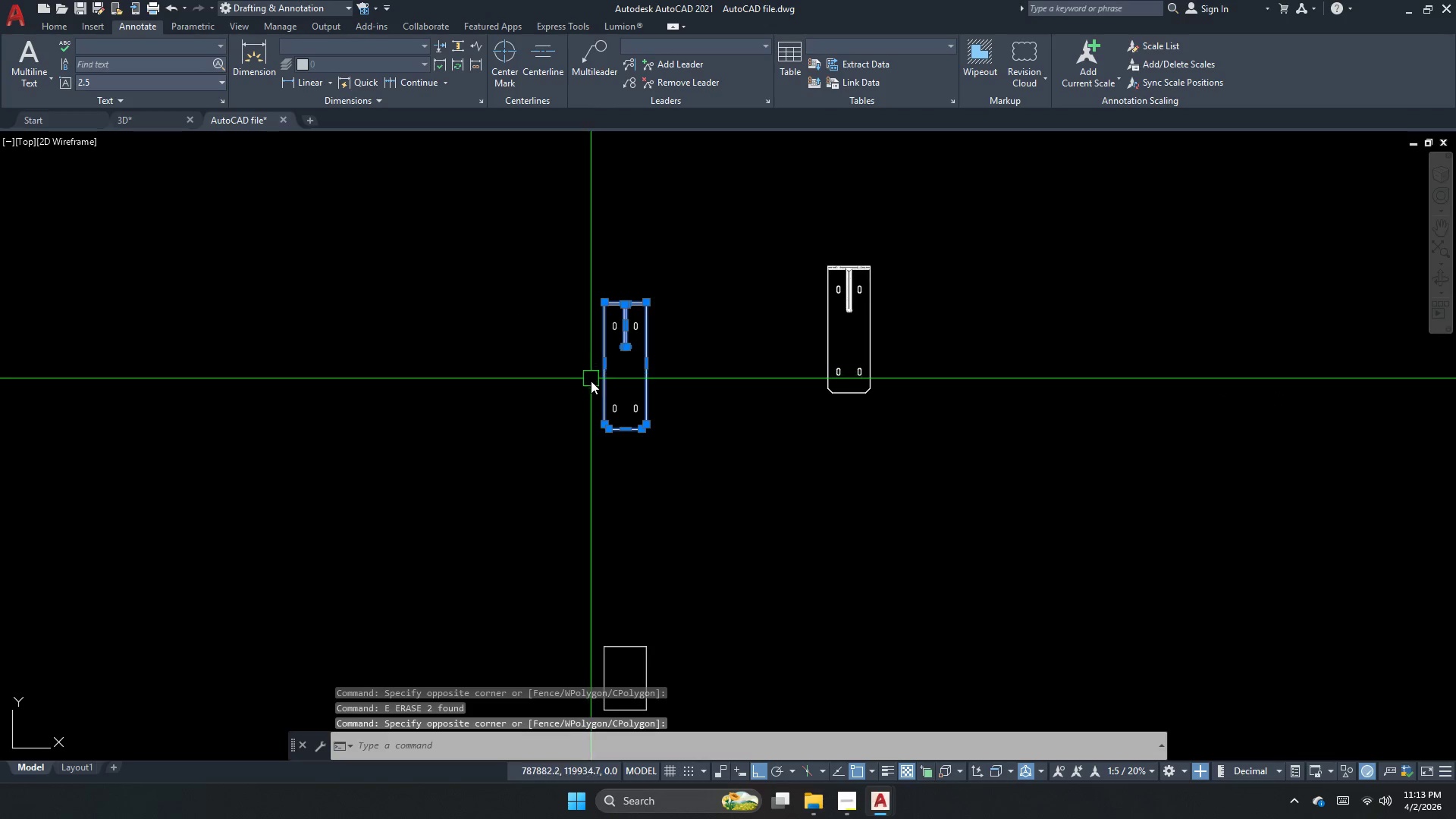 
type(mi y )
key(Escape)
 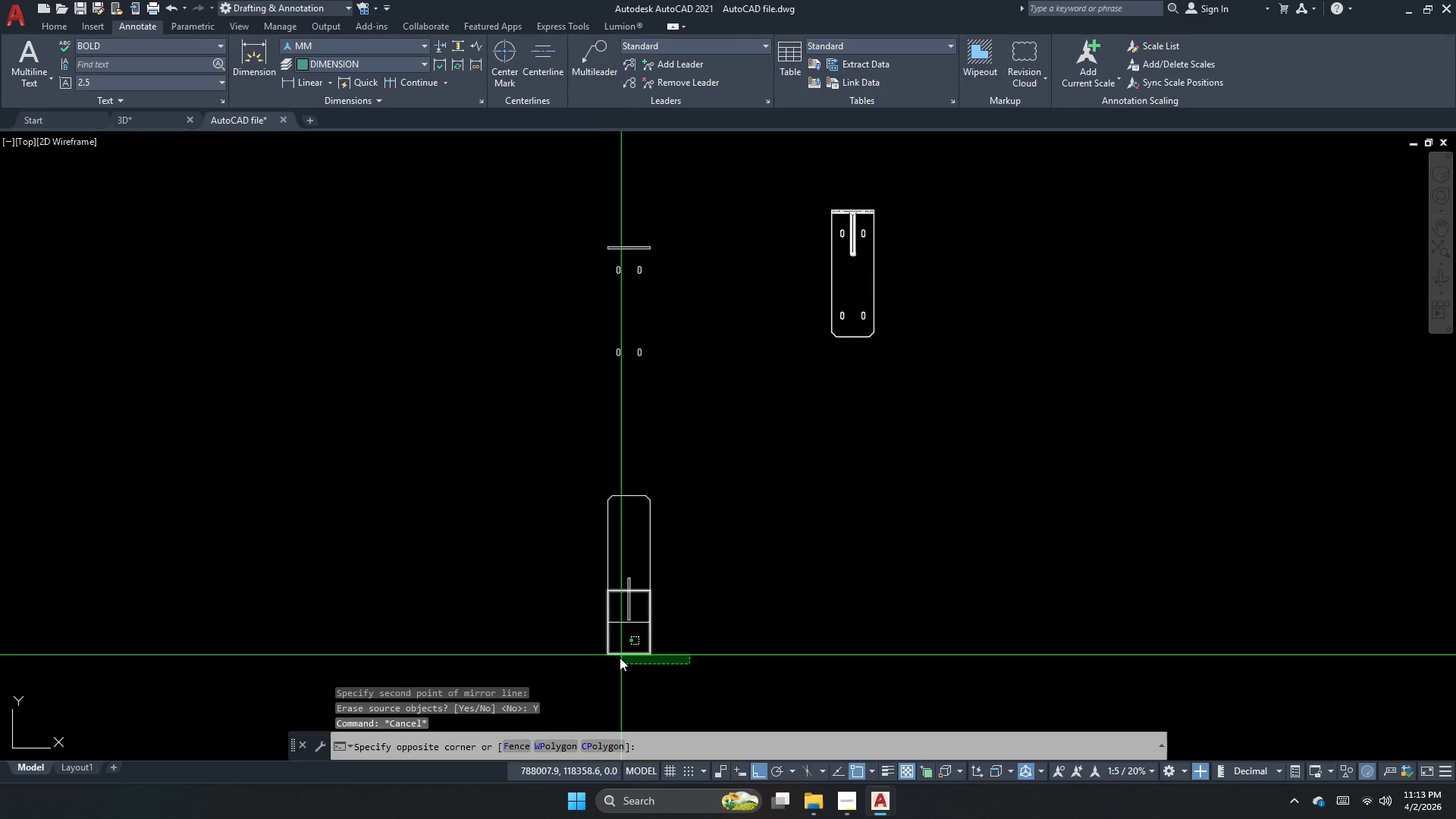 
left_click_drag(start_coordinate=[664, 491], to_coordinate=[679, 504])
 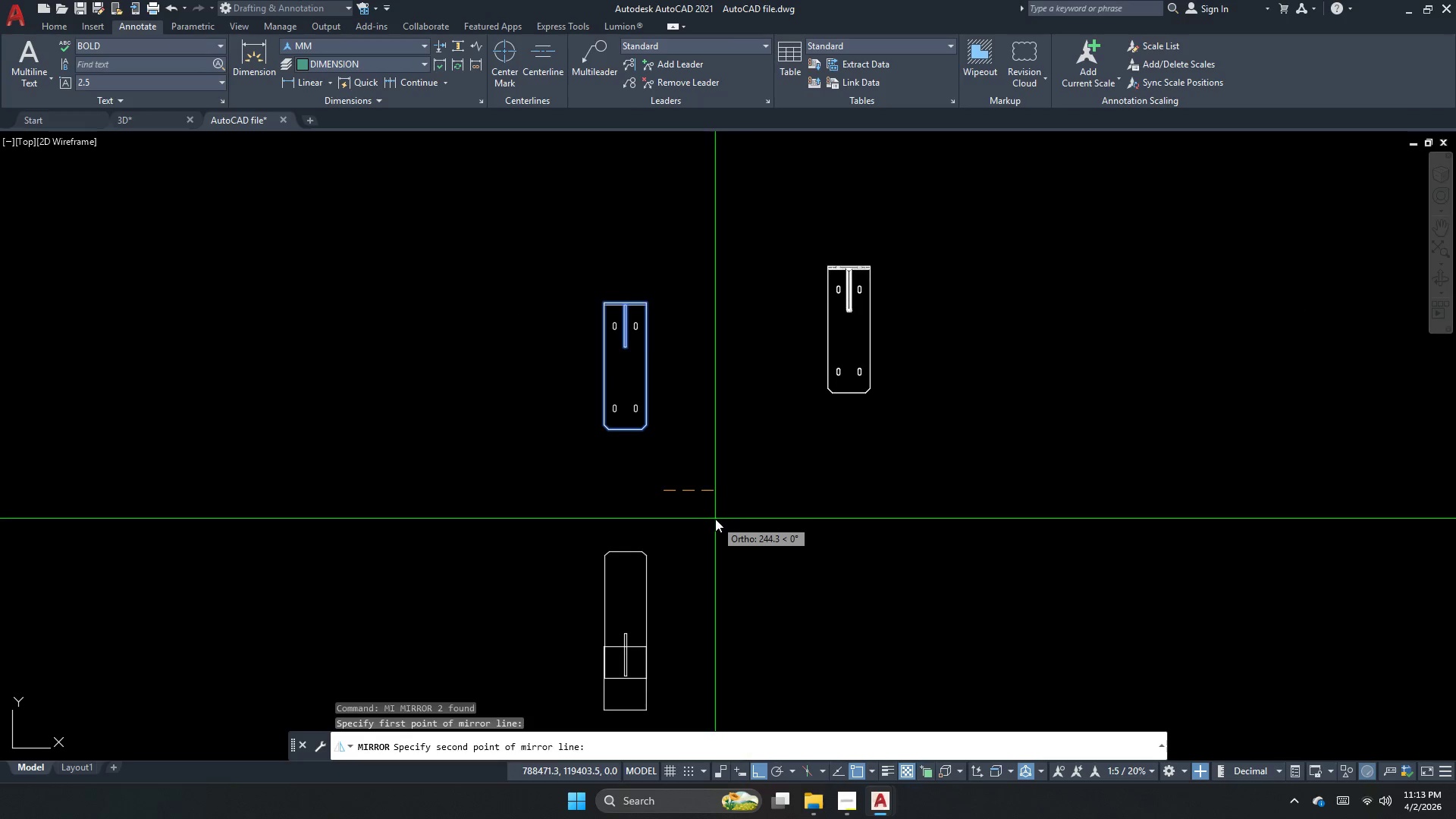 
left_click_drag(start_coordinate=[718, 514], to_coordinate=[719, 510])
 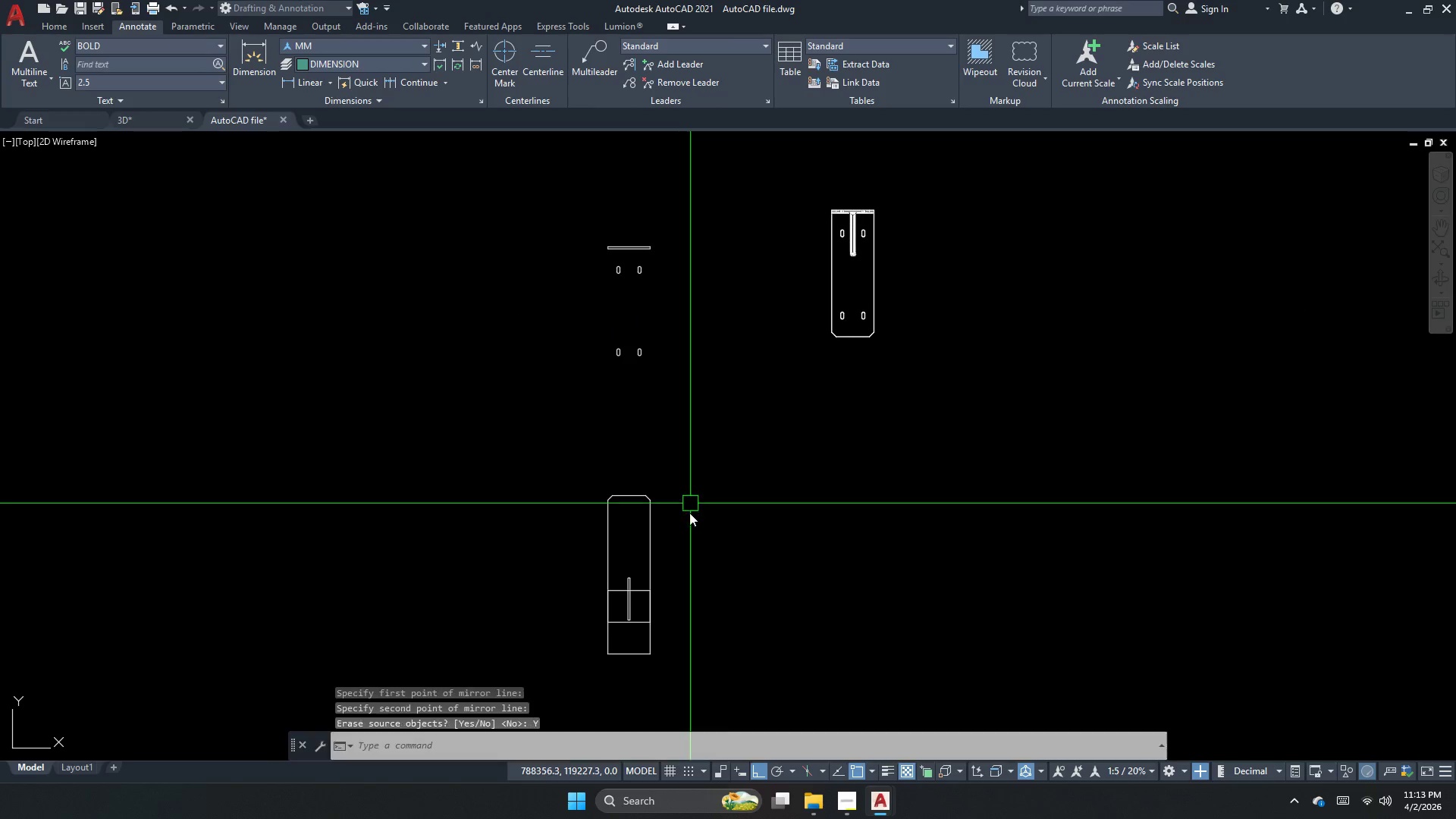 
left_click_drag(start_coordinate=[689, 664], to_coordinate=[670, 650])
 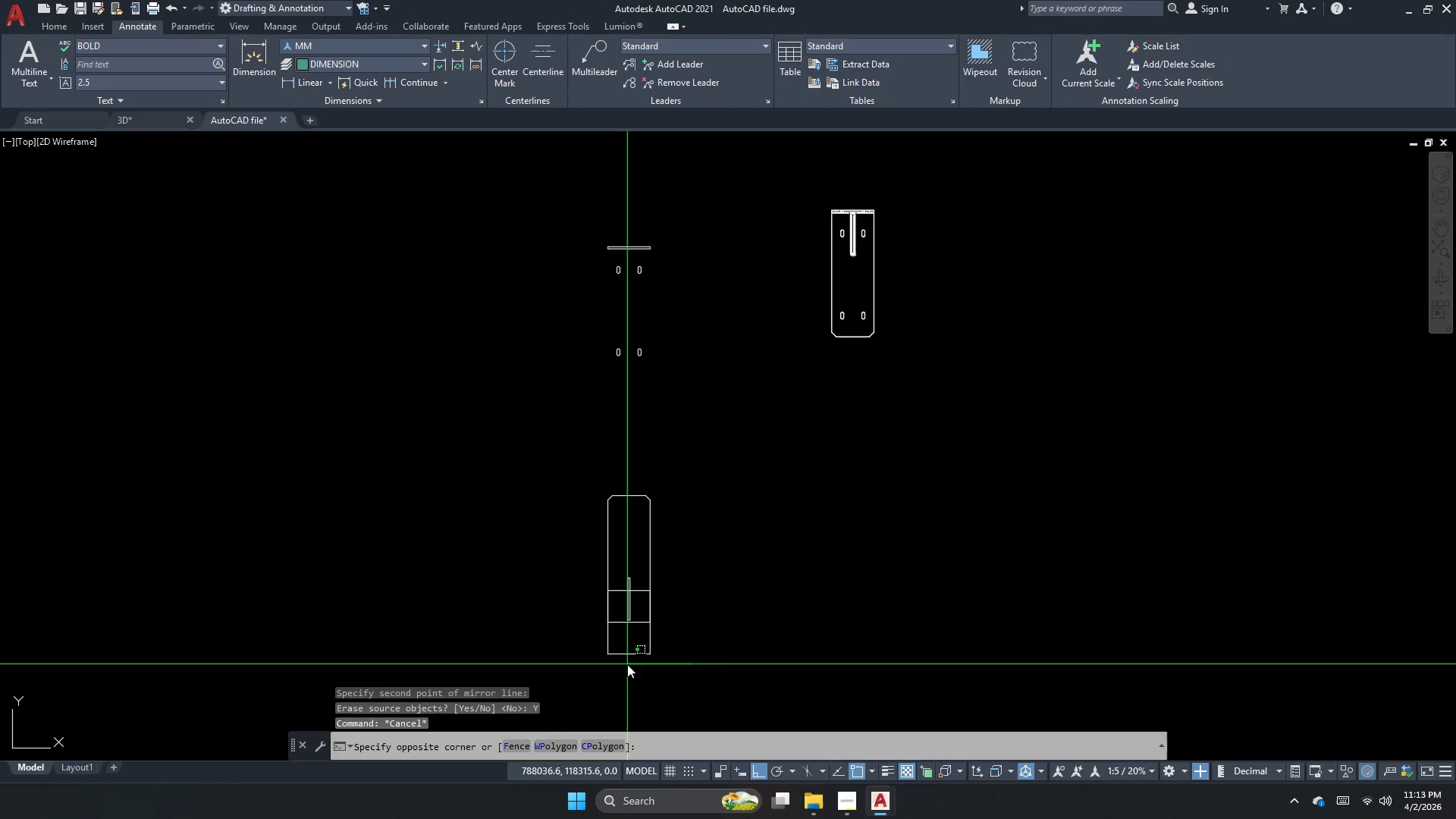 
key(Control+ControlLeft)
 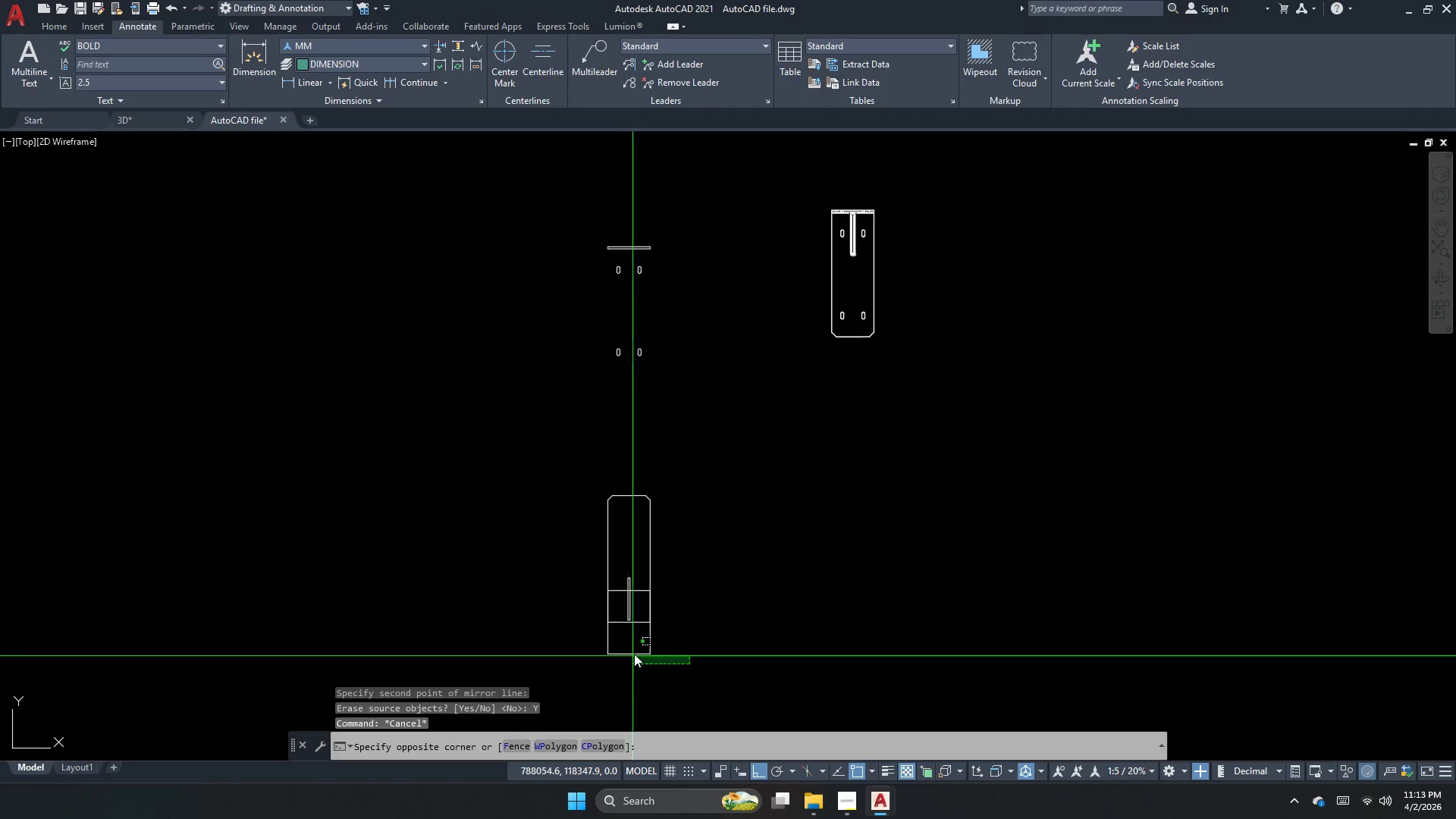 
key(Control+Z)
 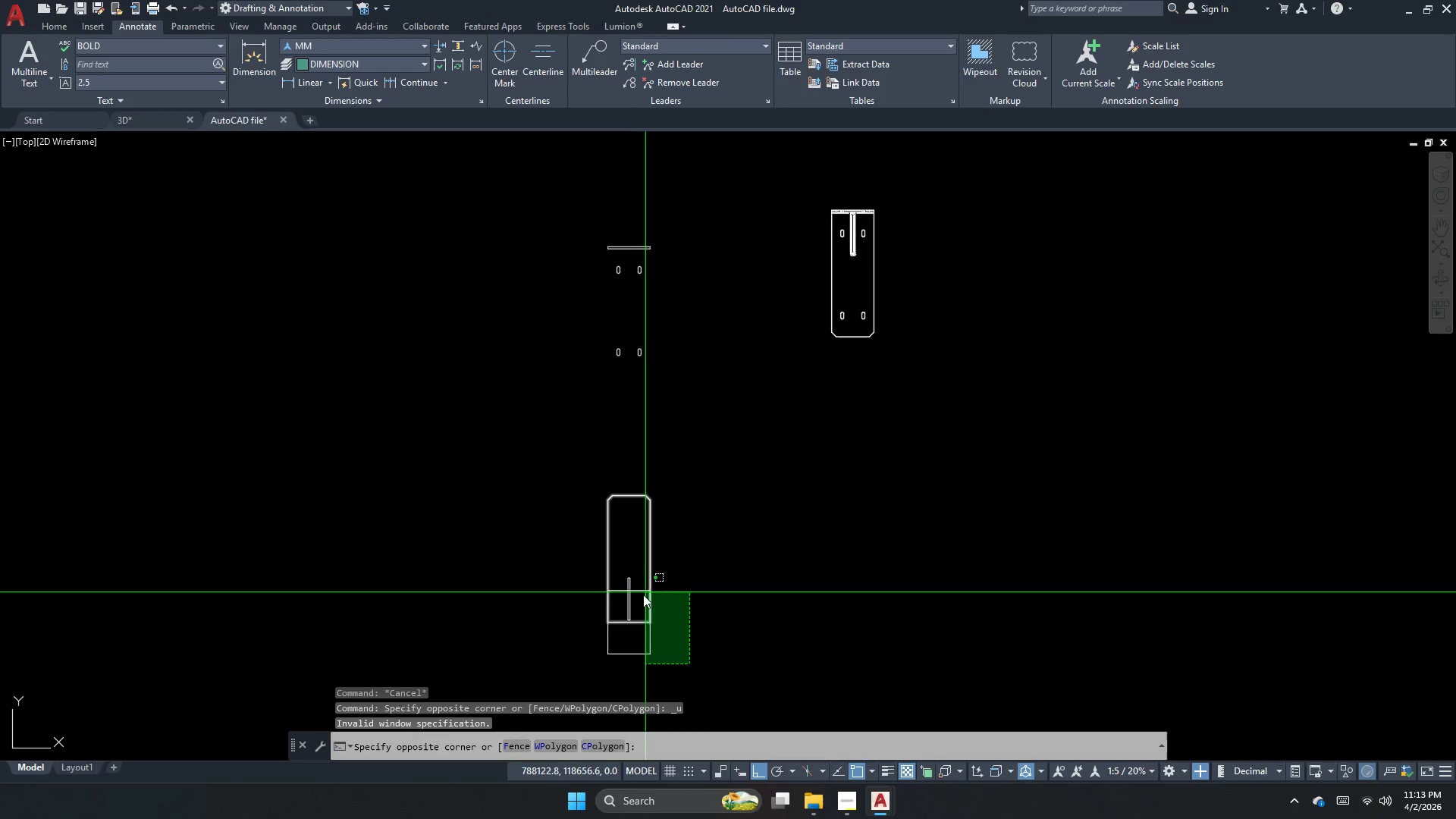 
key(Escape)
 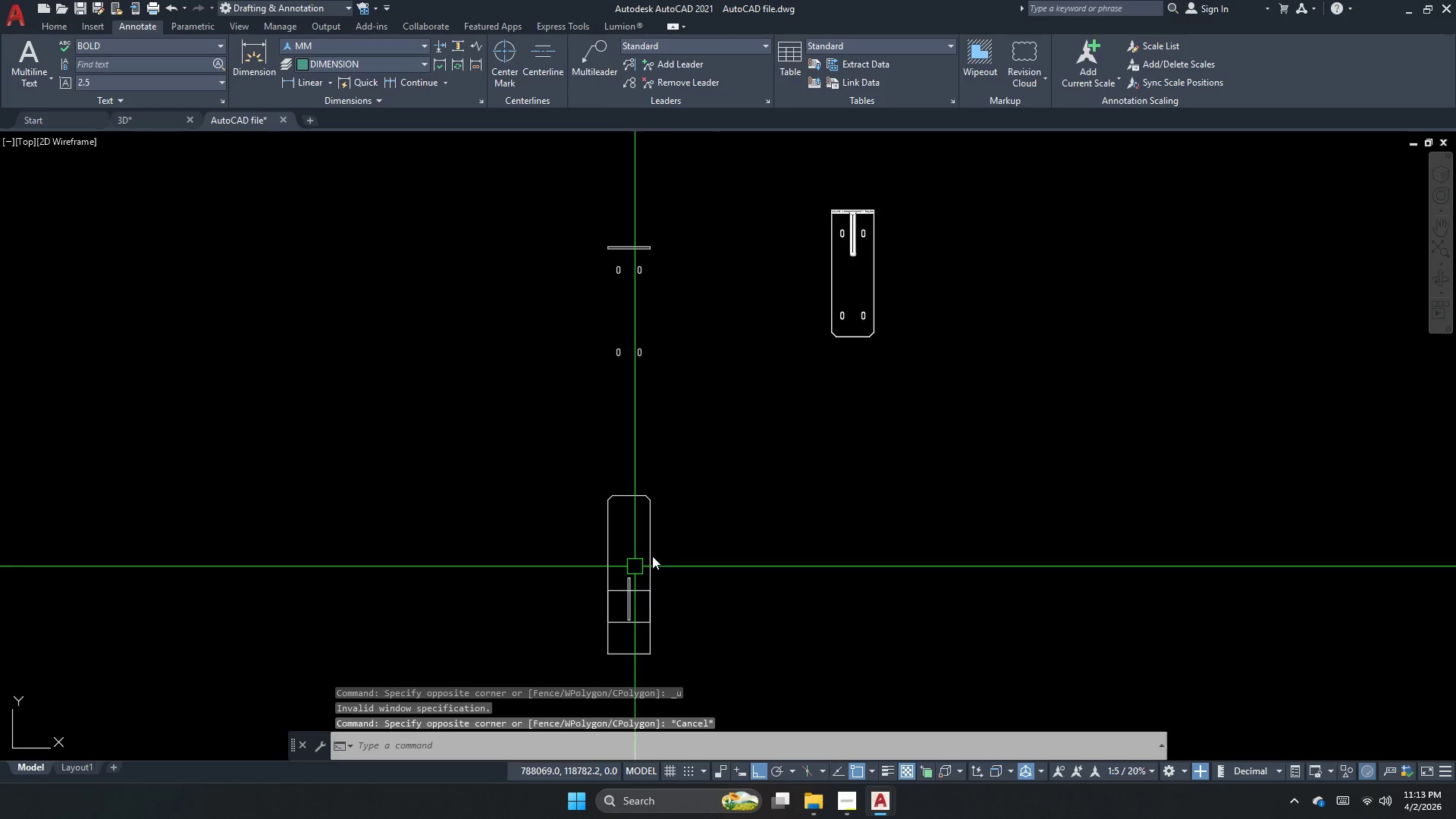 
key(Control+Z)
 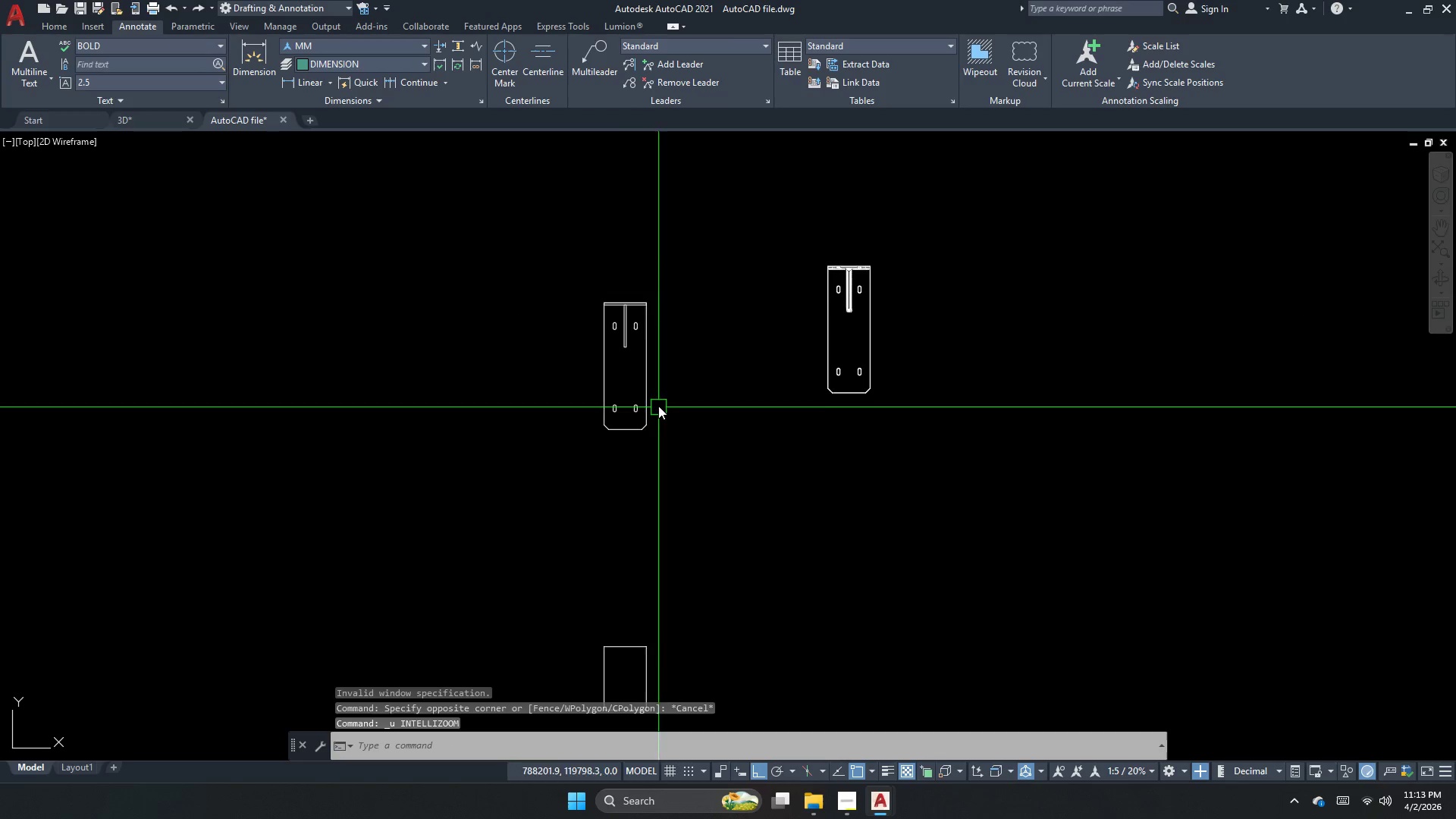 
left_click_drag(start_coordinate=[742, 325], to_coordinate=[679, 316])
 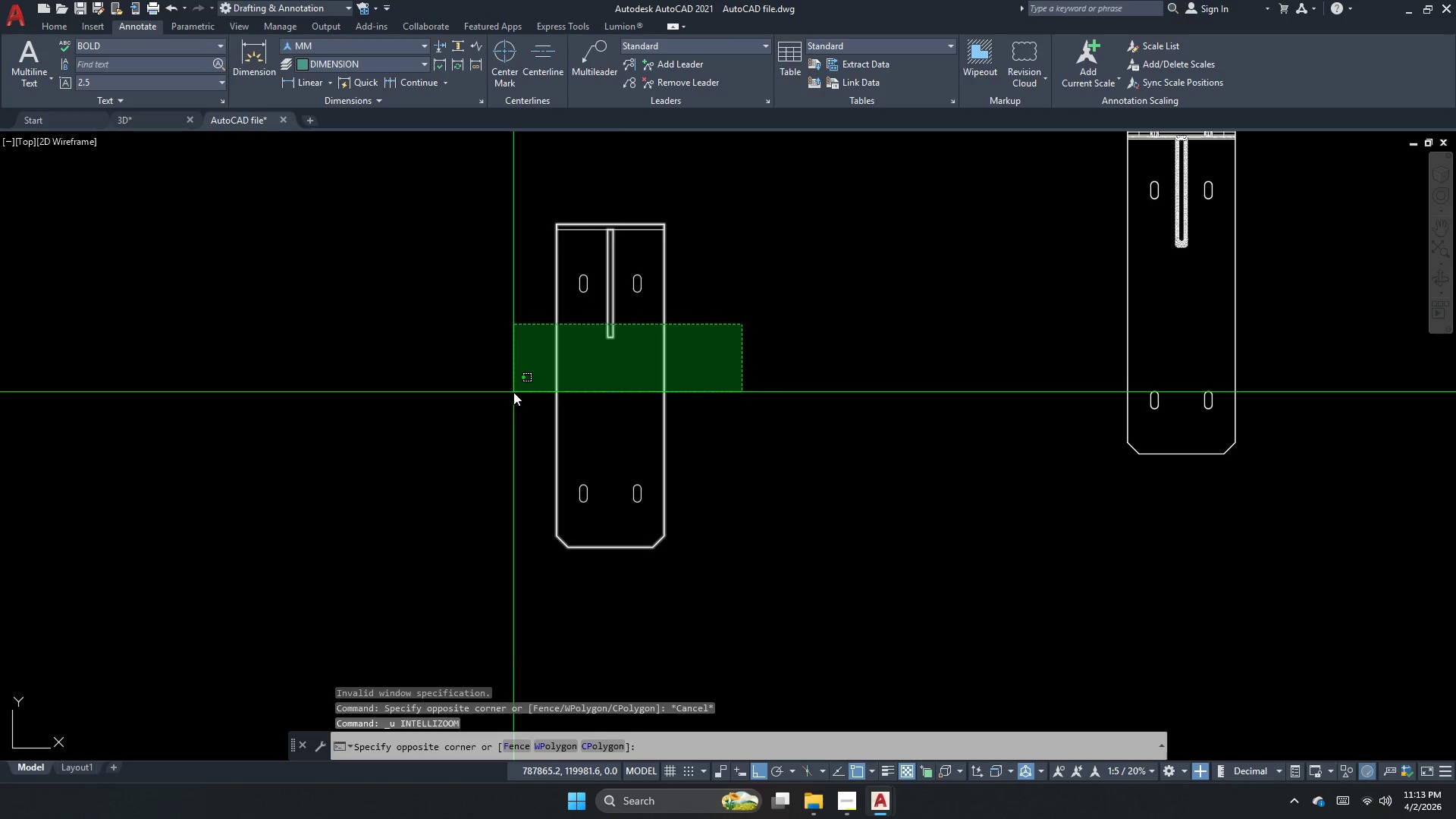 
scroll: coordinate [633, 350], scroll_direction: up, amount: 2.0
 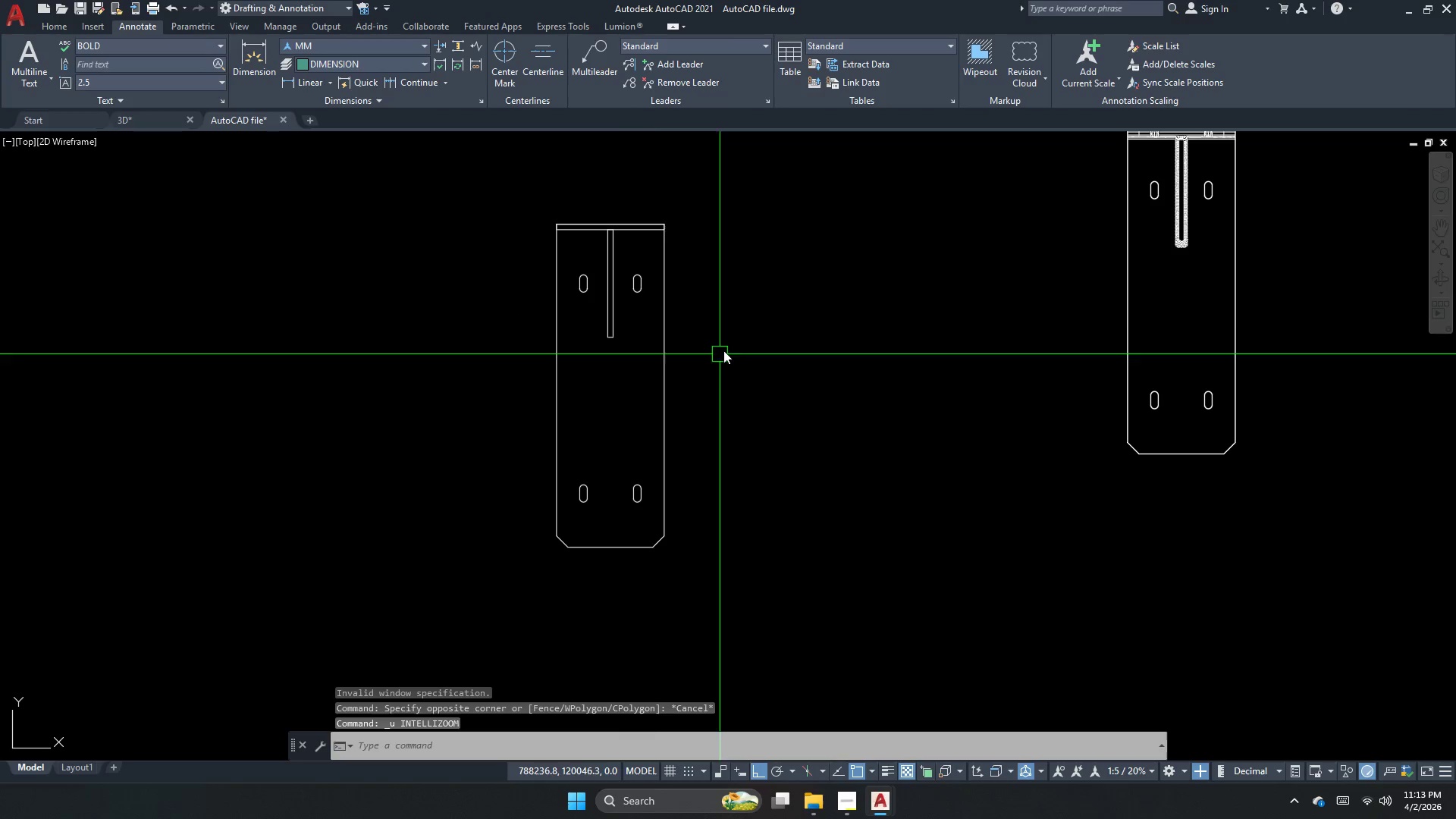 
left_click_drag(start_coordinate=[513, 388], to_coordinate=[513, 362])
 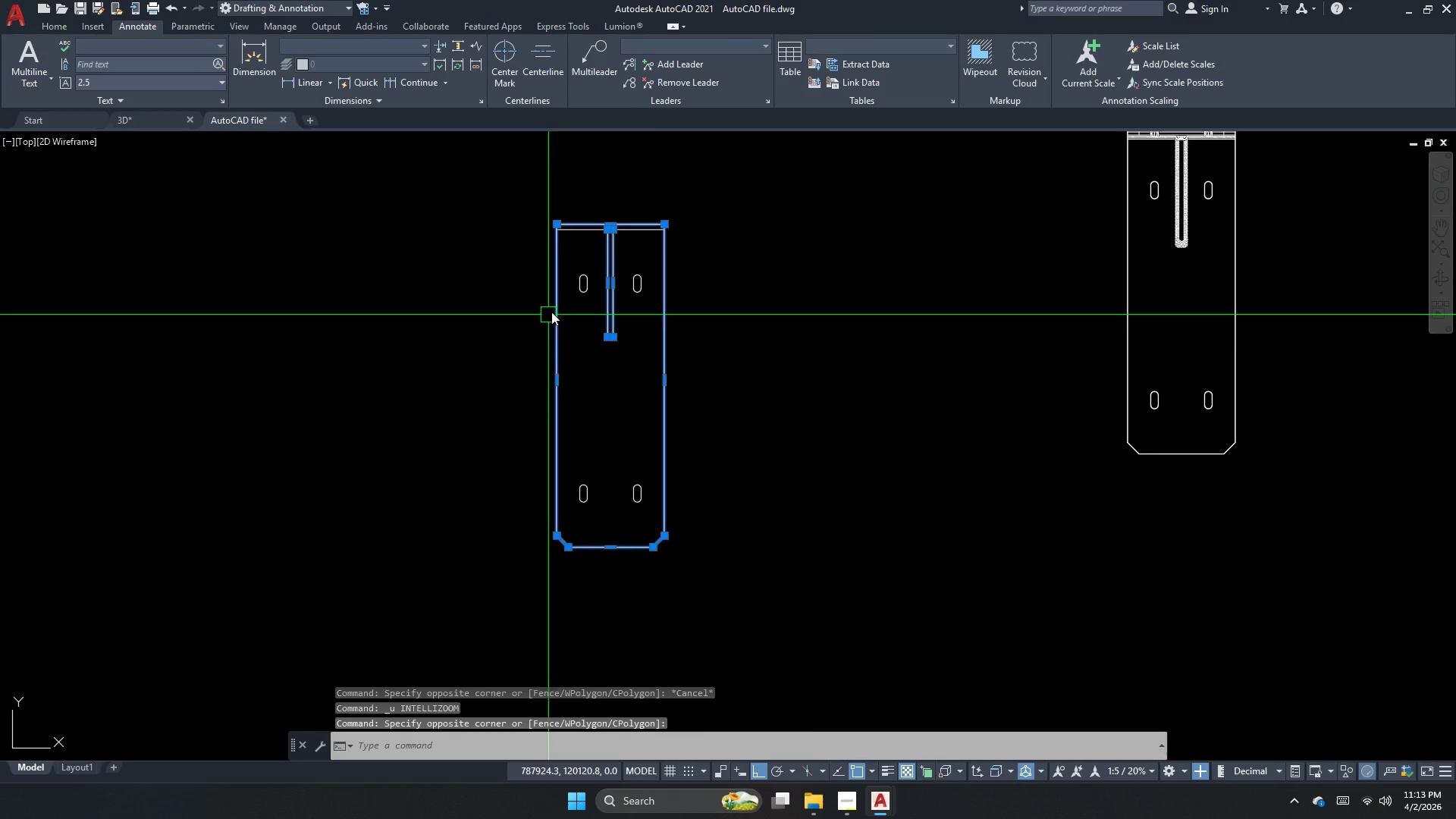 
scroll: coordinate [570, 284], scroll_direction: up, amount: 2.0
 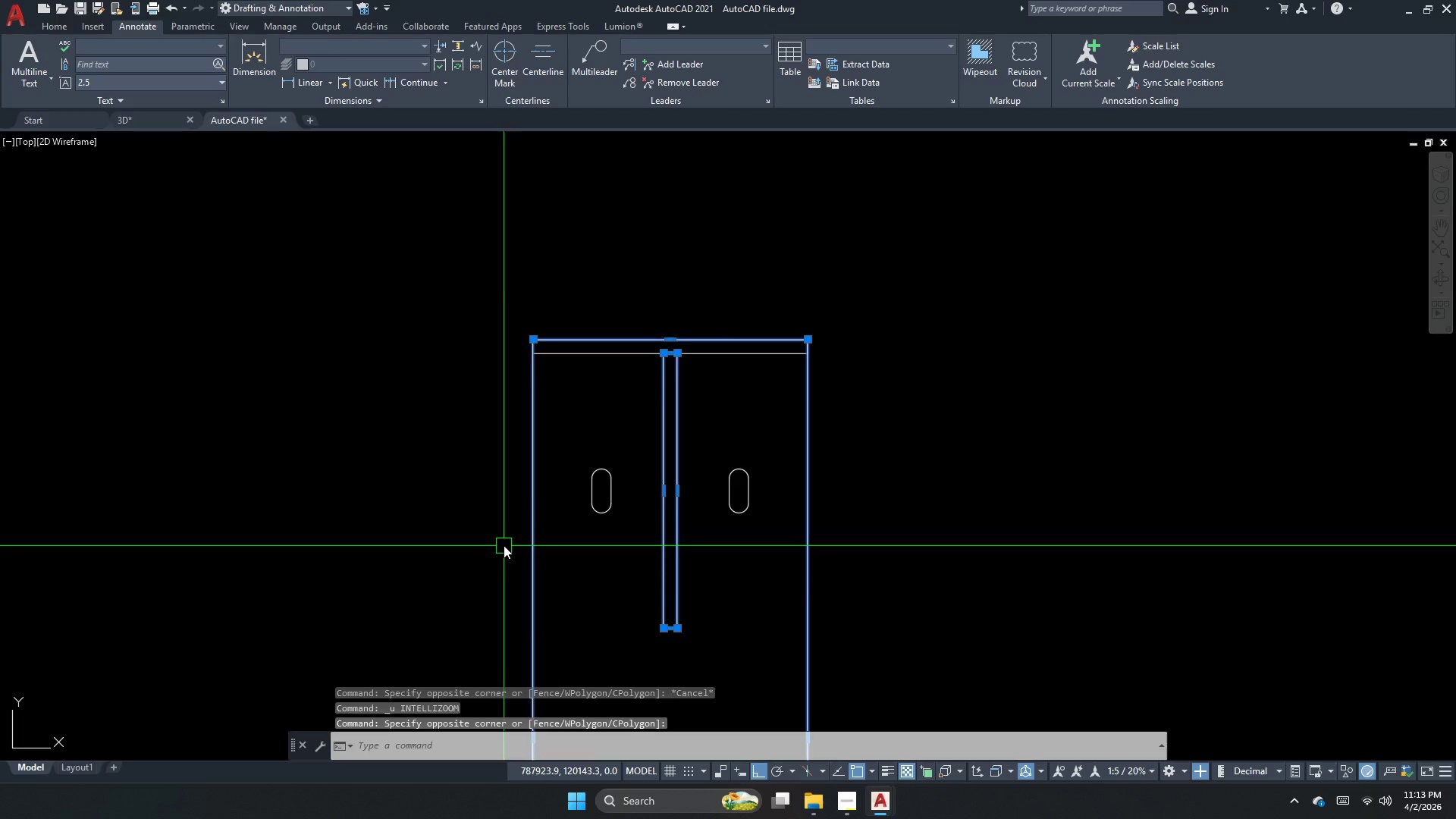 
left_click_drag(start_coordinate=[590, 358], to_coordinate=[516, 215])
 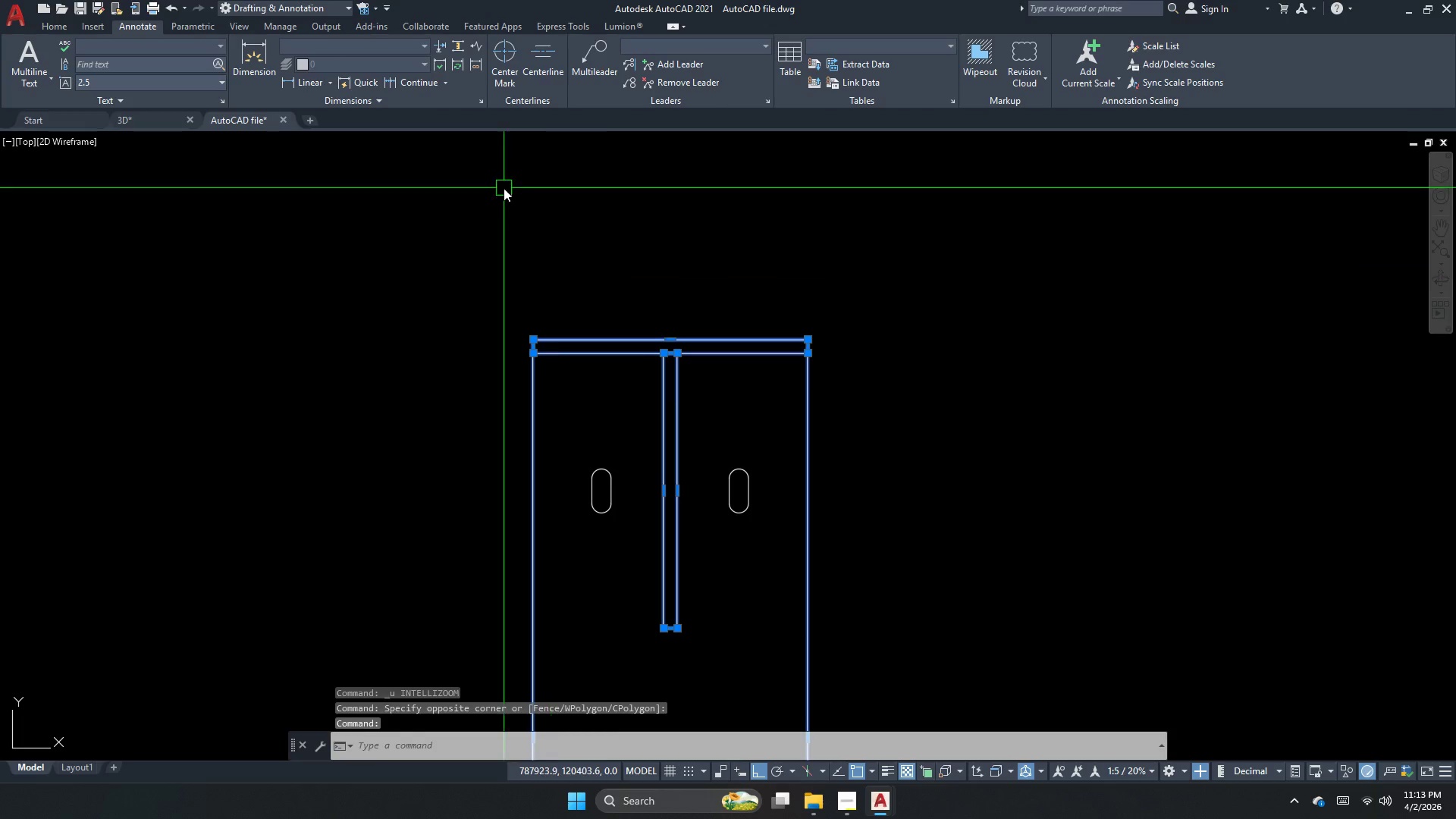 
double_click([504, 188])
 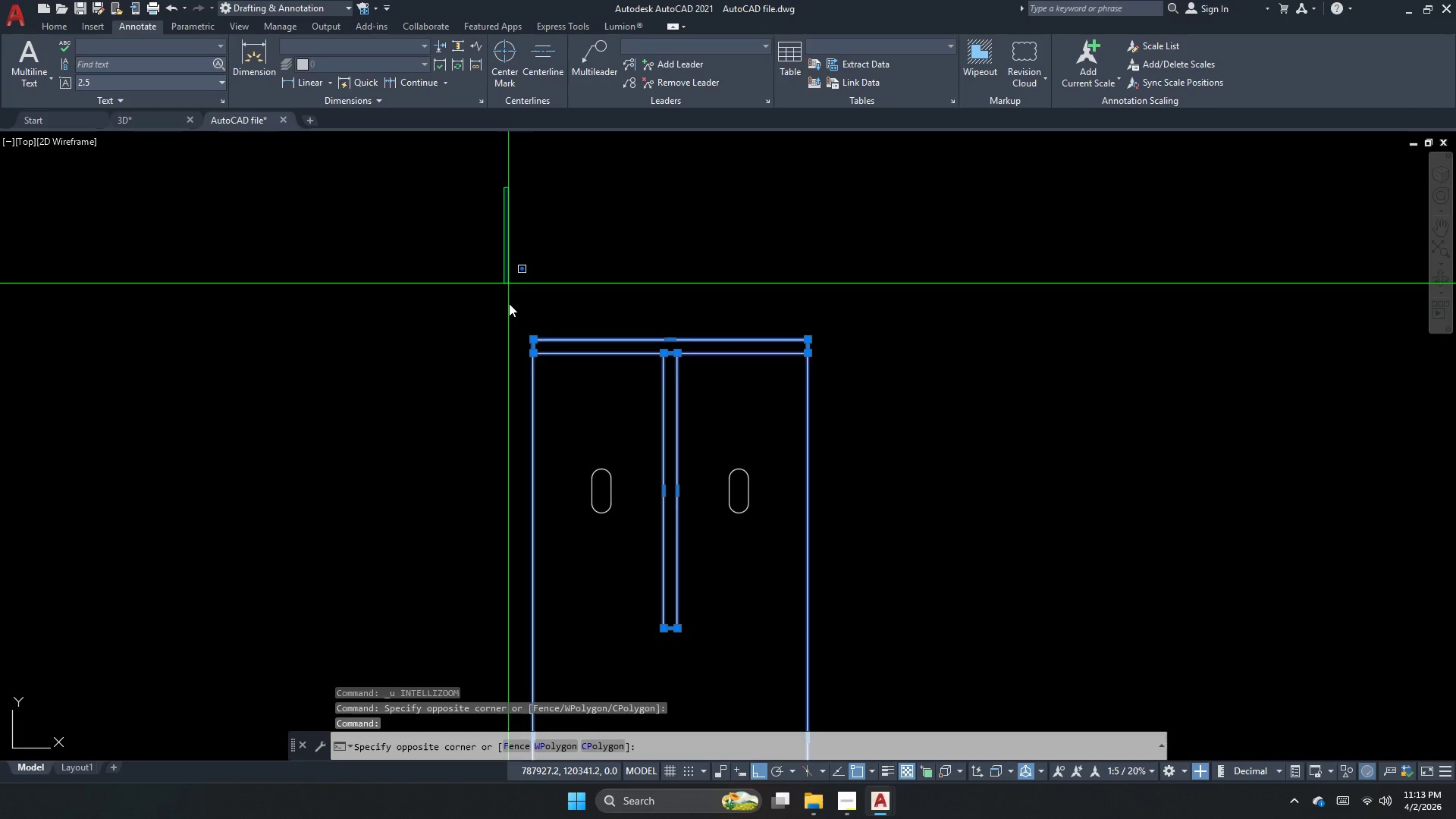 
left_click_drag(start_coordinate=[546, 355], to_coordinate=[555, 388])
 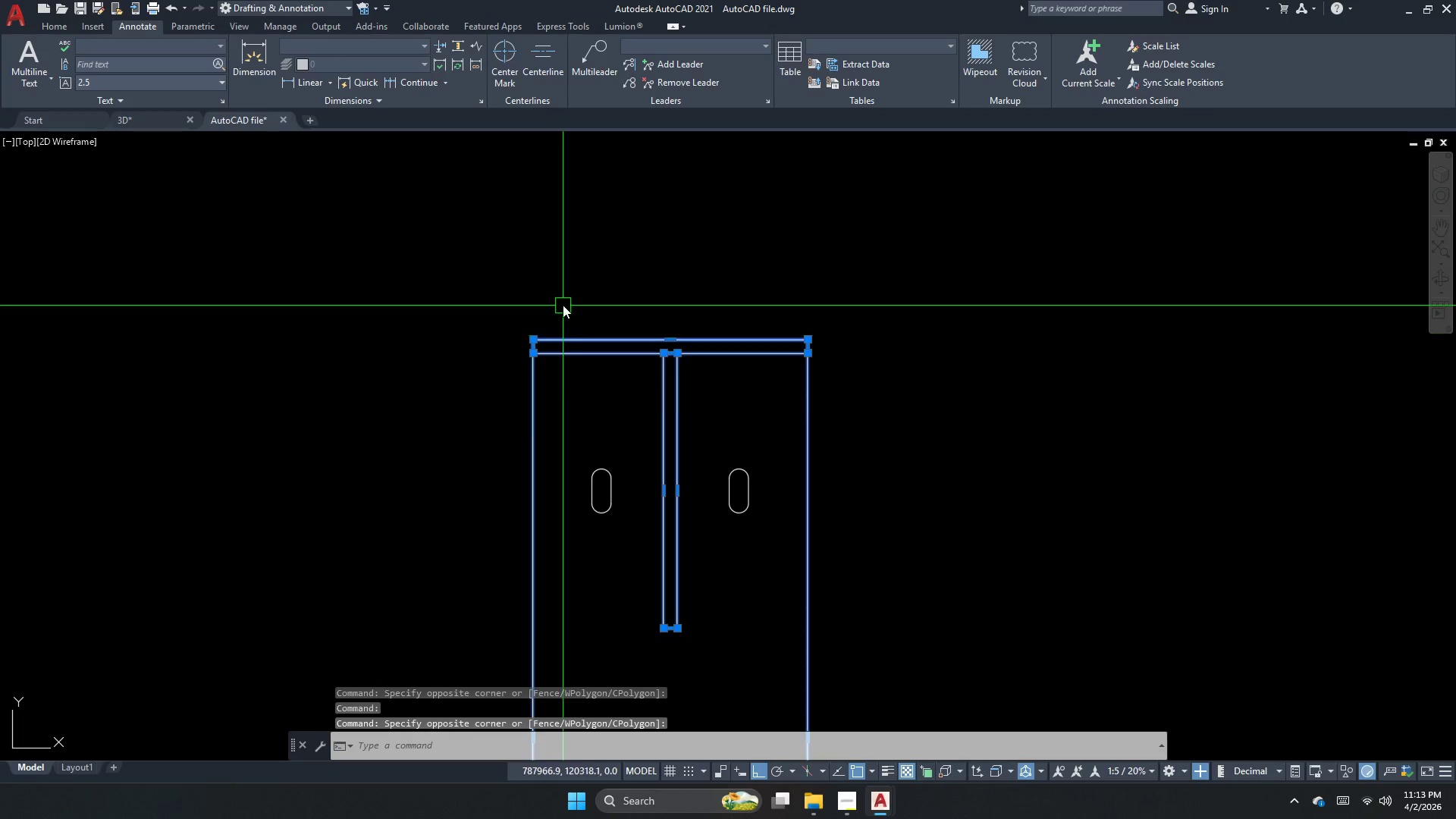 
scroll: coordinate [563, 305], scroll_direction: down, amount: 2.0
 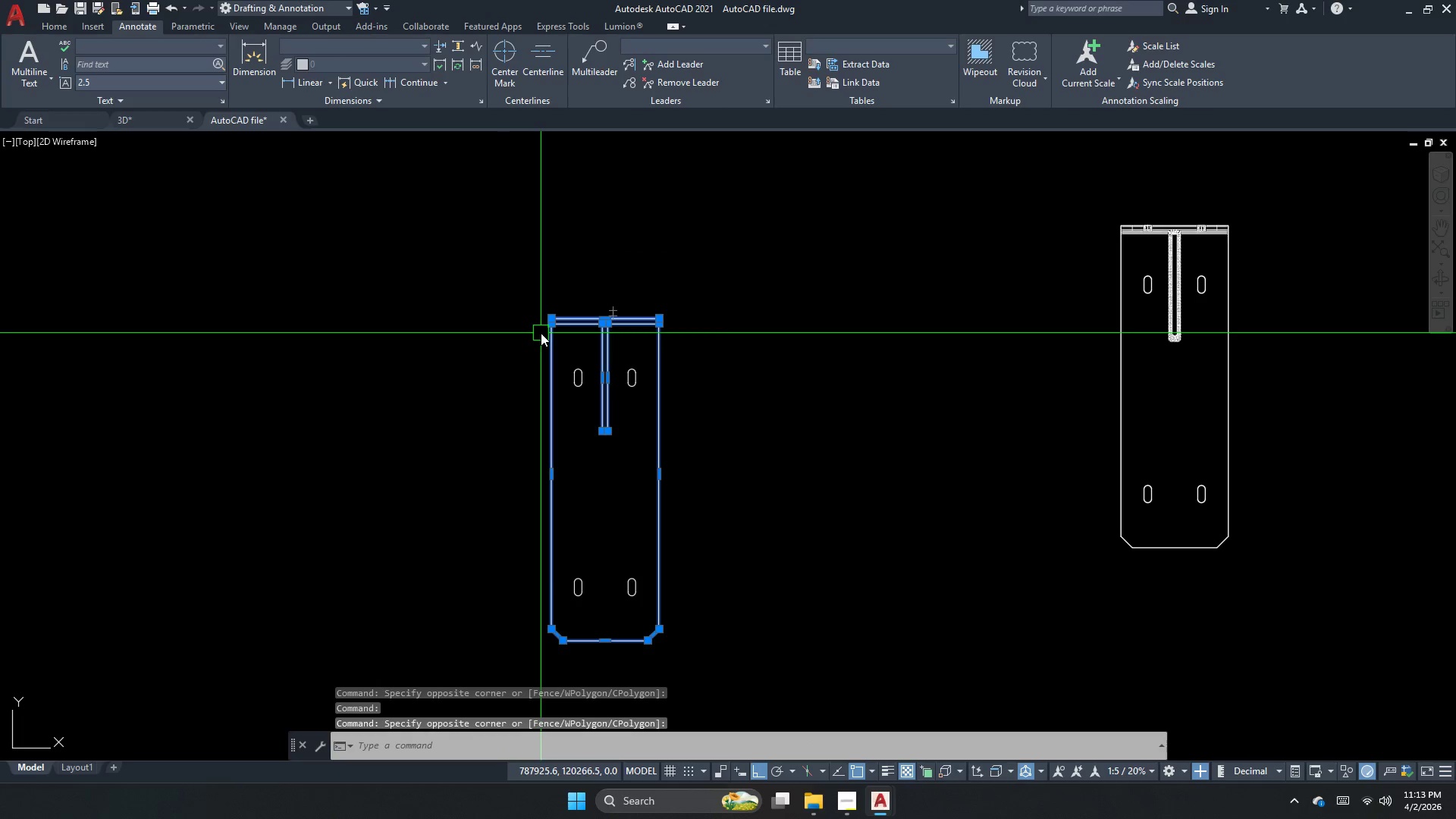 
type(mi )
 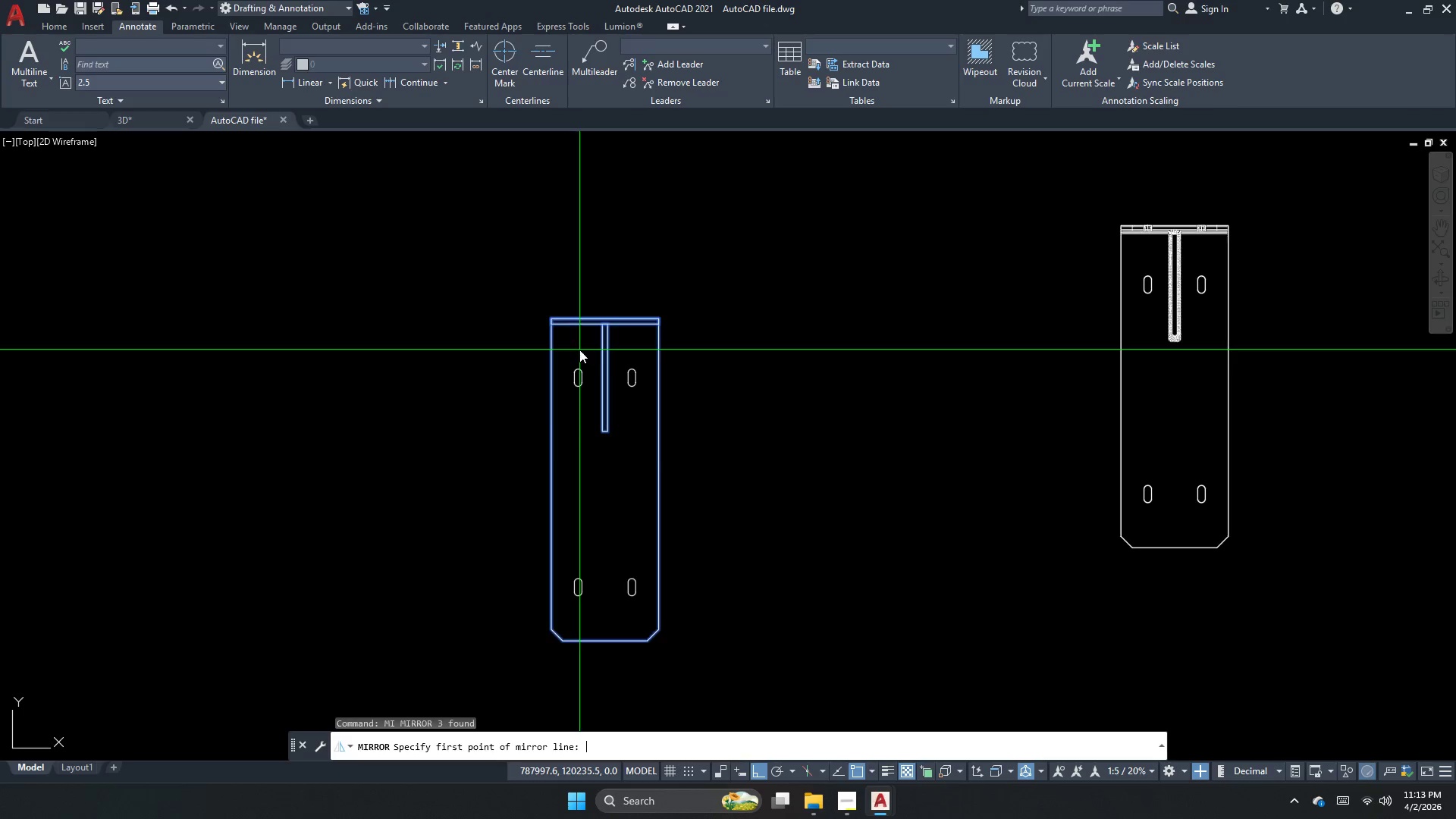 
left_click_drag(start_coordinate=[599, 468], to_coordinate=[620, 460])
 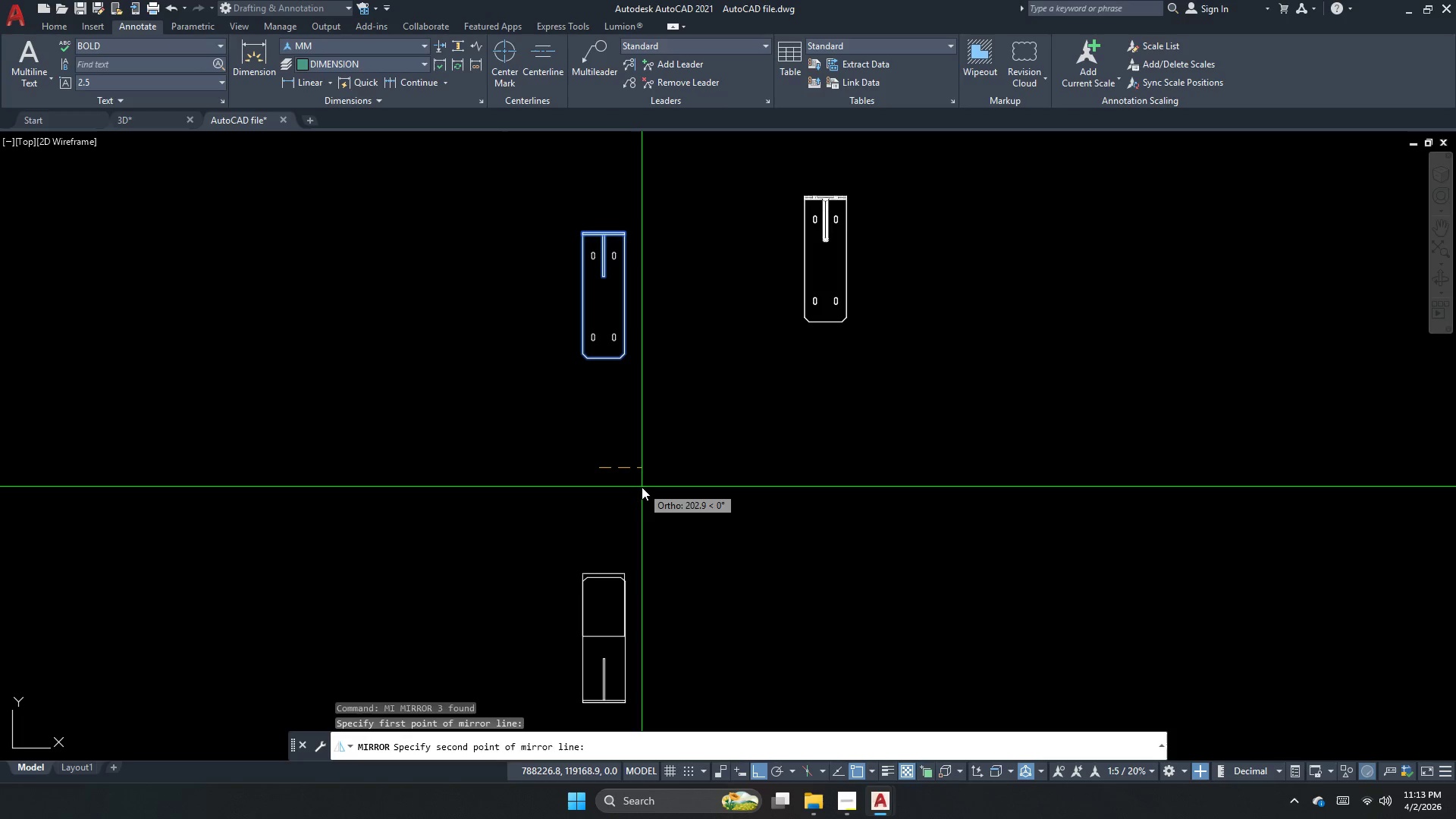 
scroll: coordinate [567, 463], scroll_direction: down, amount: 1.0
 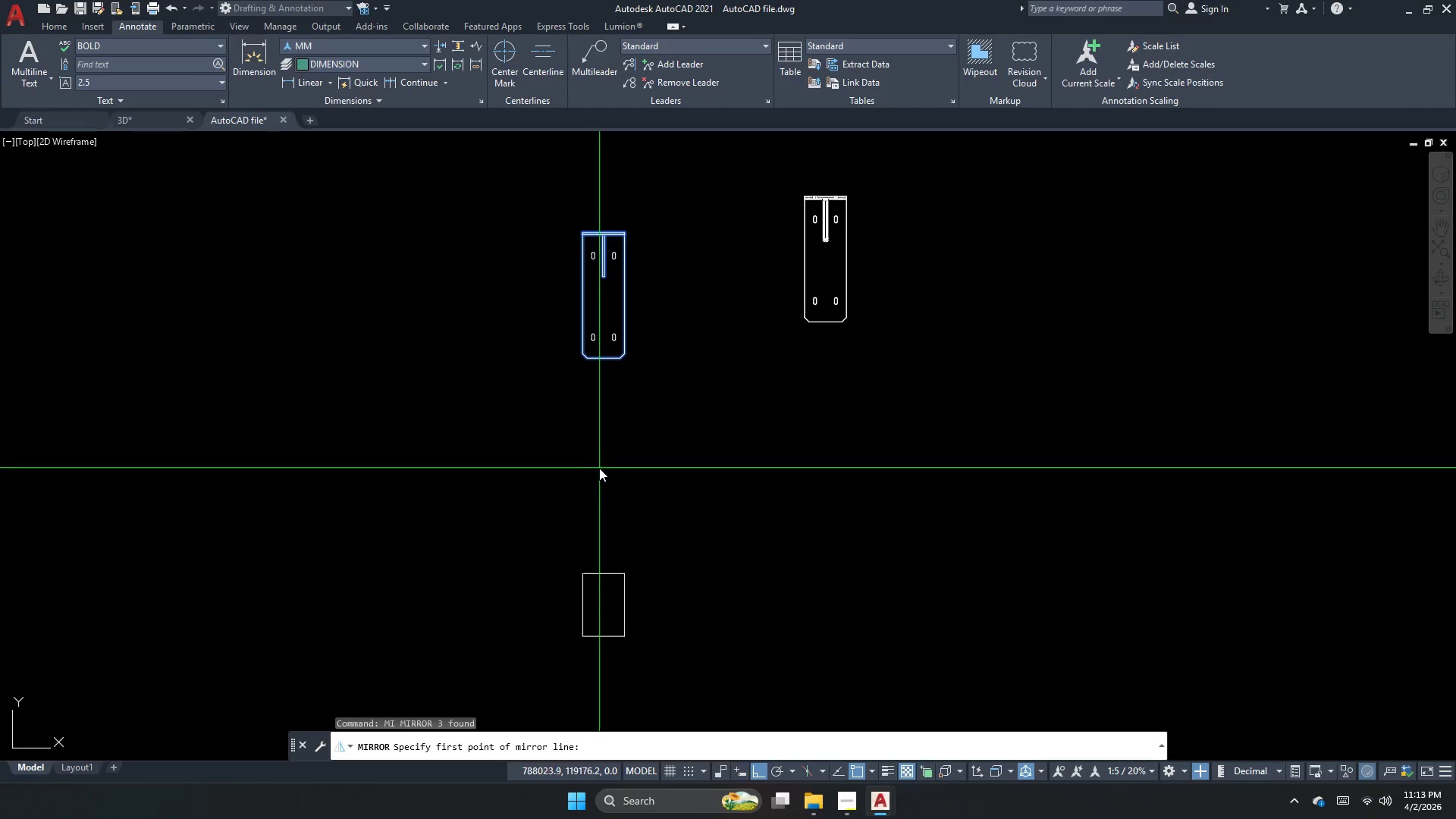 
left_click_drag(start_coordinate=[642, 489], to_coordinate=[641, 497])
 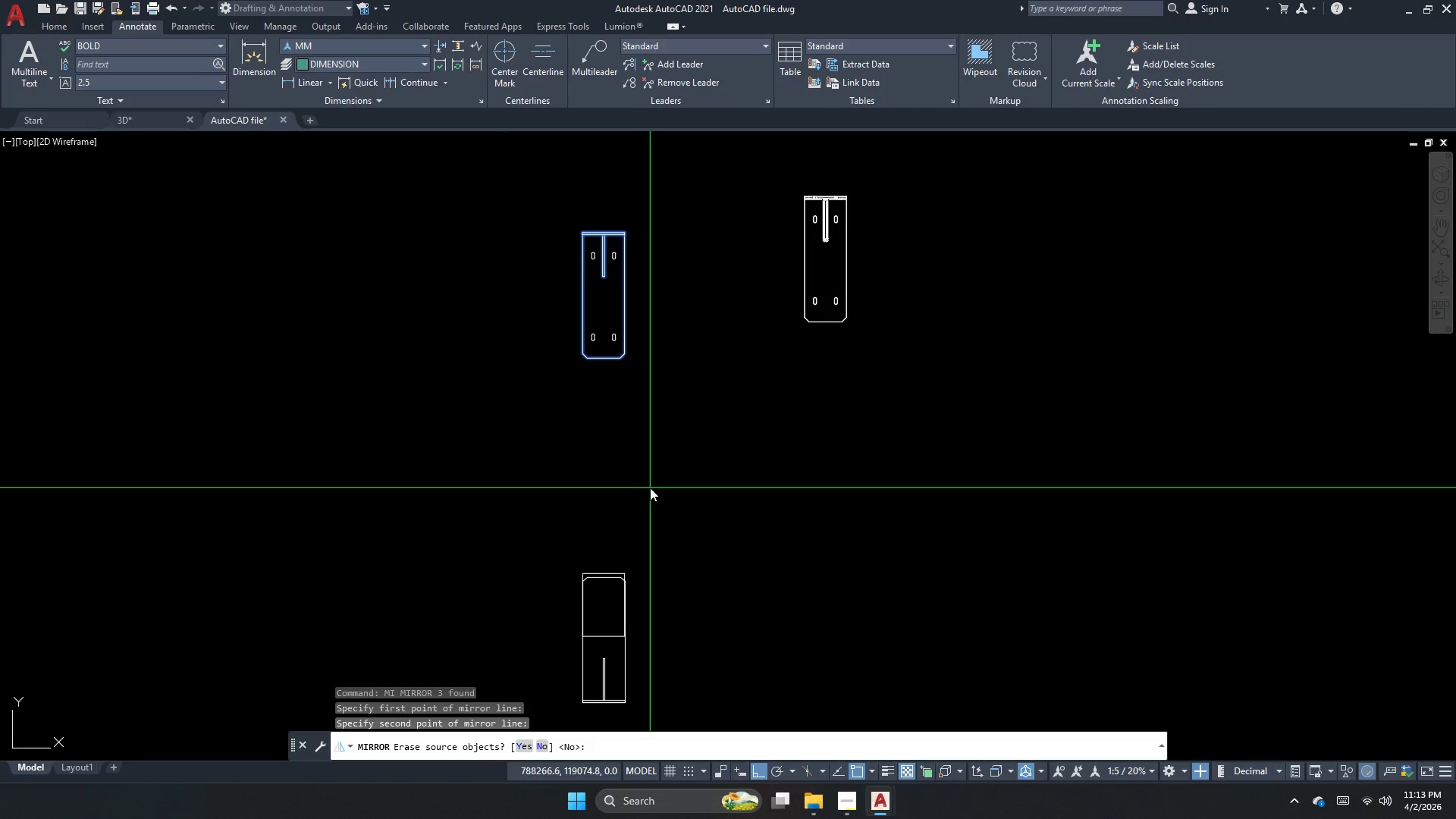 
key(N)
 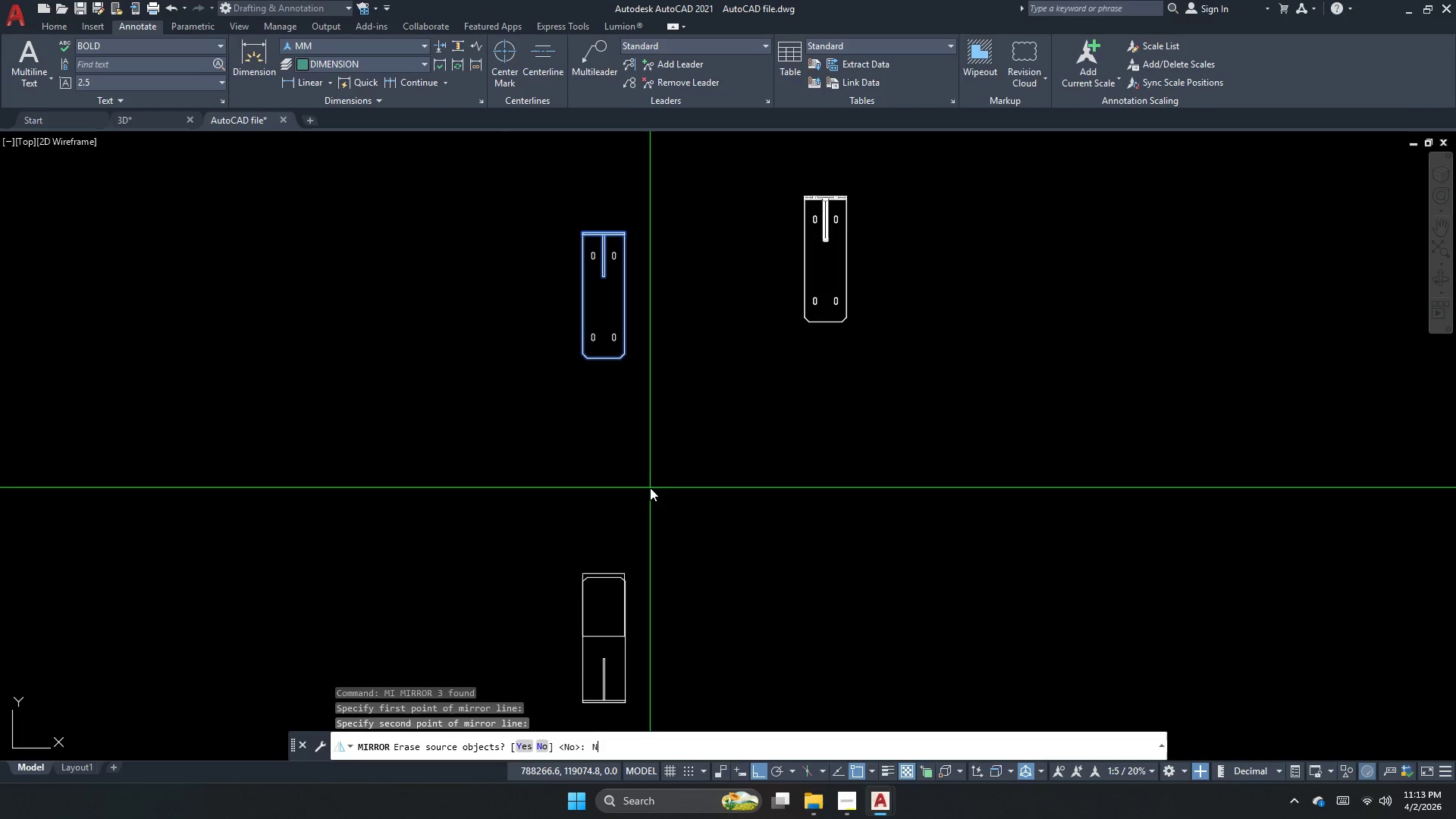 
key(Space)
 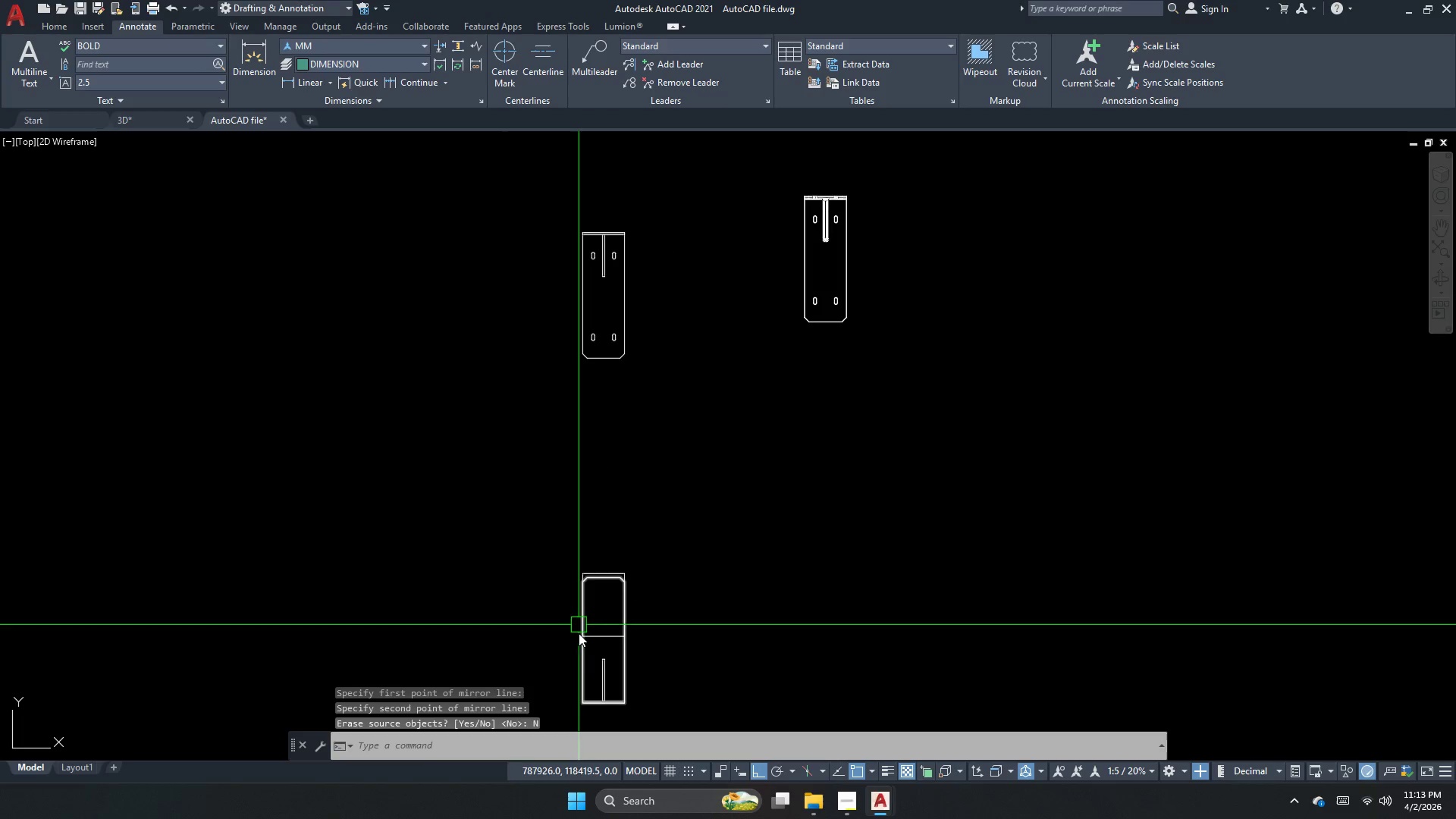 
scroll: coordinate [576, 649], scroll_direction: up, amount: 2.0
 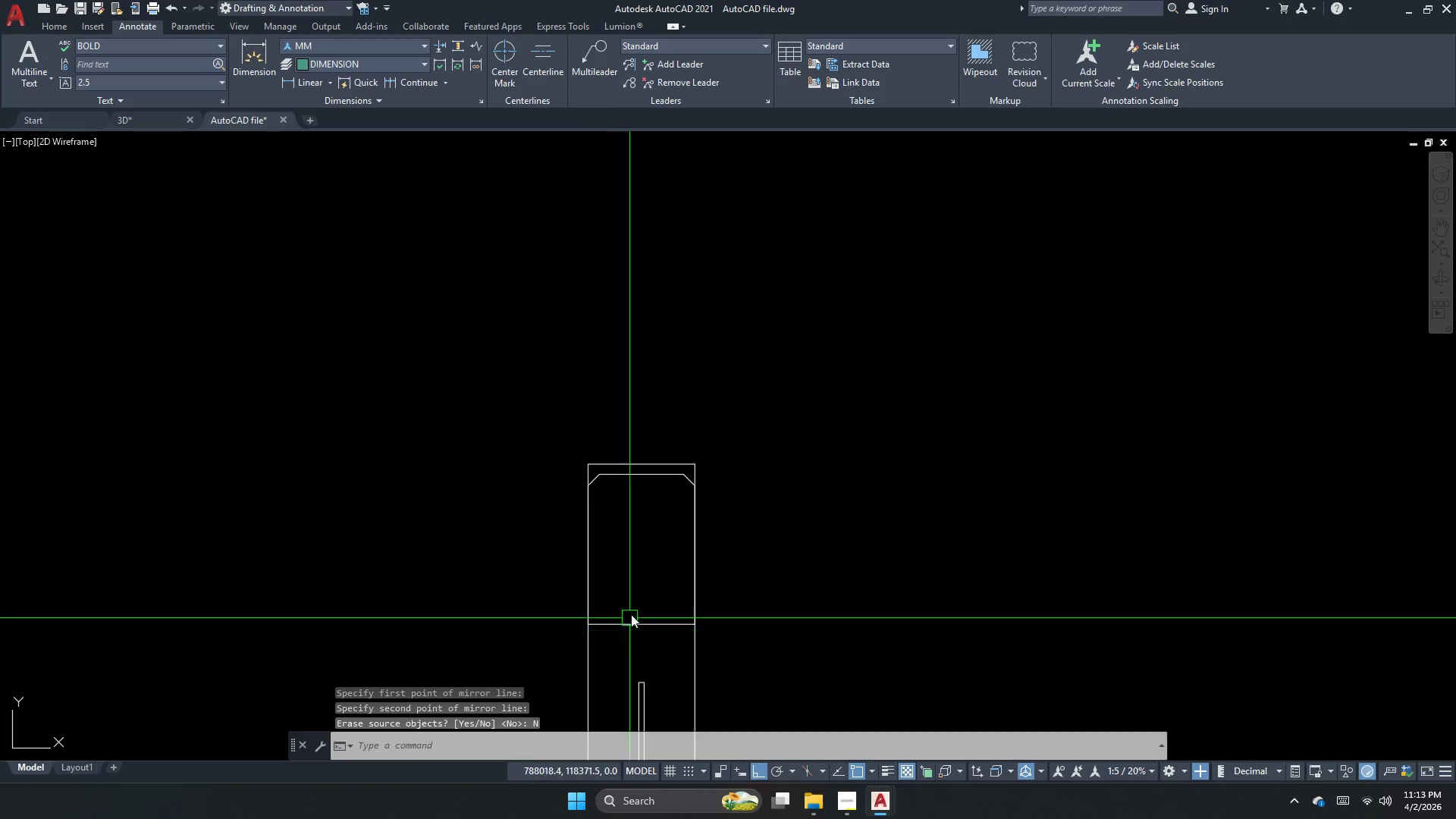 
left_click([638, 598])
 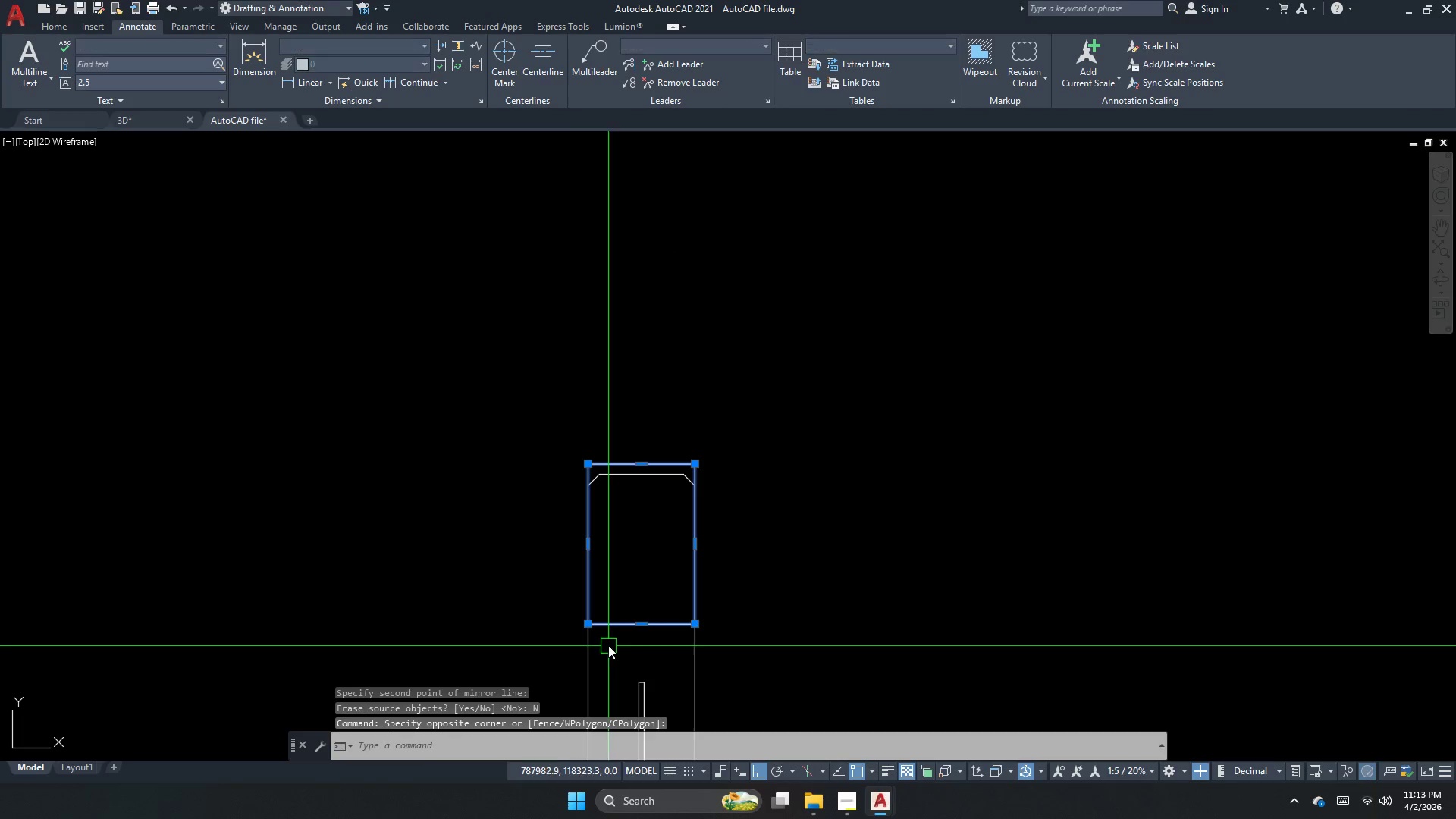 
key(E)
 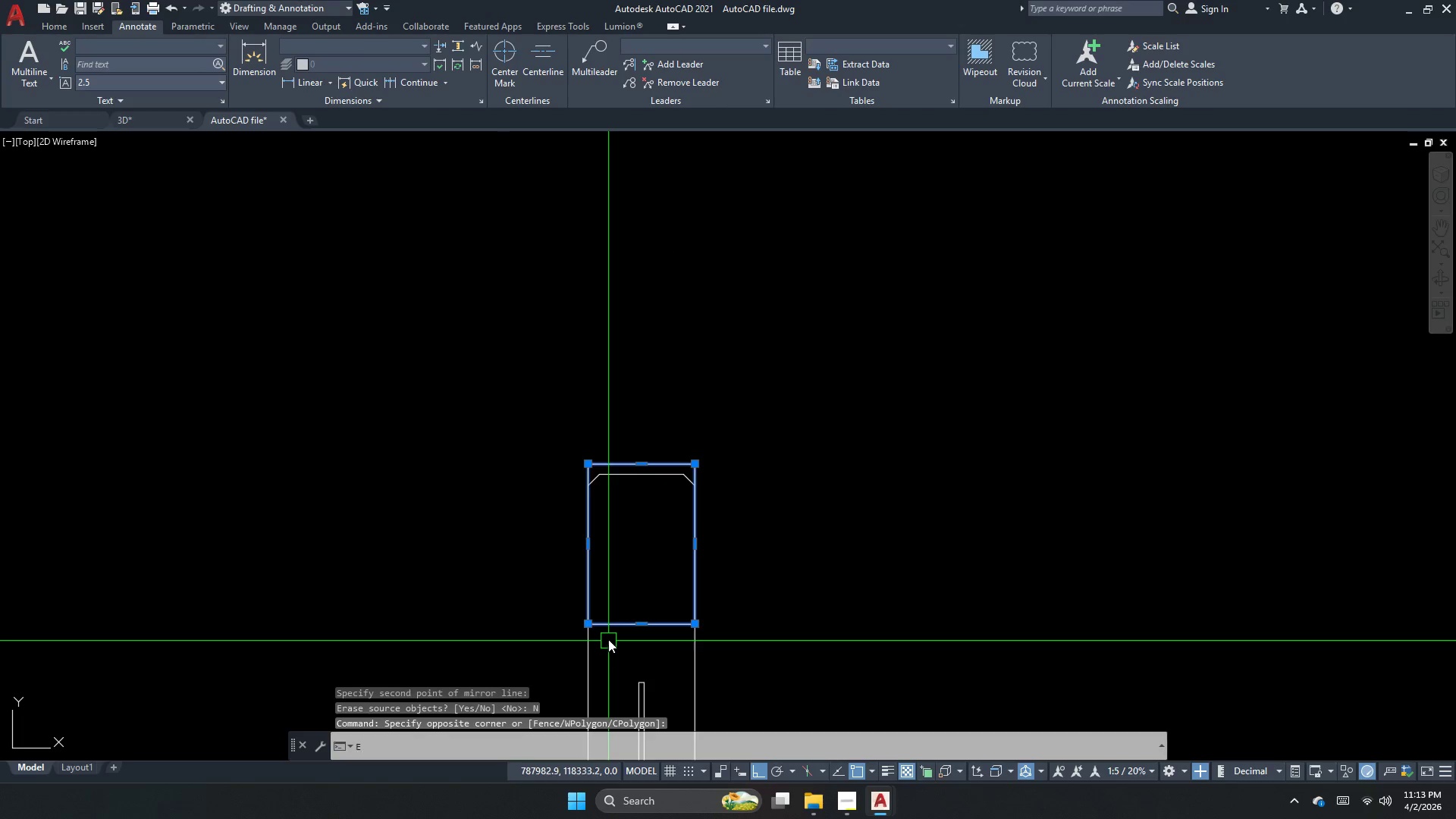 
key(Space)
 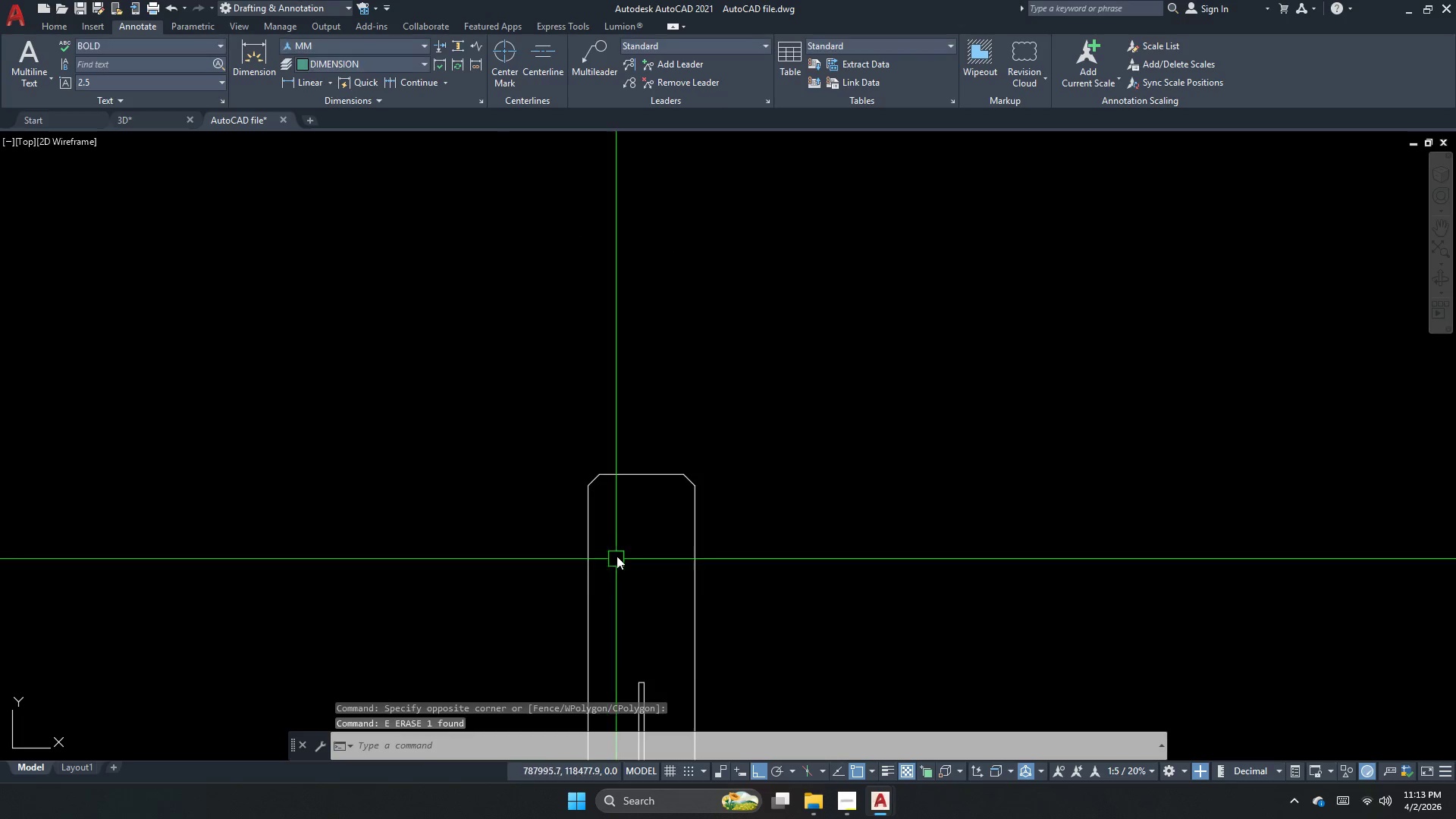 
key(Escape)
 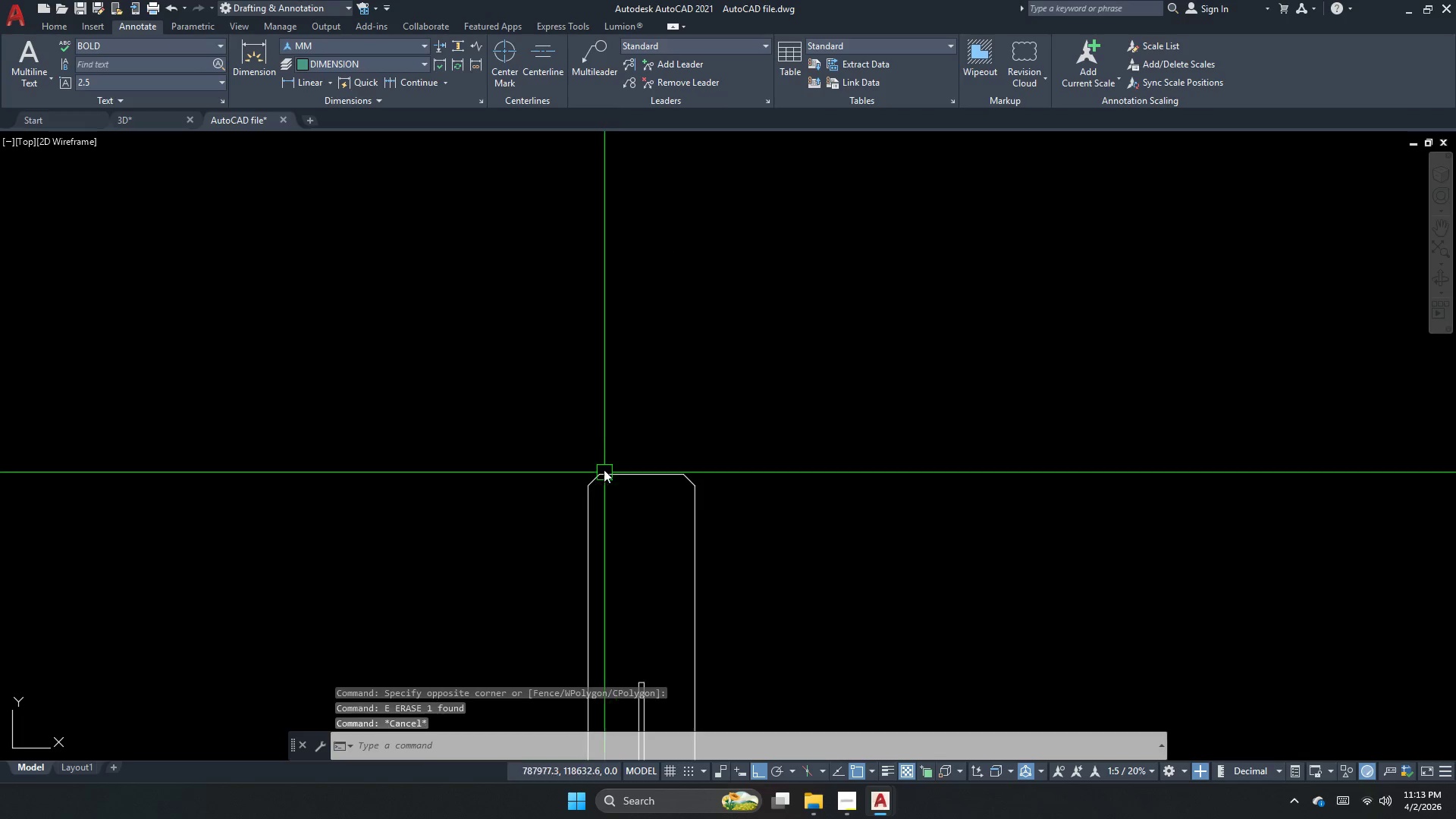 
scroll: coordinate [601, 449], scroll_direction: down, amount: 2.0
 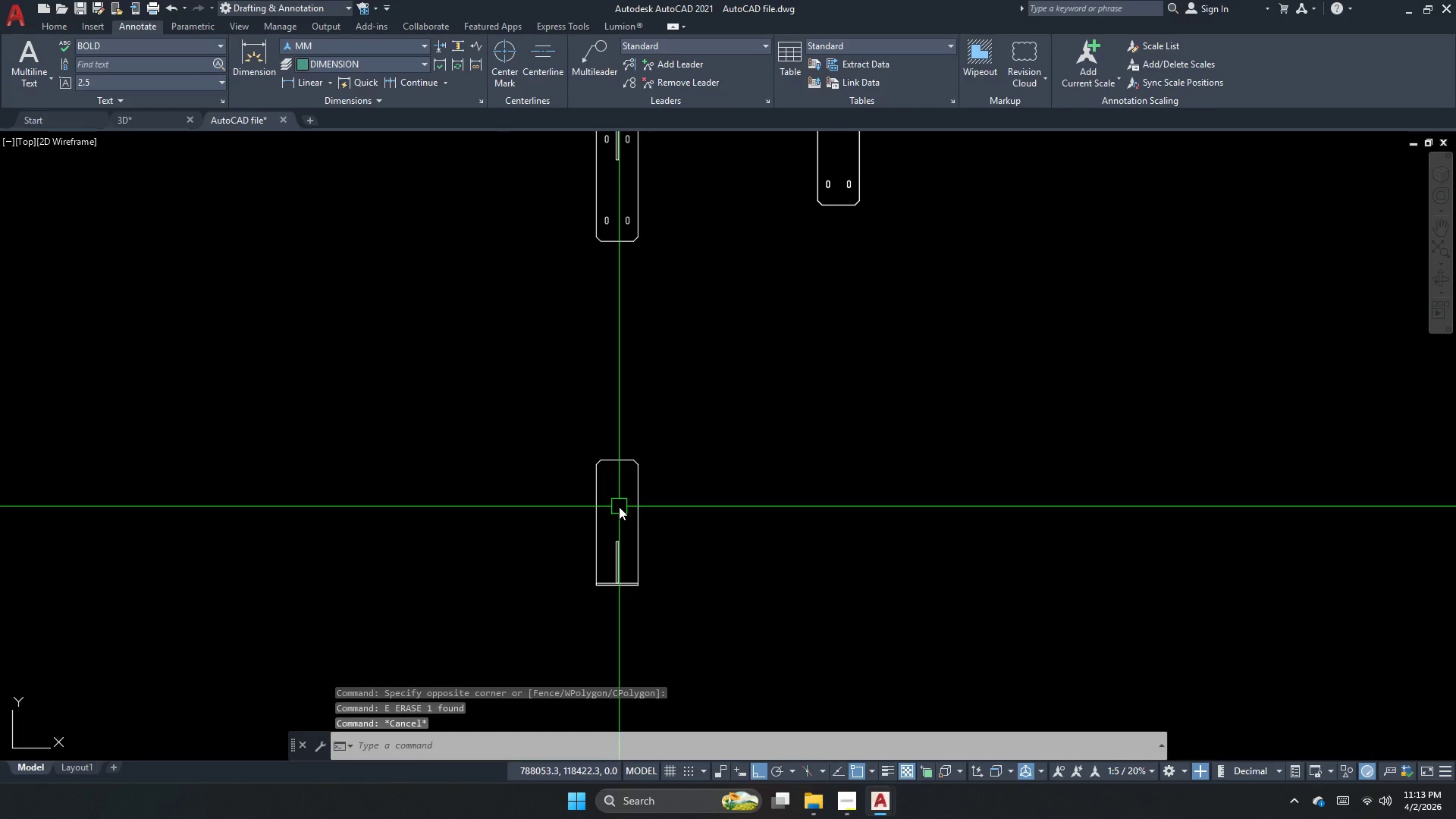 
scroll: coordinate [619, 465], scroll_direction: up, amount: 1.0
 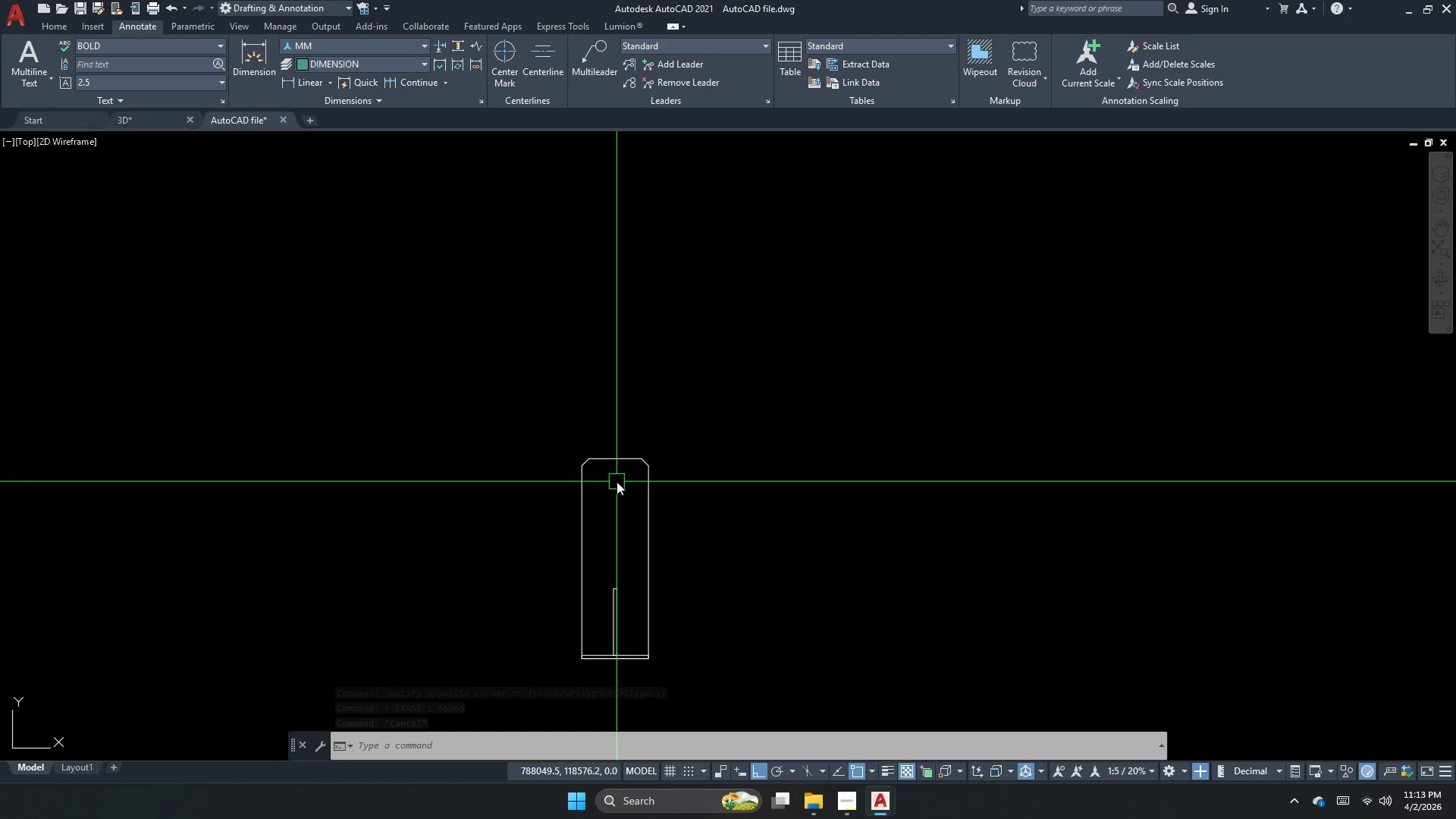 
key(Escape)
 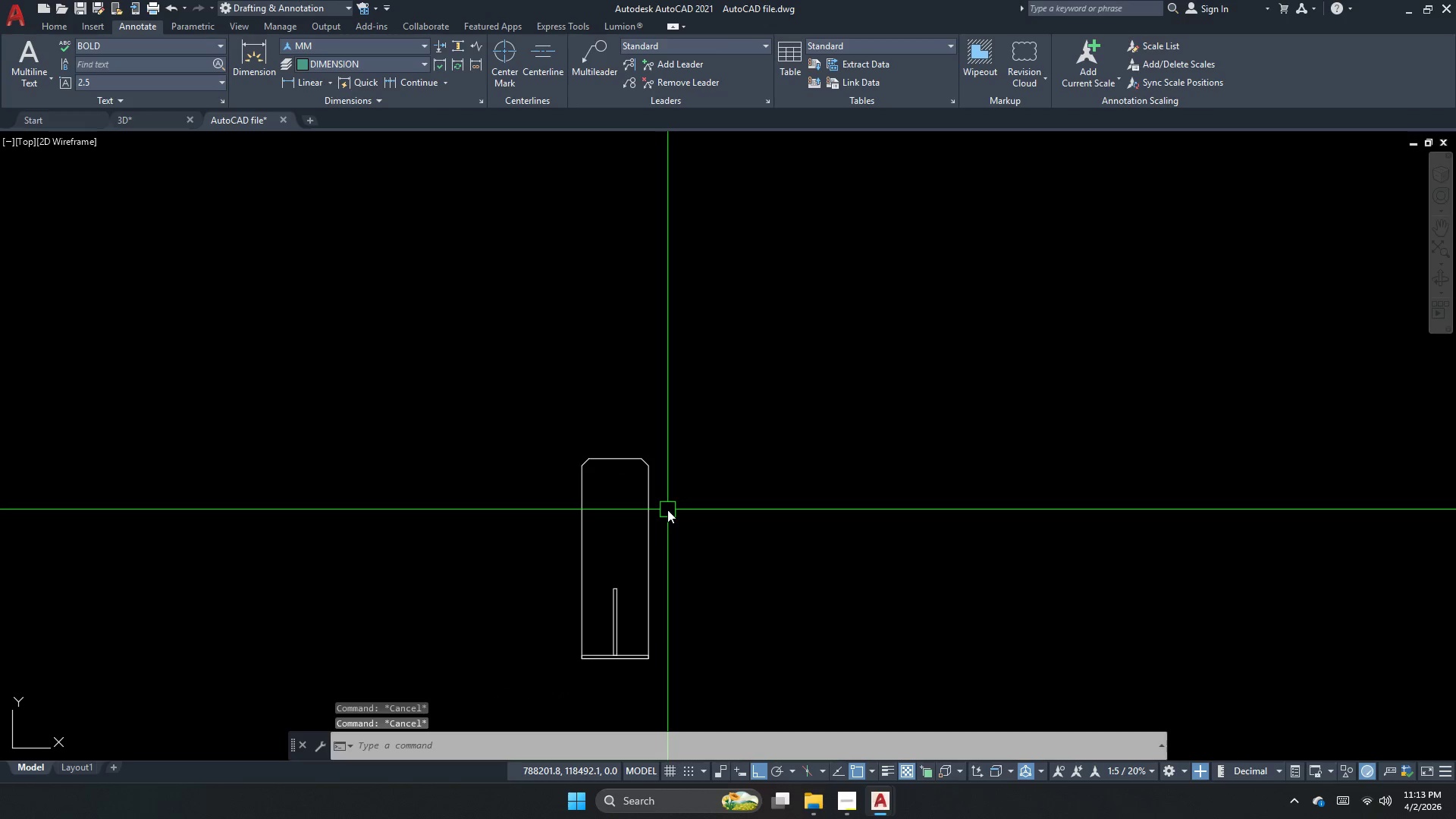 
key(S)
 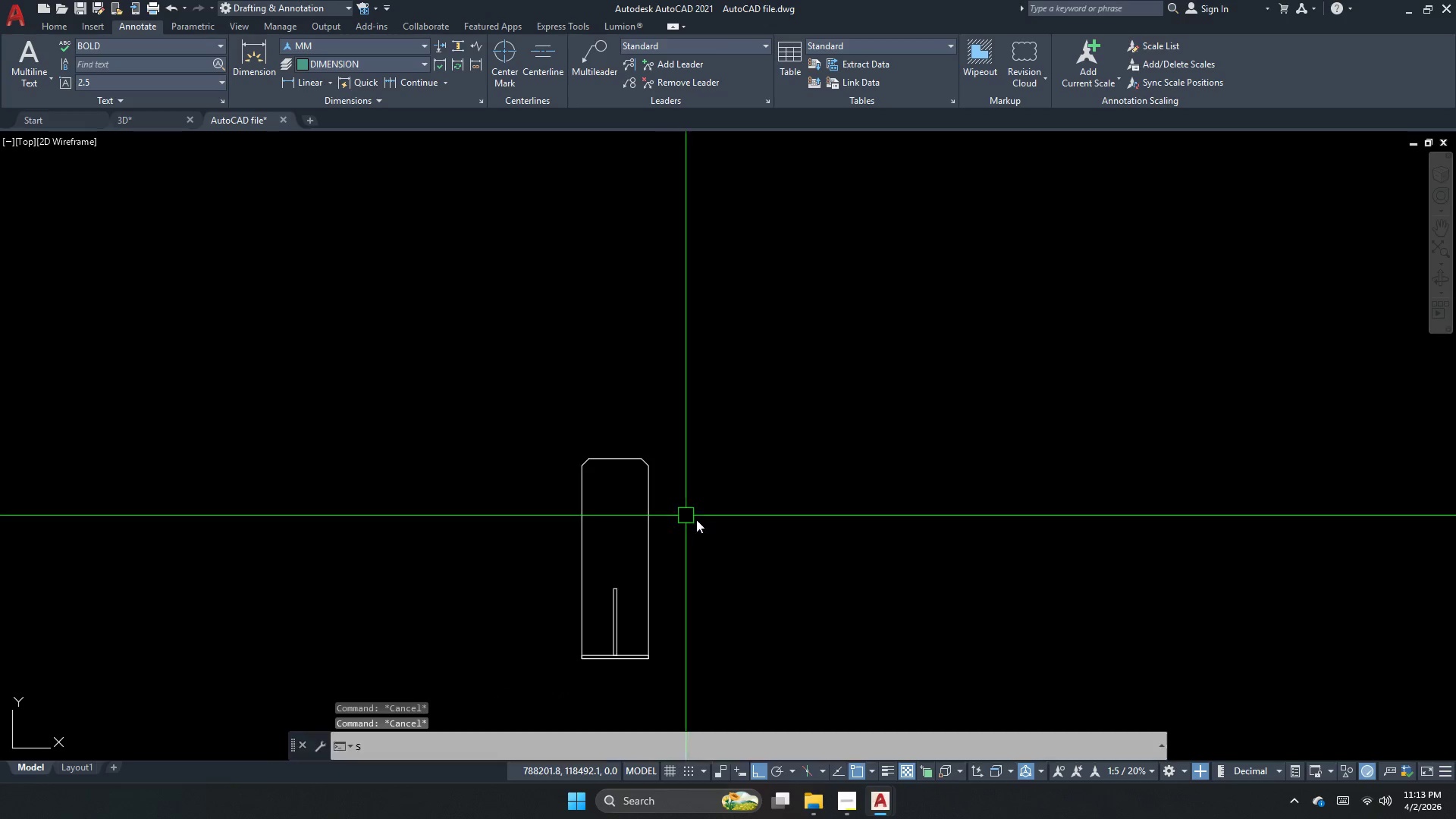 
key(Space)
 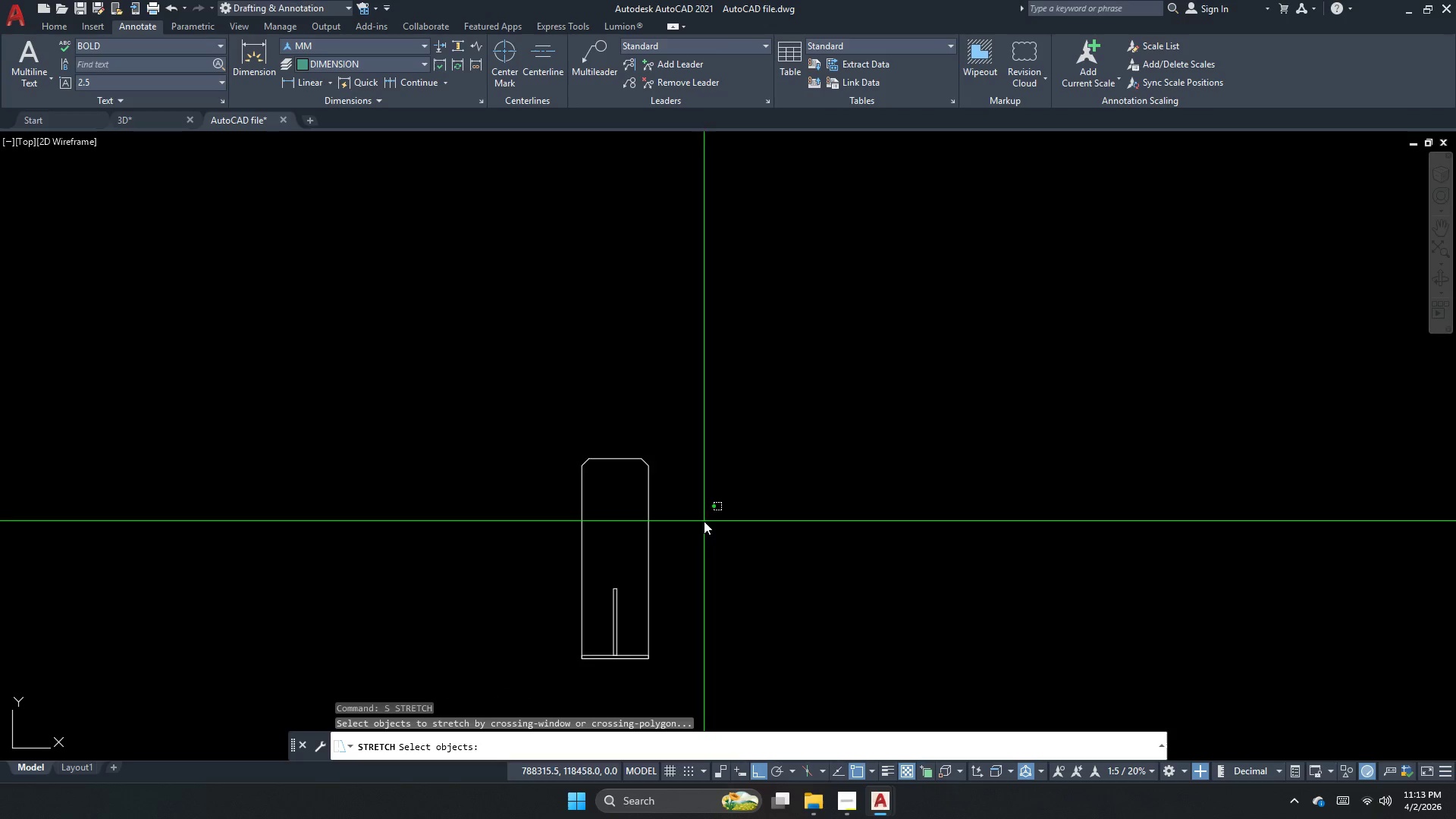 
left_click_drag(start_coordinate=[705, 521], to_coordinate=[646, 516])
 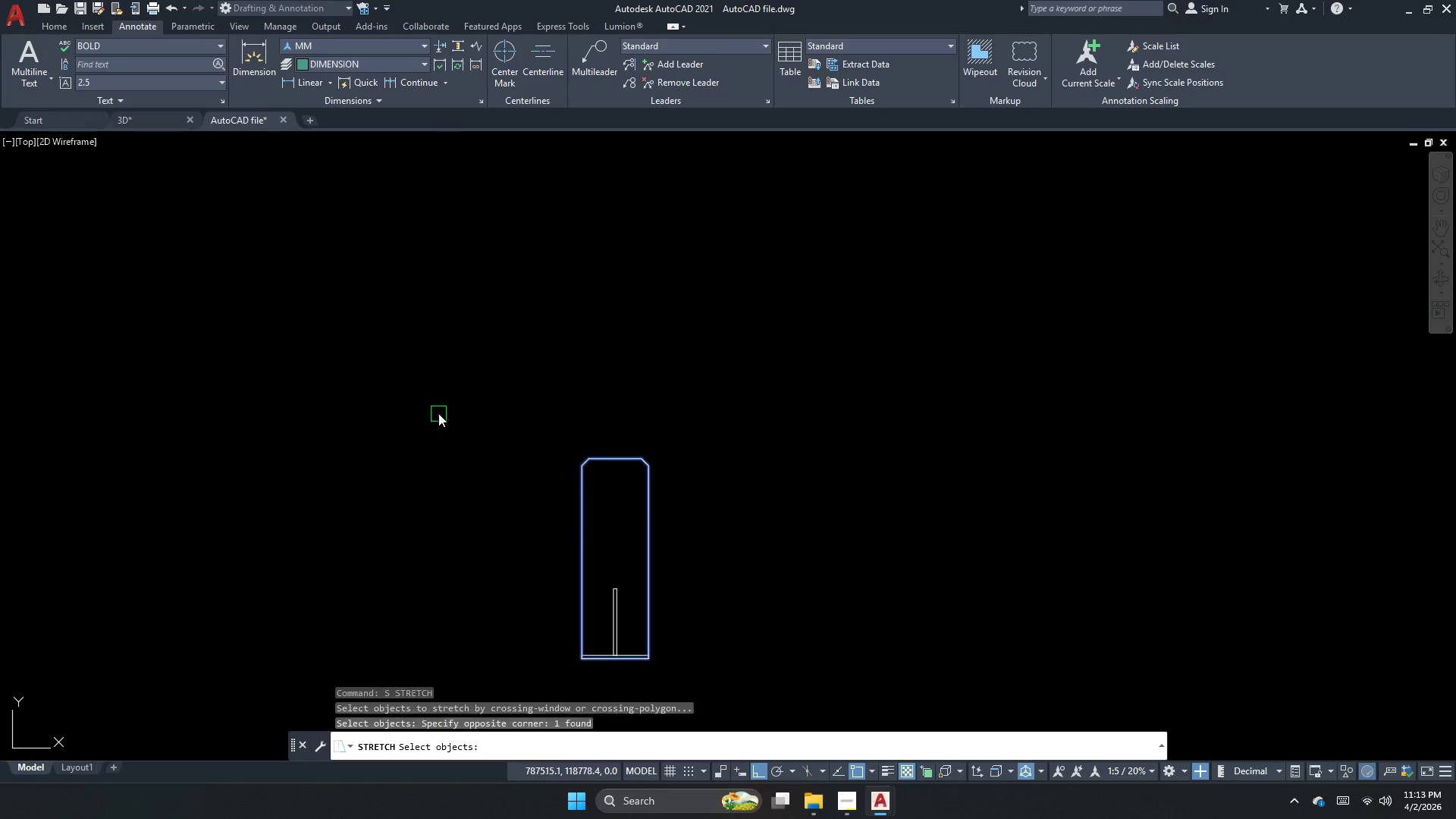 
key(Space)
 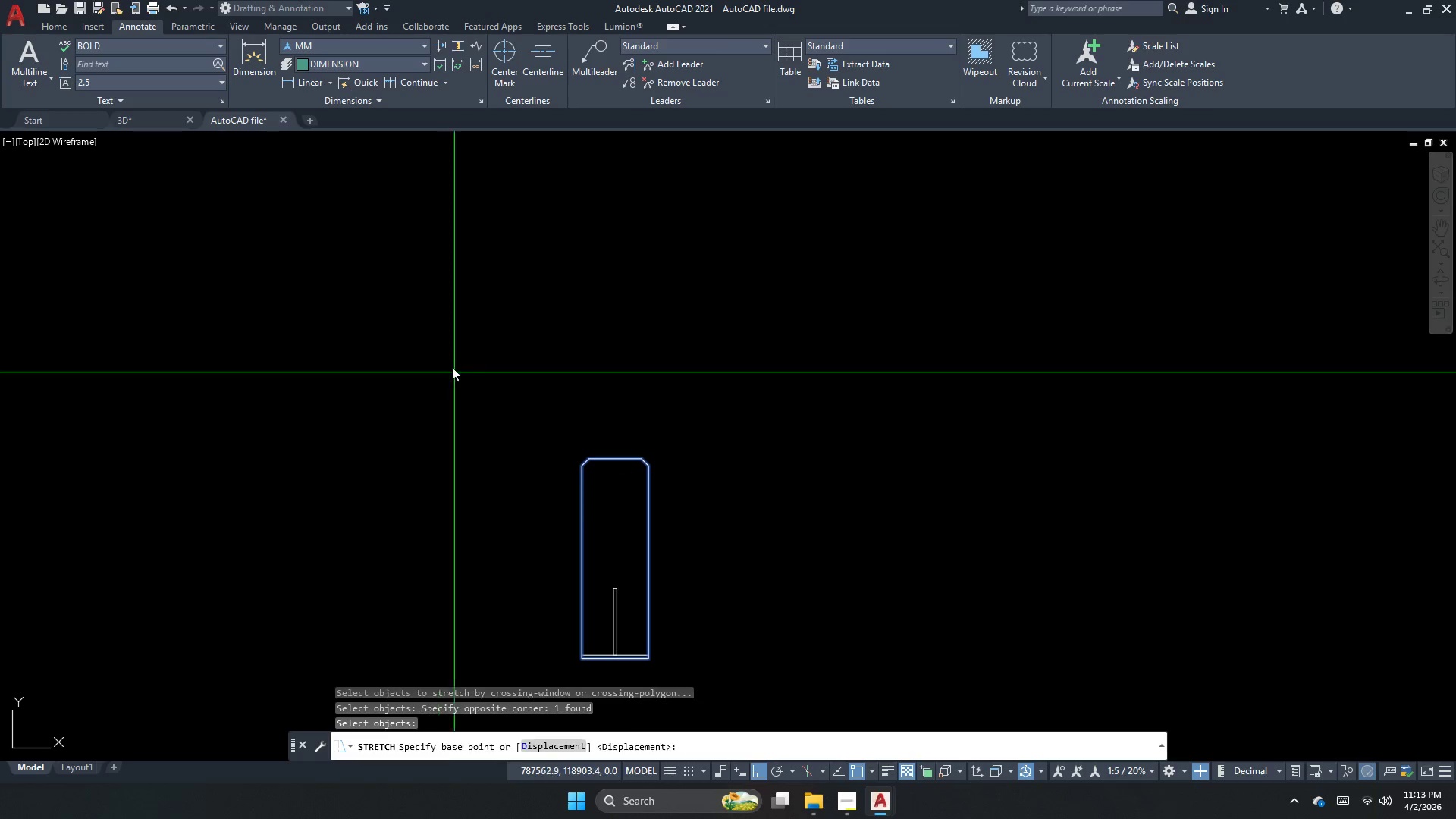 
left_click_drag(start_coordinate=[442, 353], to_coordinate=[430, 387])
 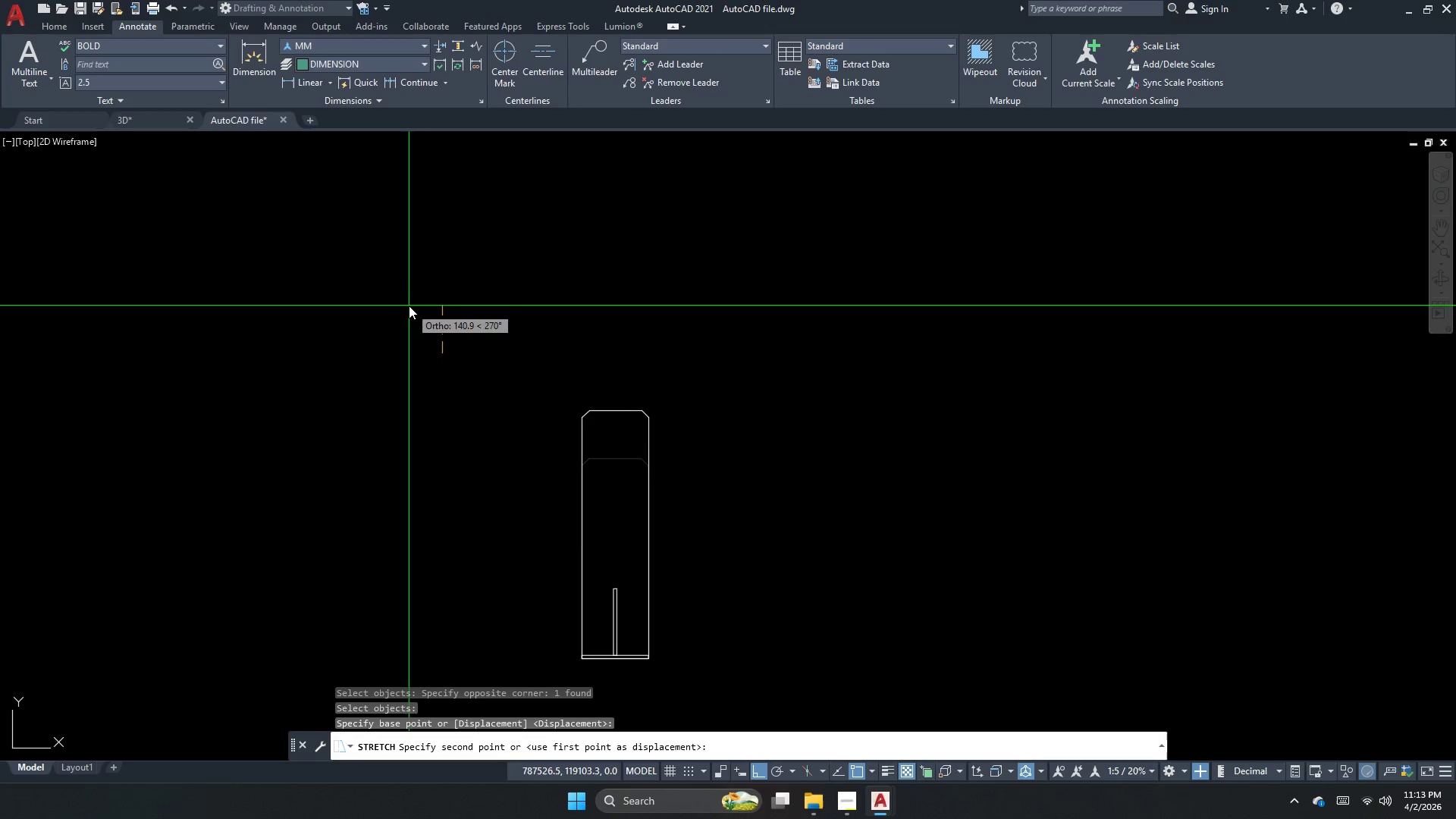 
key(Numpad4)
 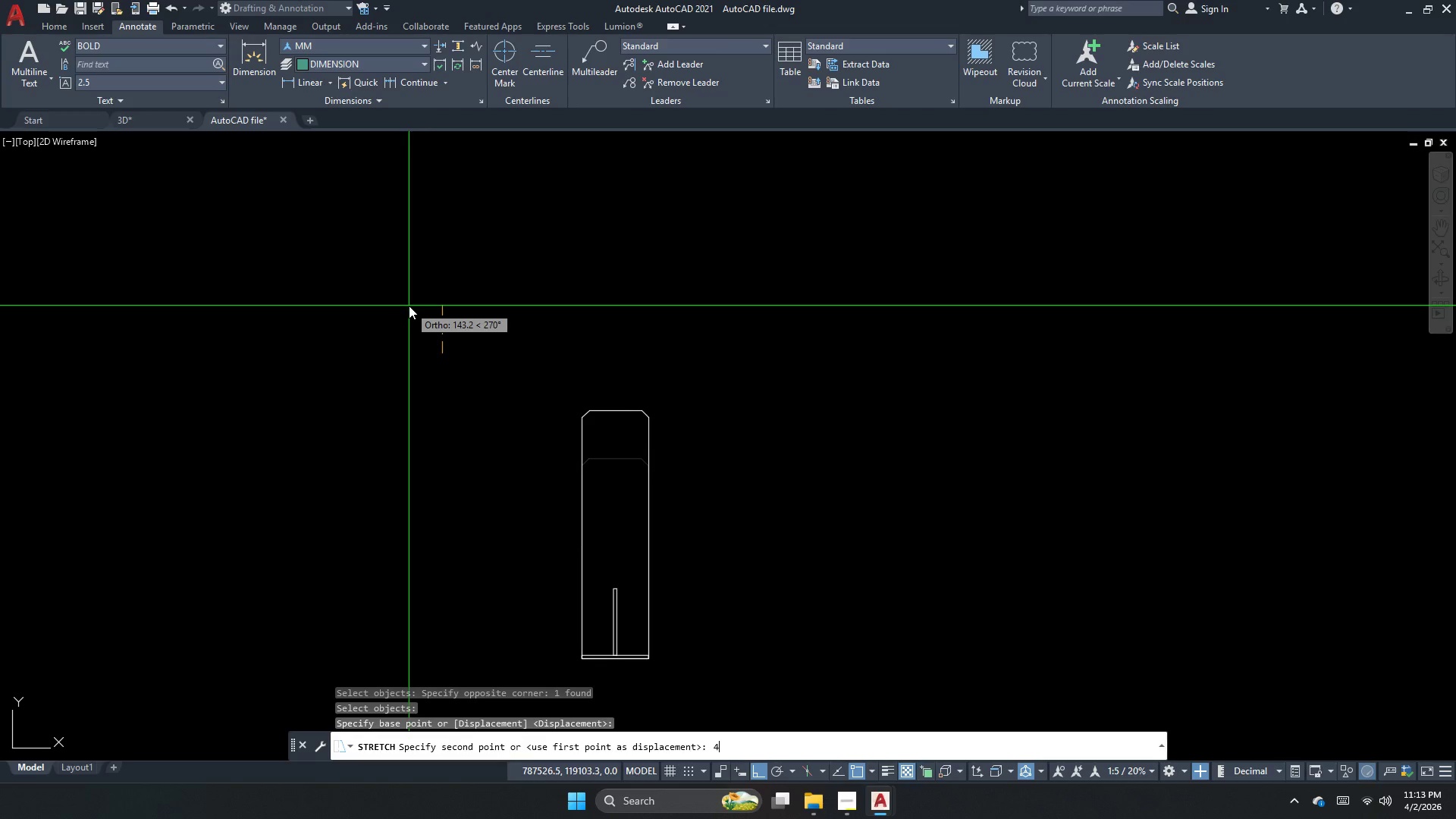 
key(Numpad0)
 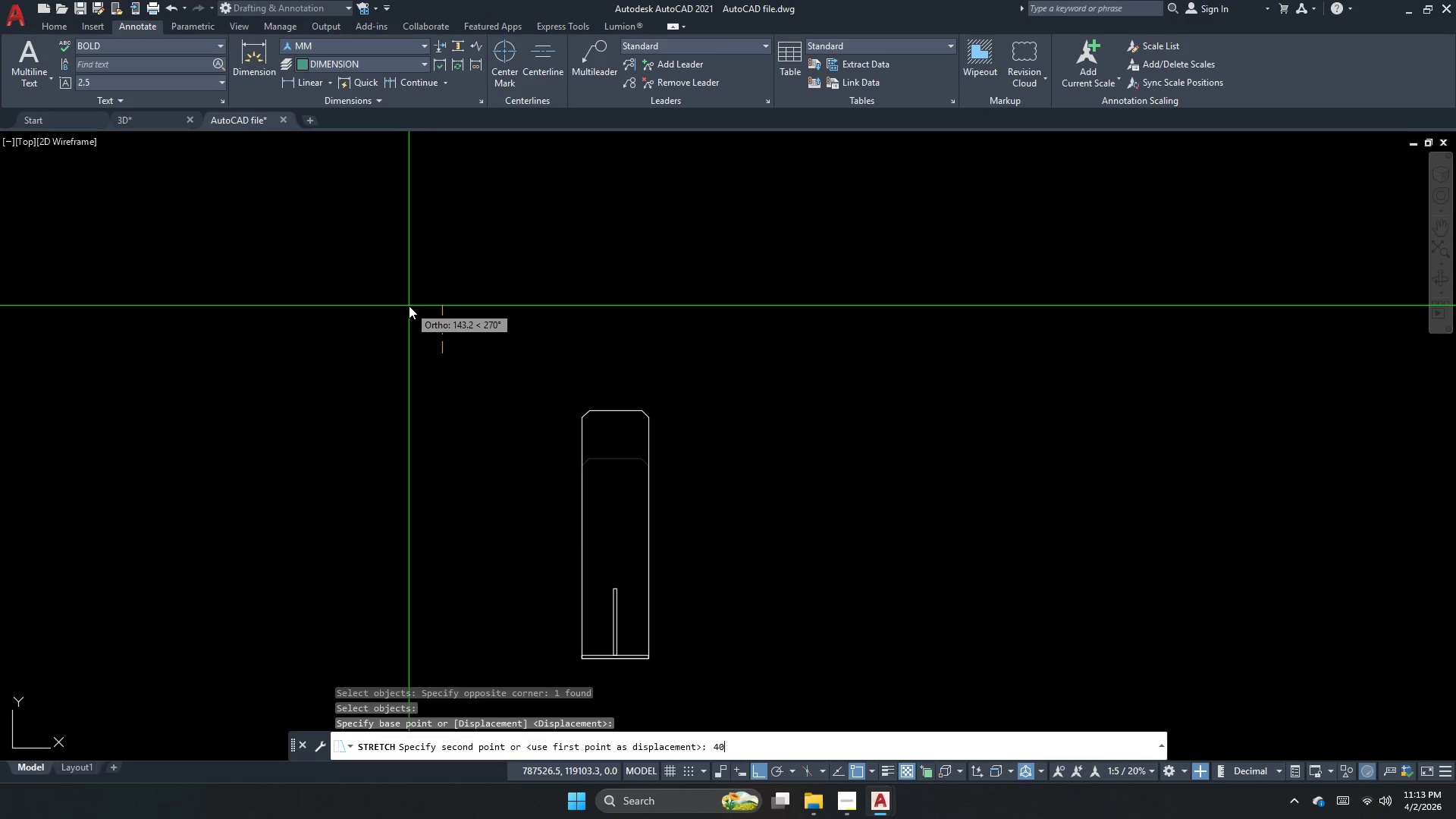 
key(Numpad0)
 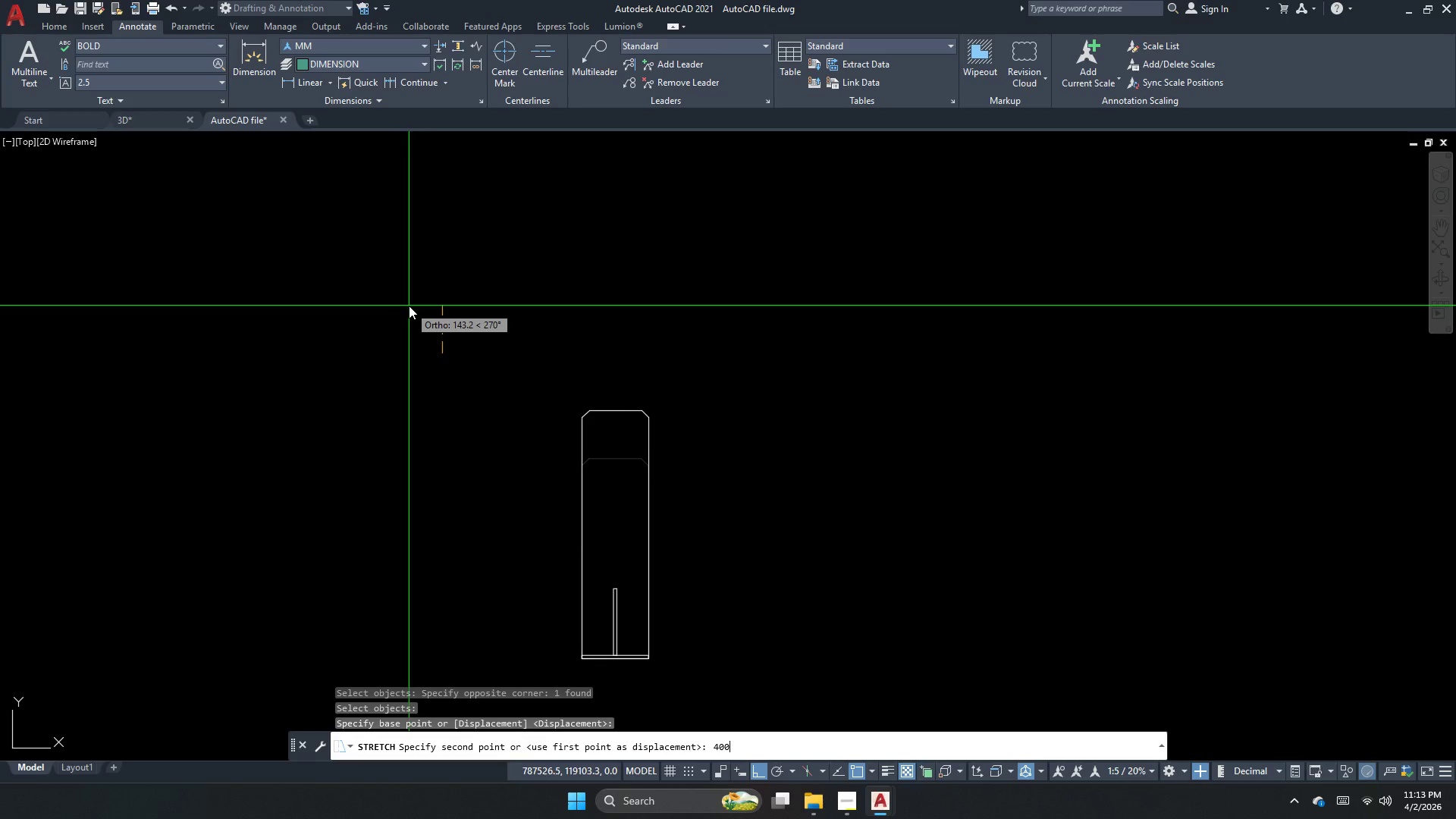 
key(Backspace)
 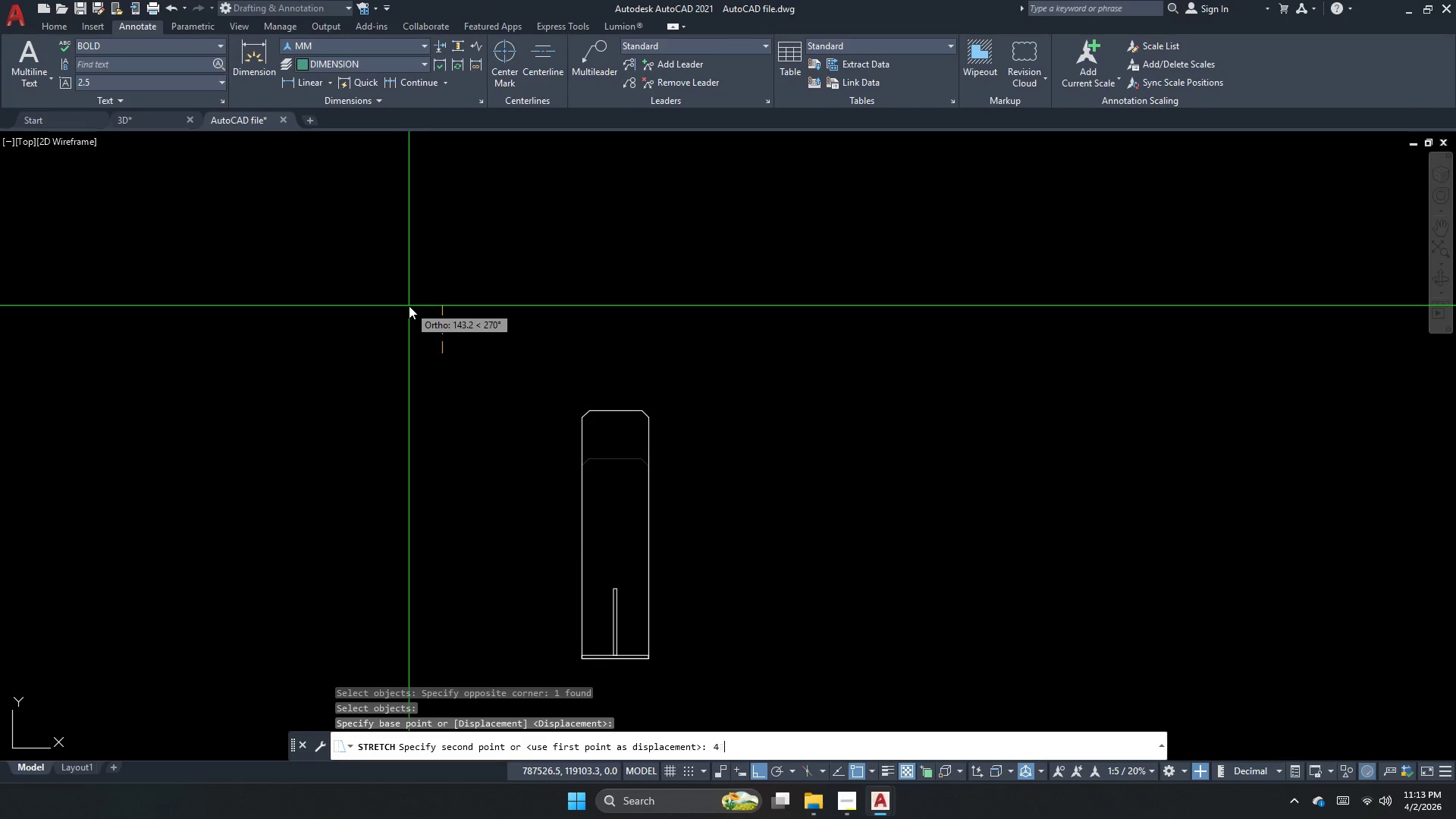 
key(Backspace)
 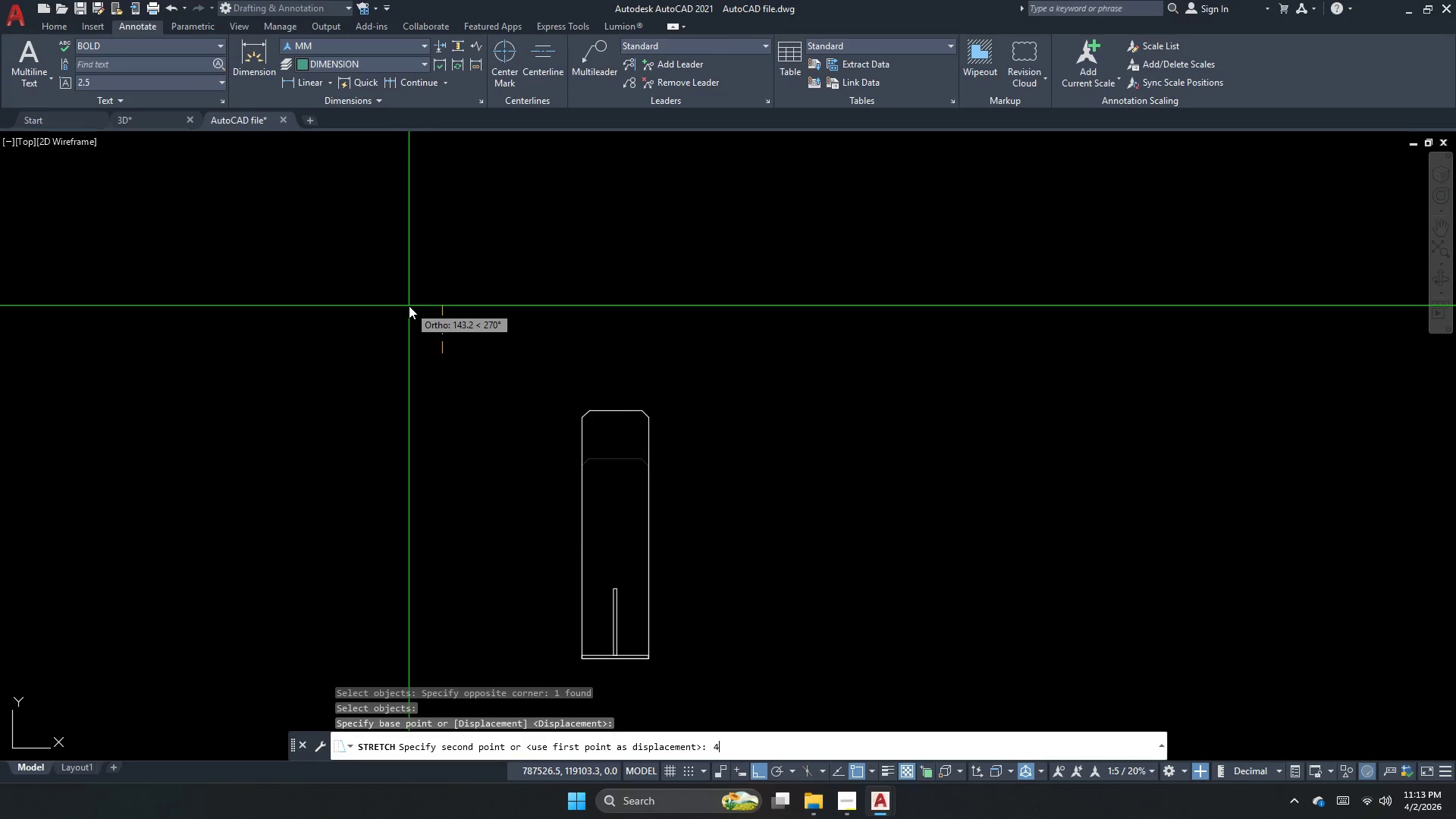 
key(Backspace)
 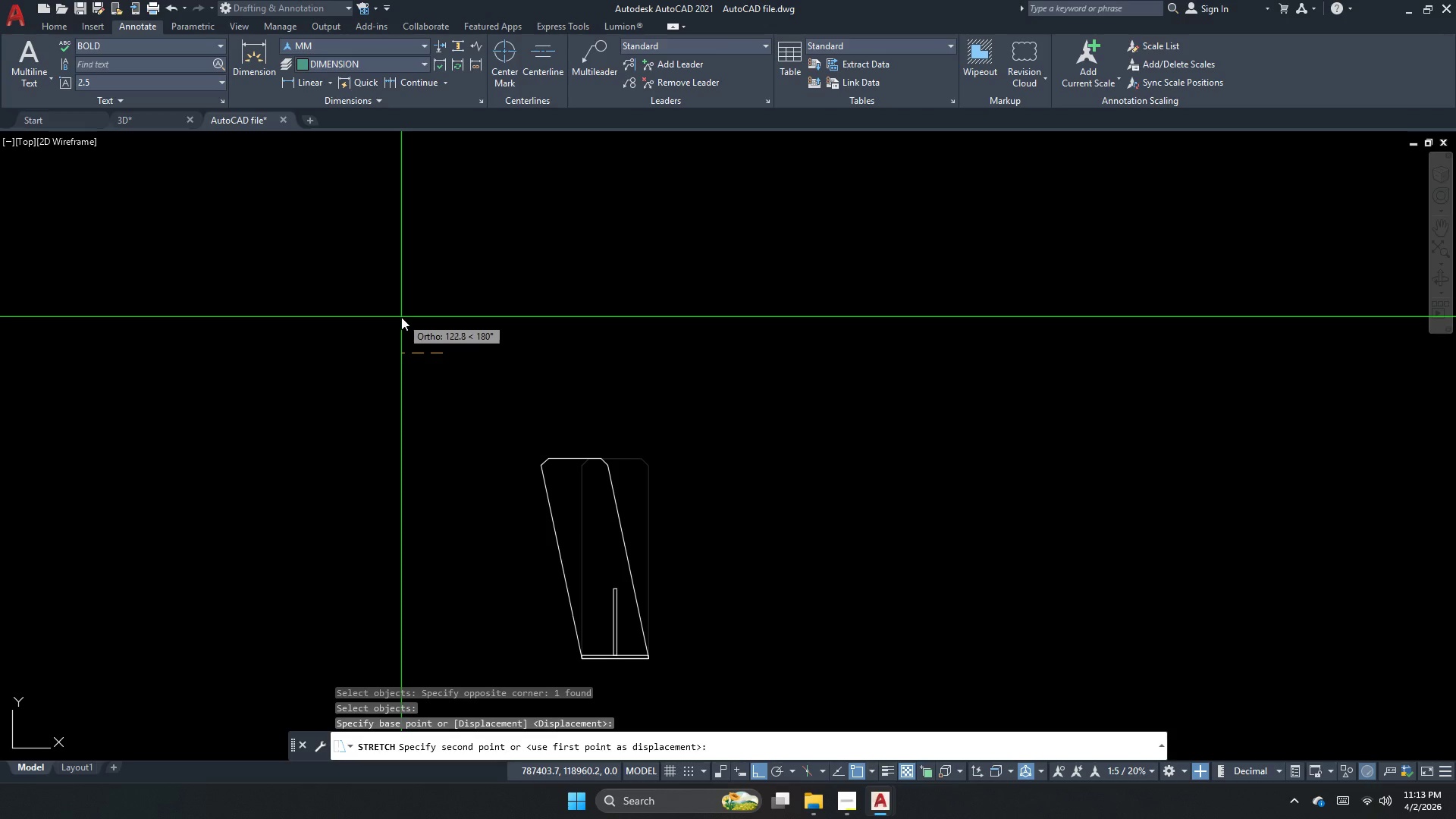 
key(Numpad3)
 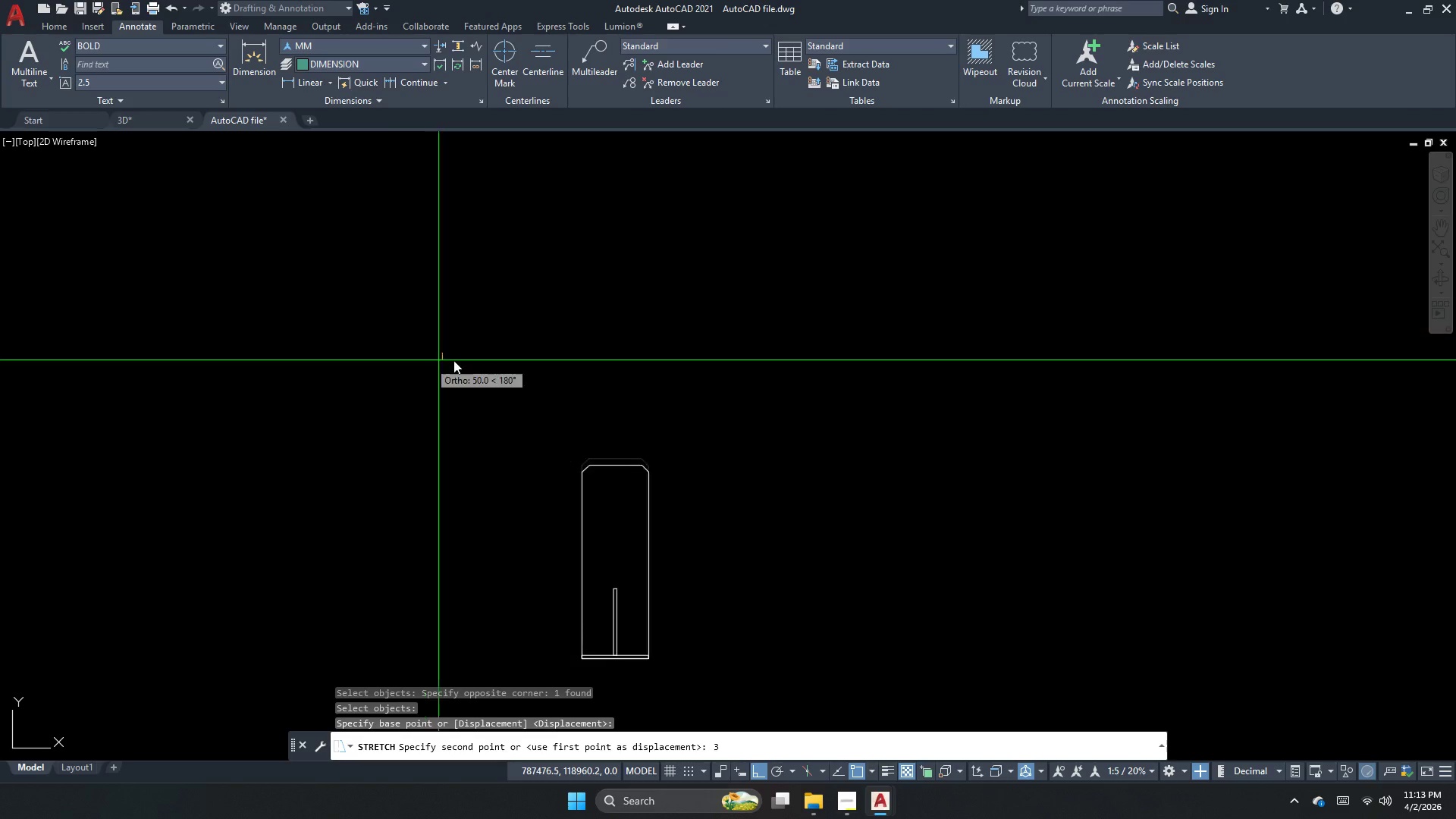 
key(Numpad0)
 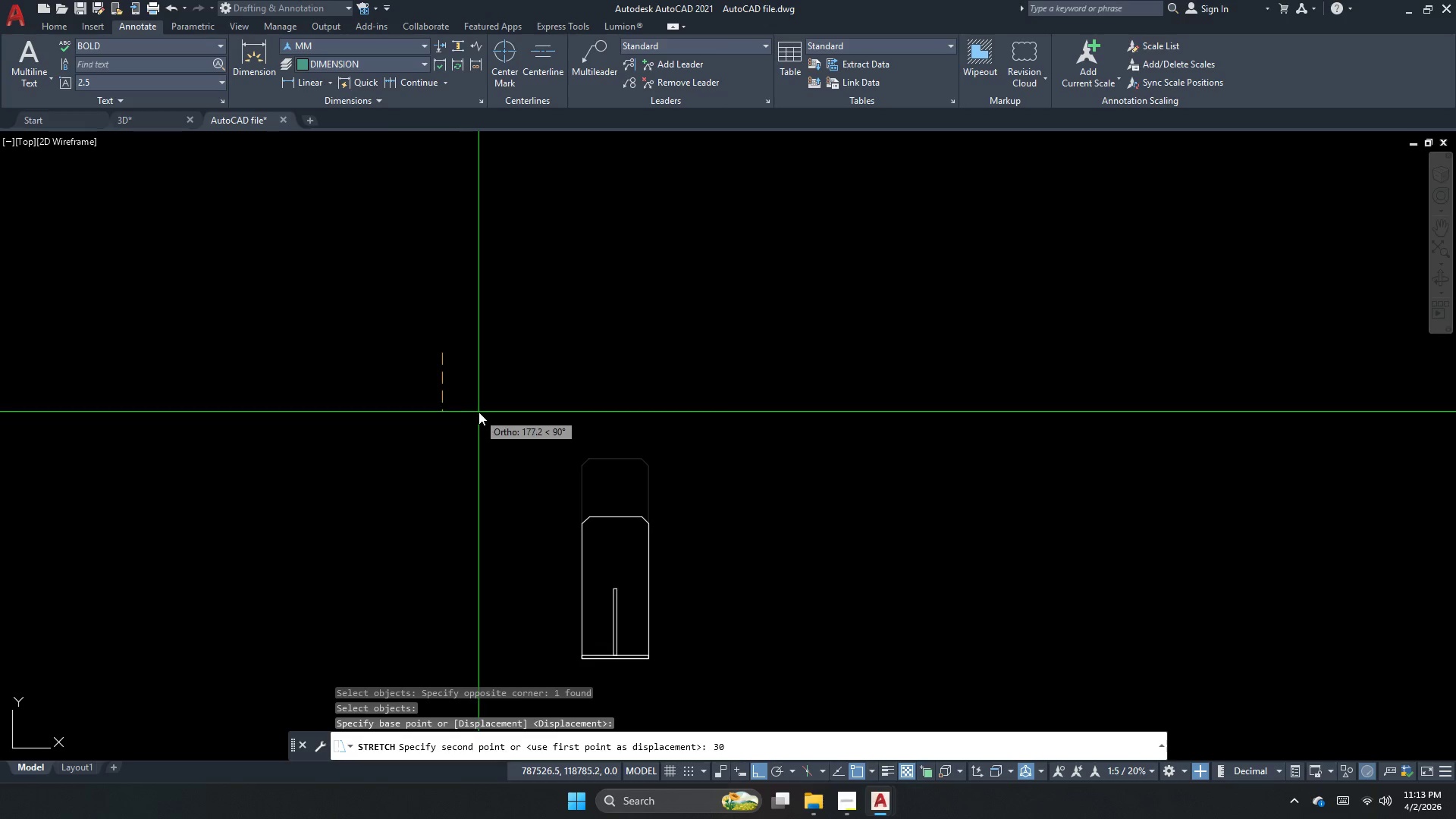 
key(Numpad0)
 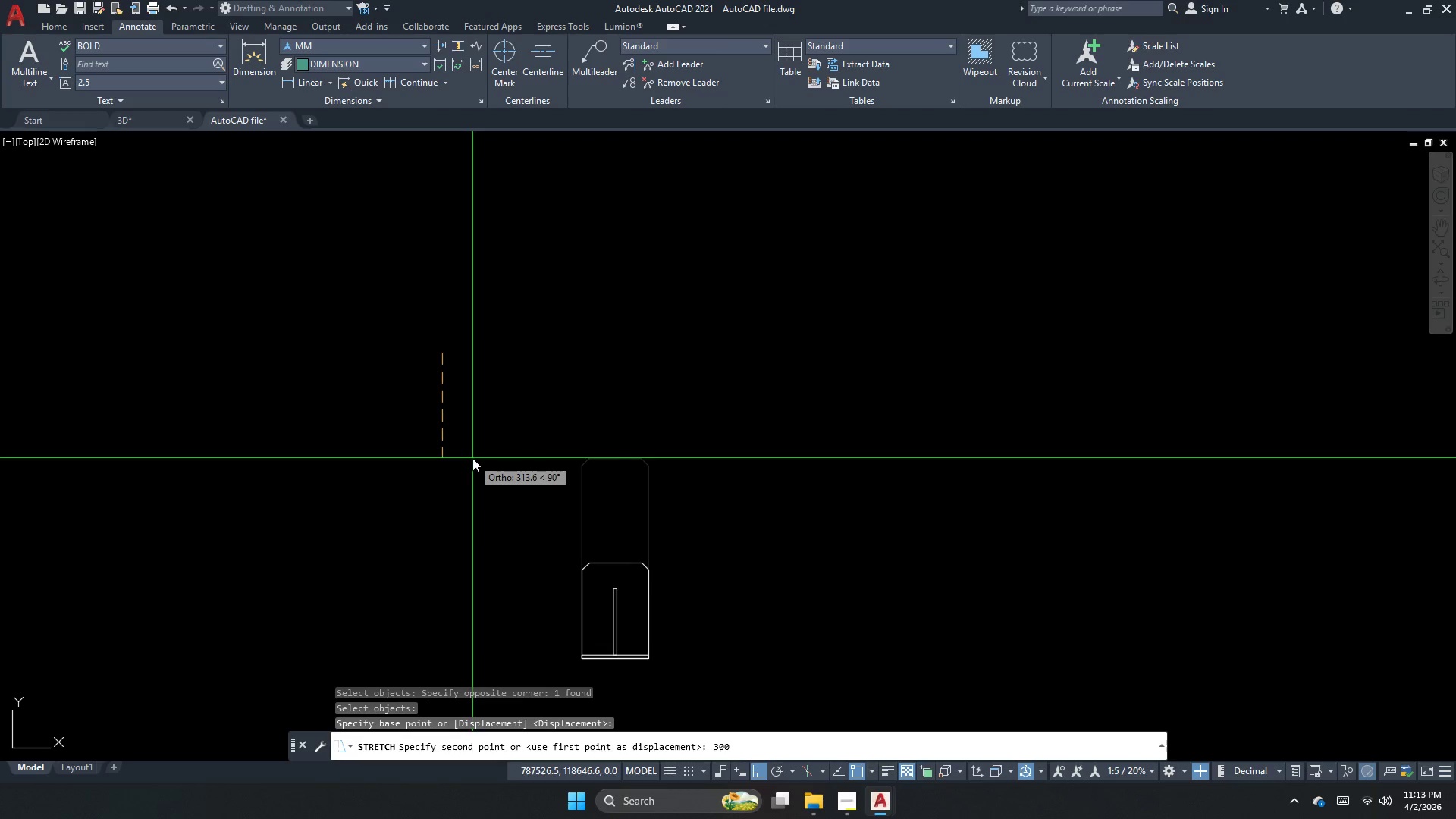 
key(NumpadEnter)
 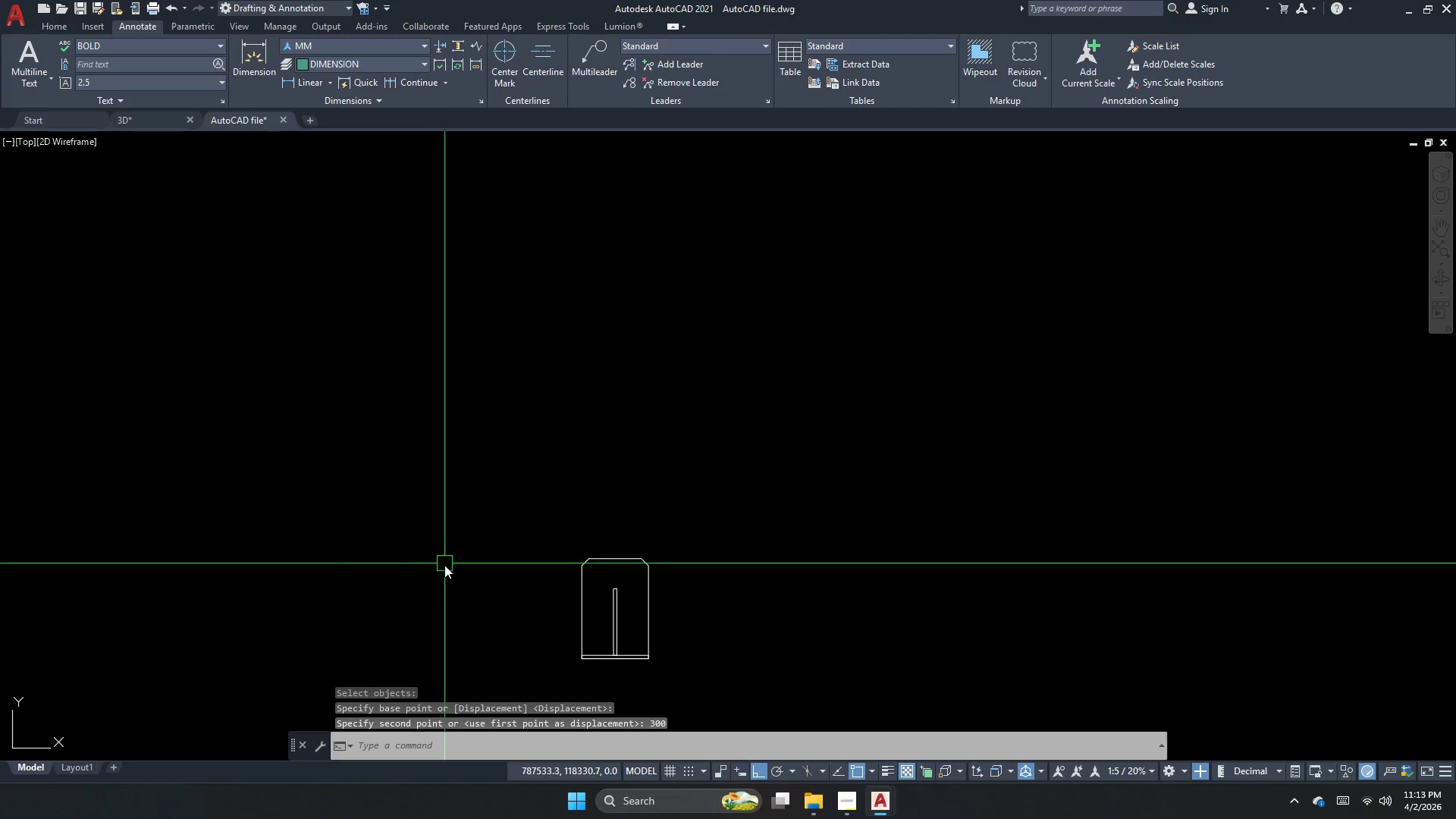 
key(Escape)
 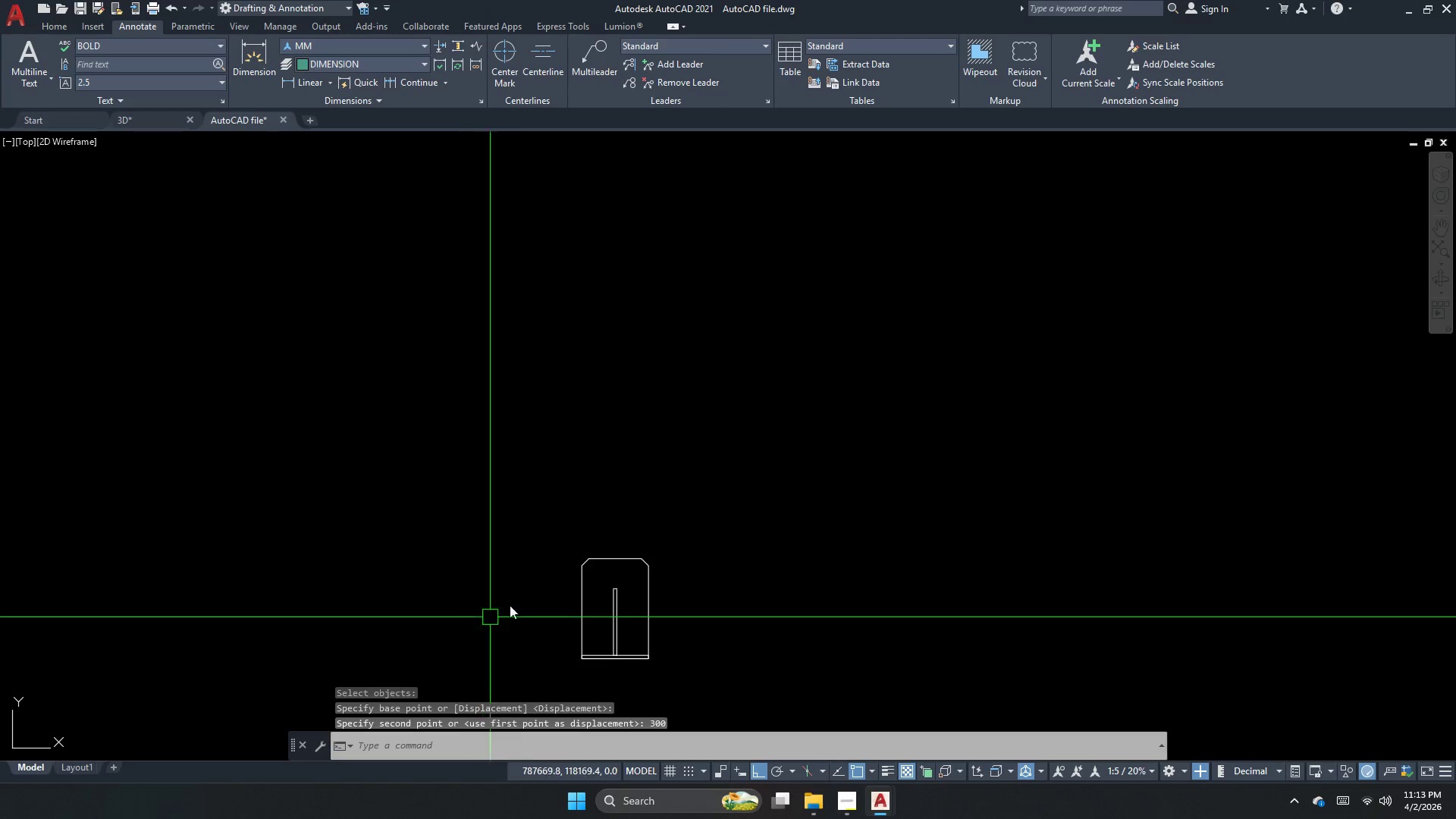 
scroll: coordinate [529, 570], scroll_direction: up, amount: 2.0
 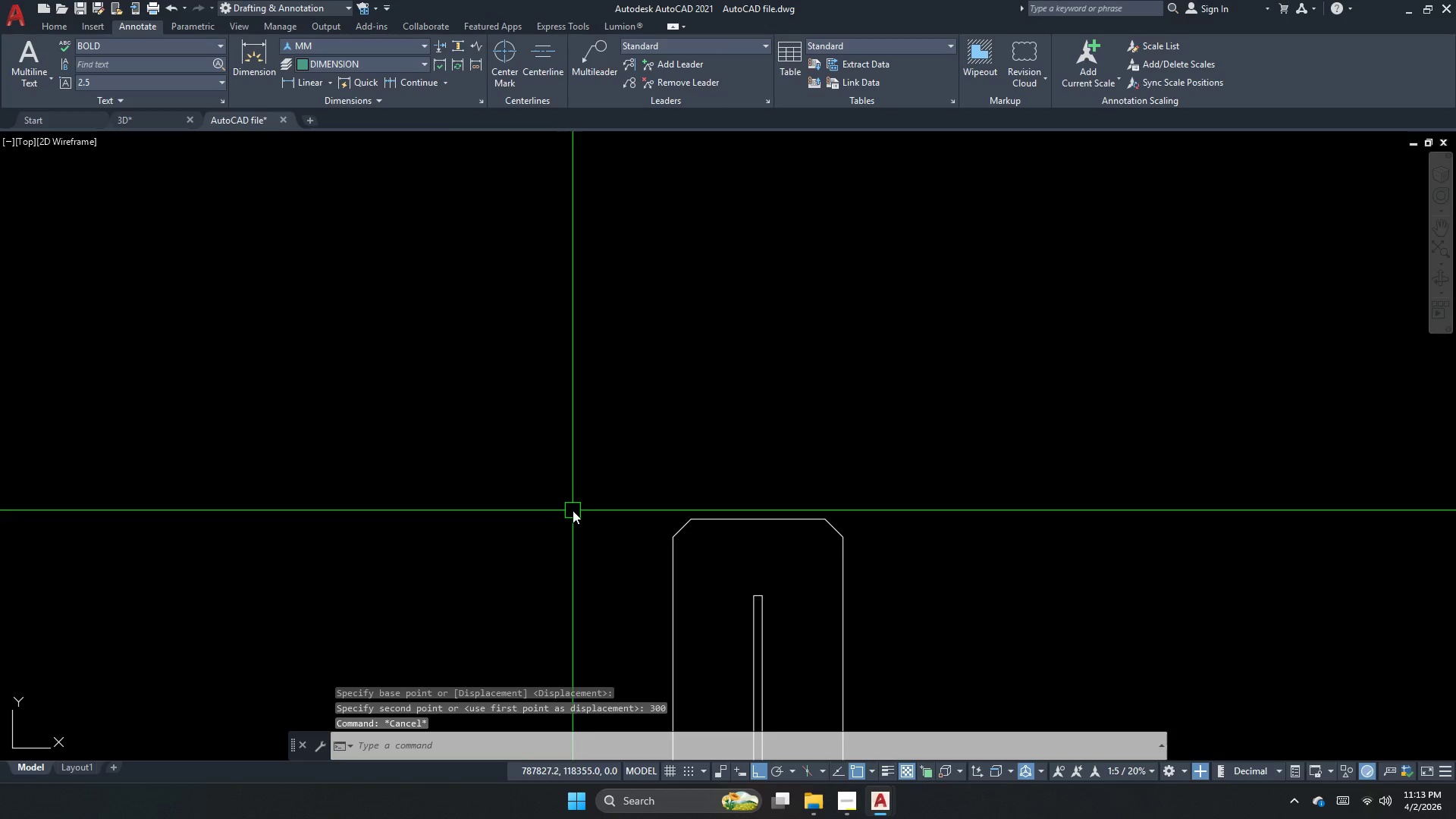 
key(Escape)
 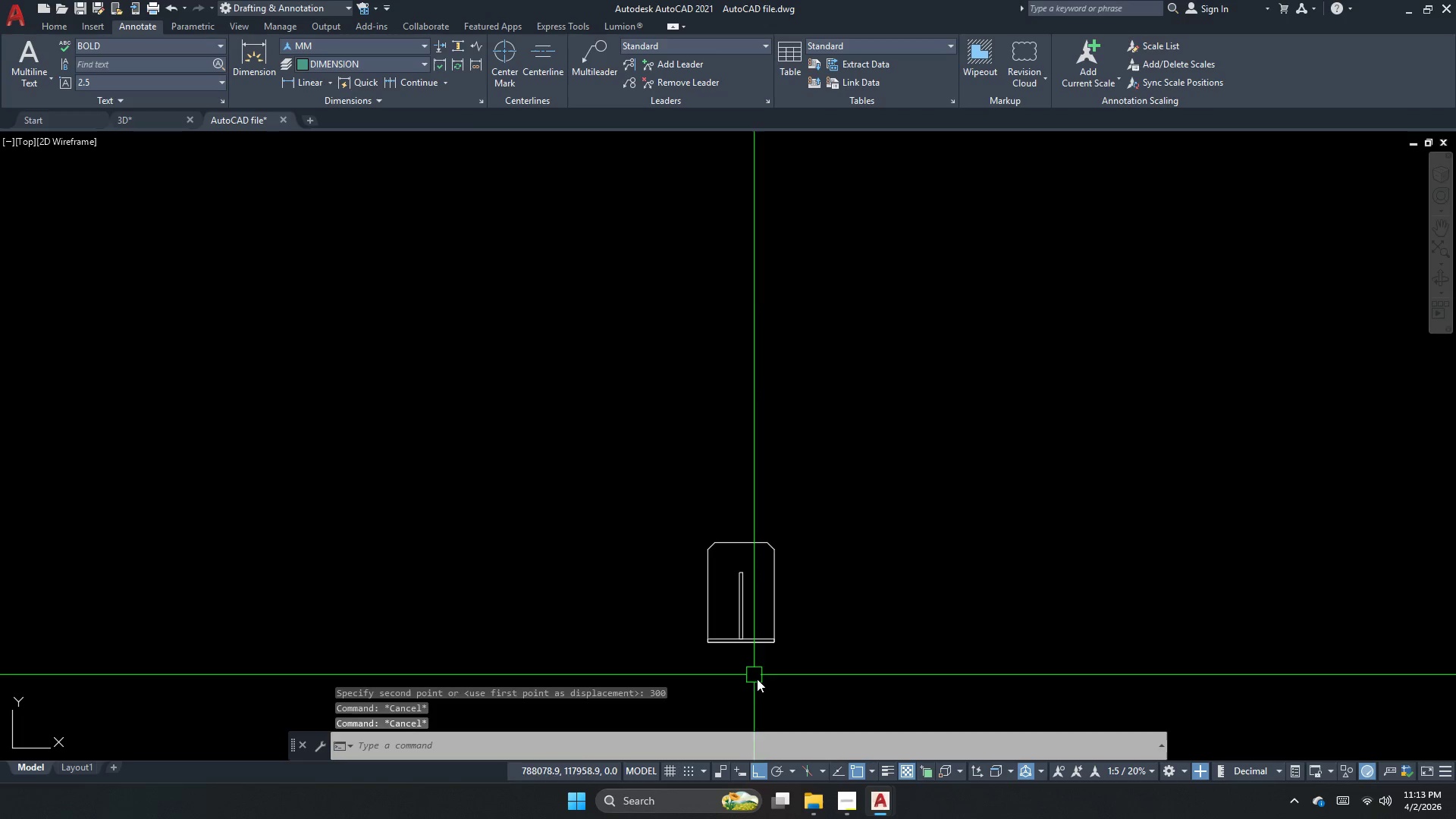 
scroll: coordinate [730, 558], scroll_direction: down, amount: 2.0
 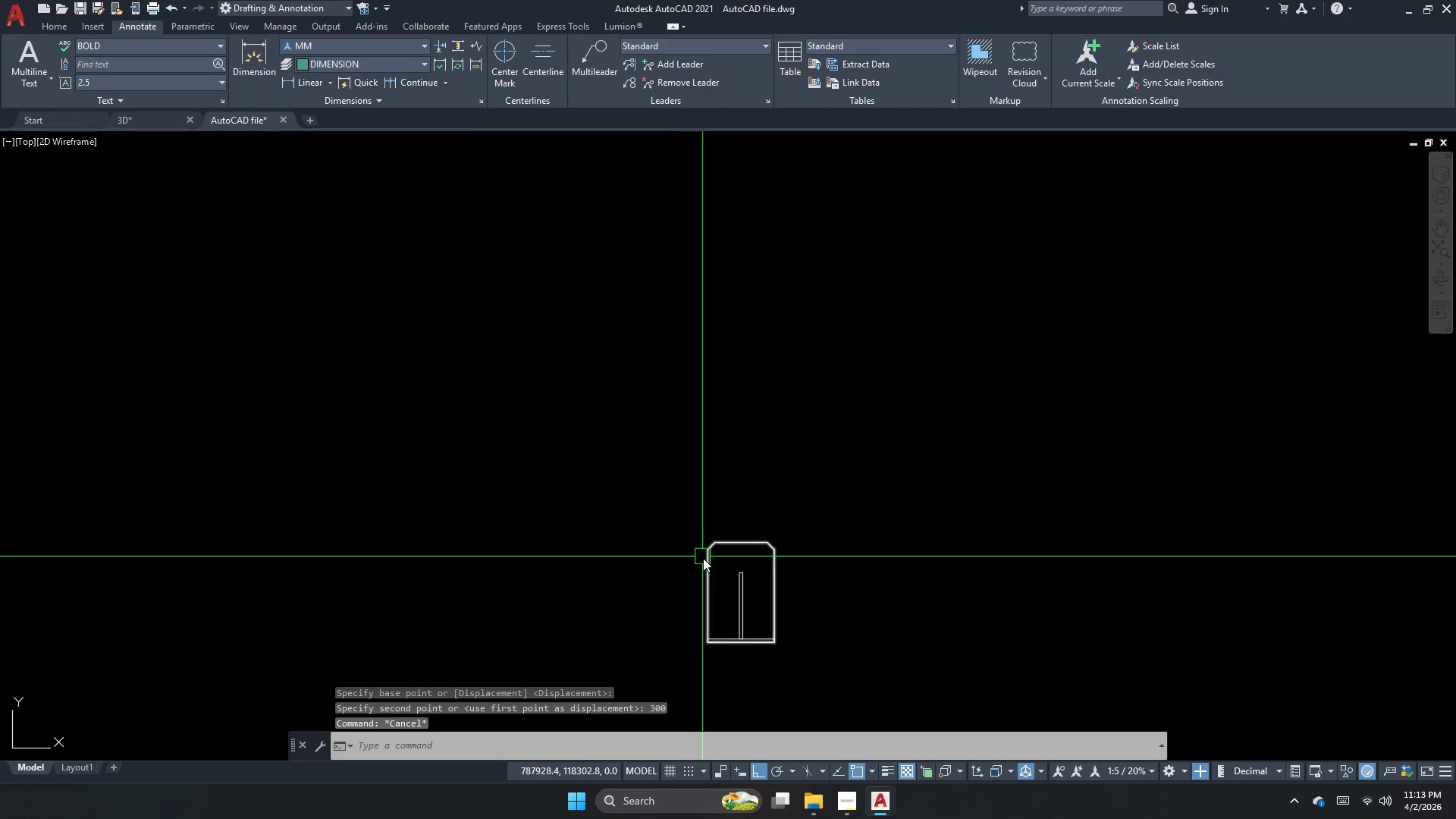 
left_click_drag(start_coordinate=[771, 704], to_coordinate=[757, 667])
 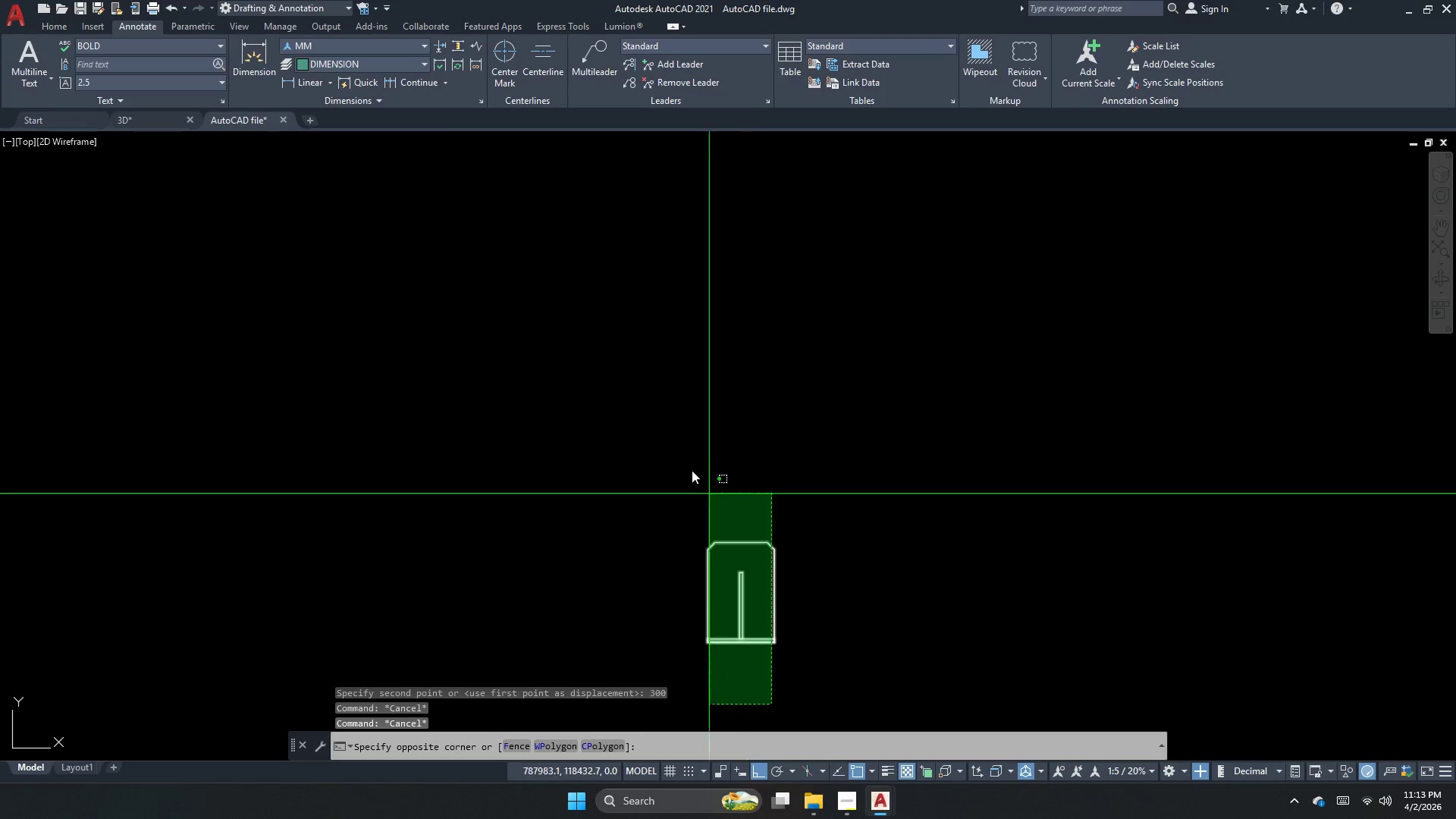 
double_click([659, 444])
 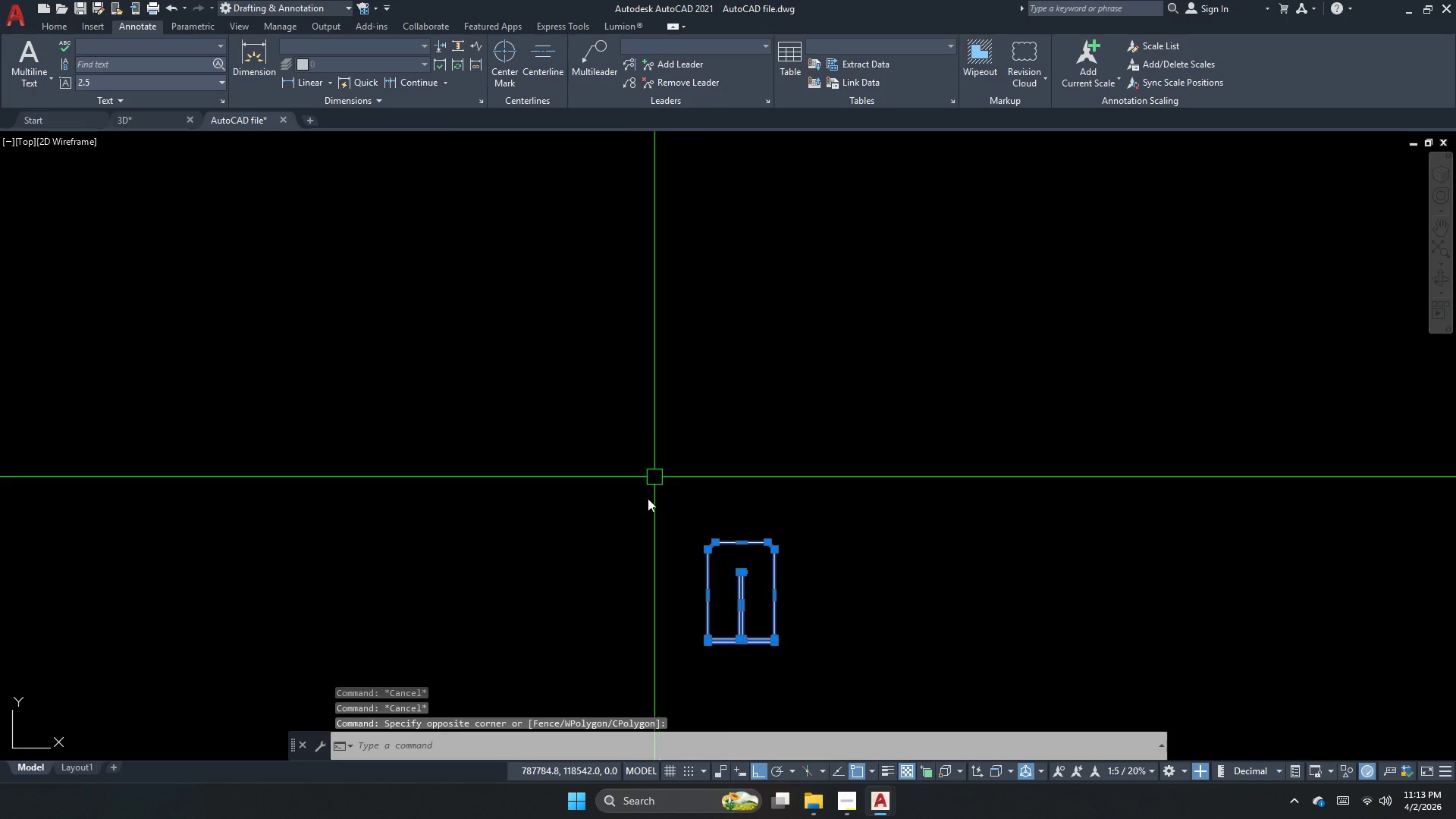 
key(M)
 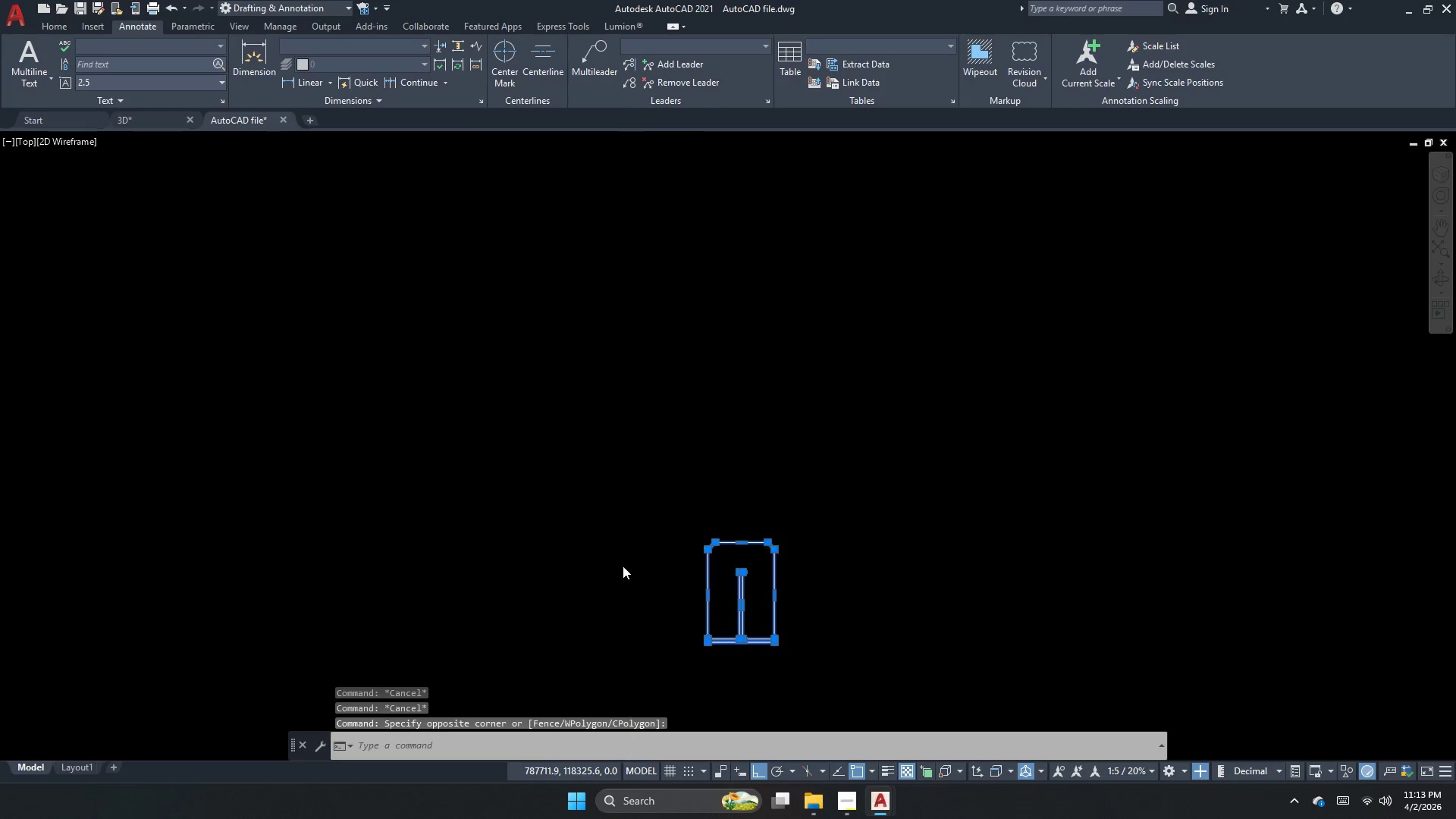 
key(Space)
 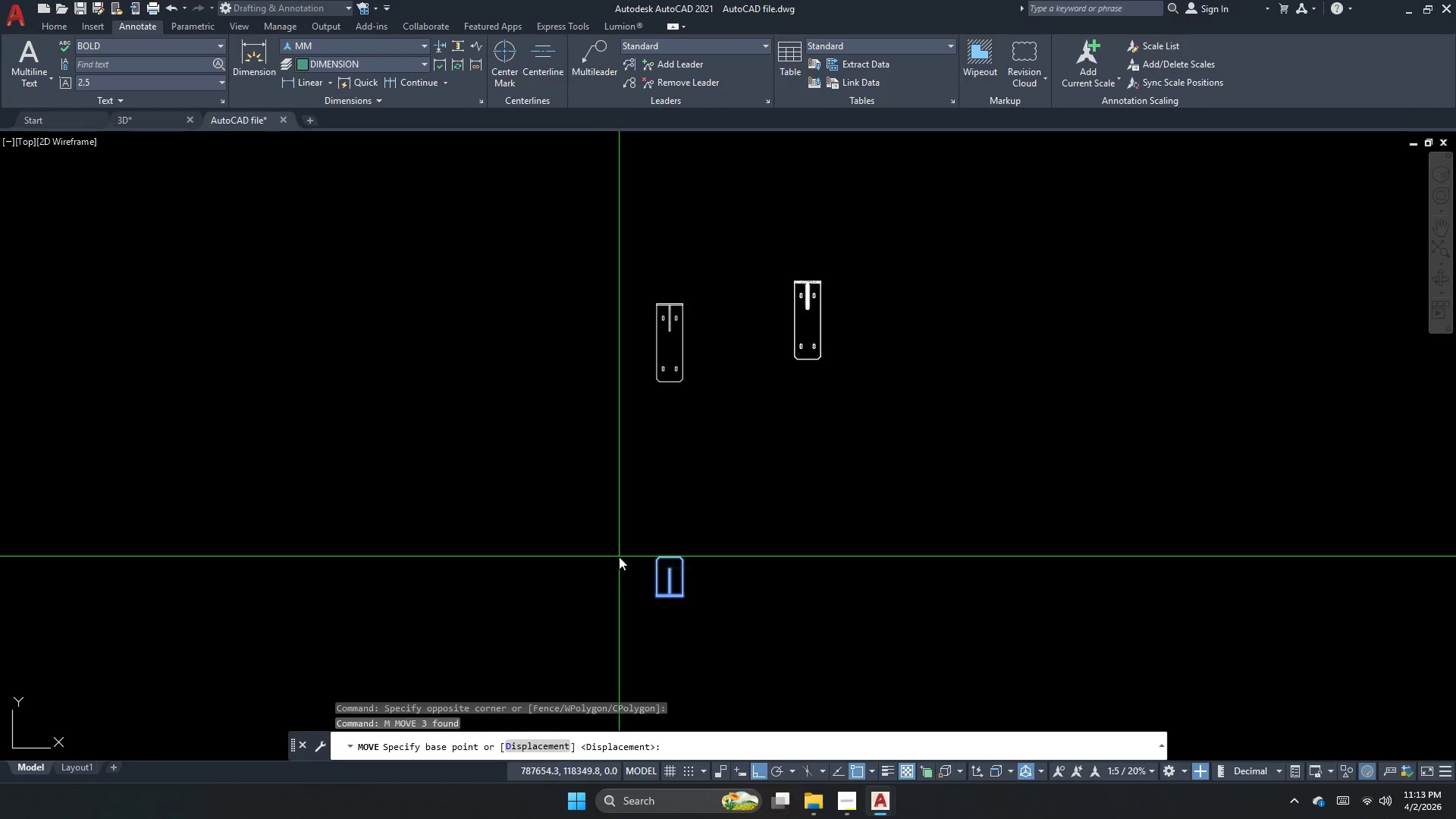 
left_click_drag(start_coordinate=[619, 557], to_coordinate=[602, 540])
 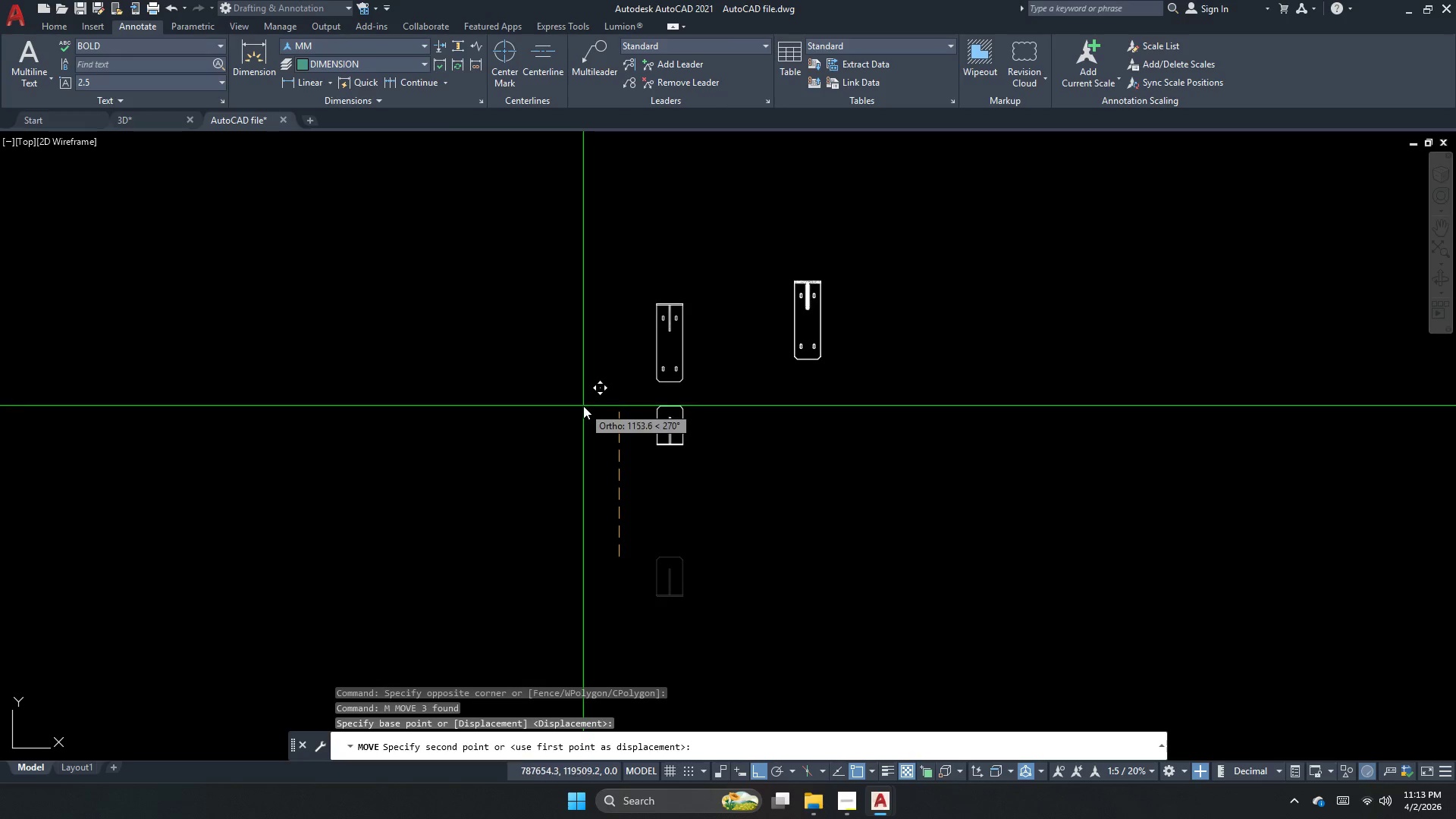 
scroll: coordinate [623, 567], scroll_direction: down, amount: 2.0
 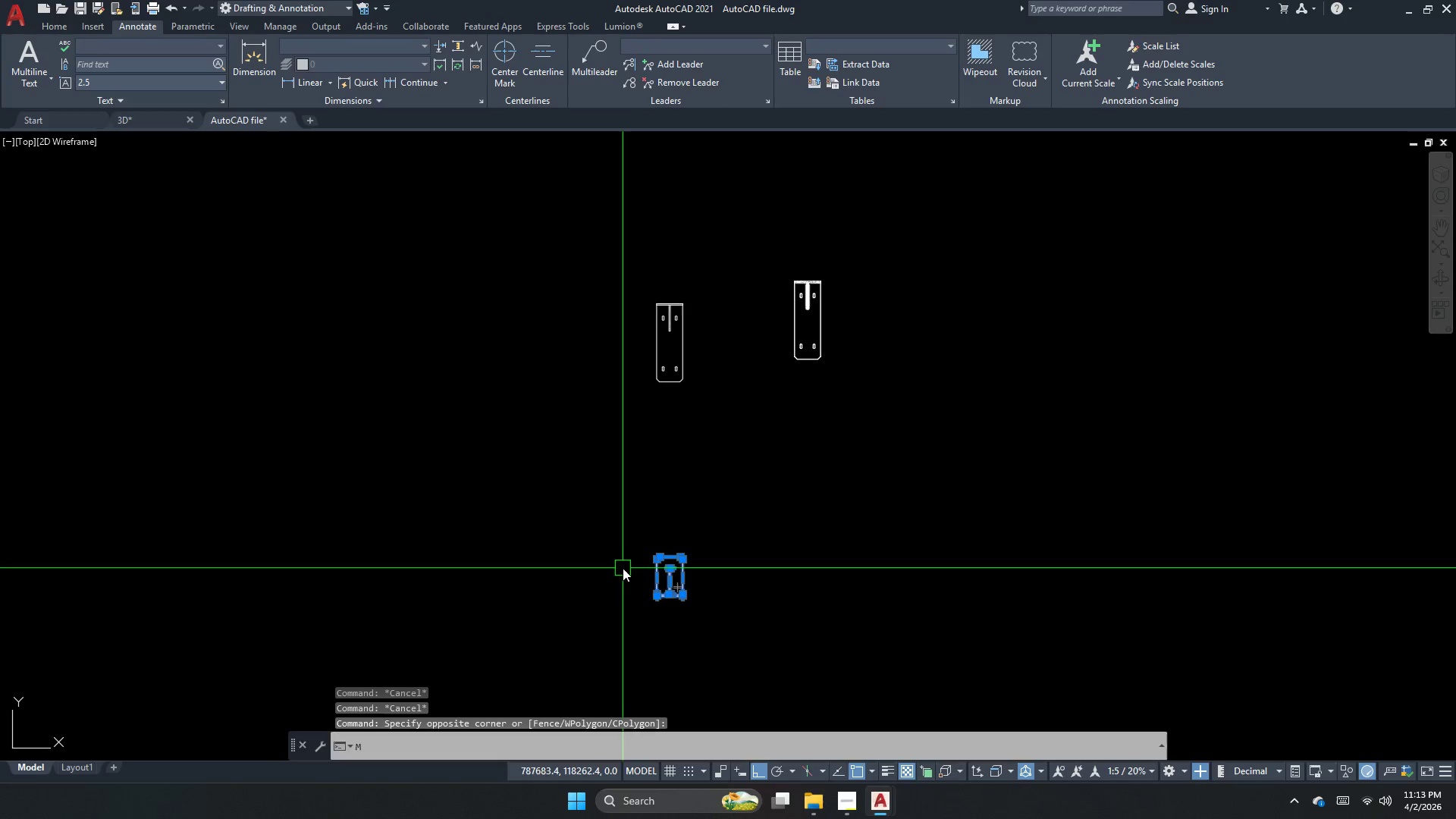 
left_click([580, 398])
 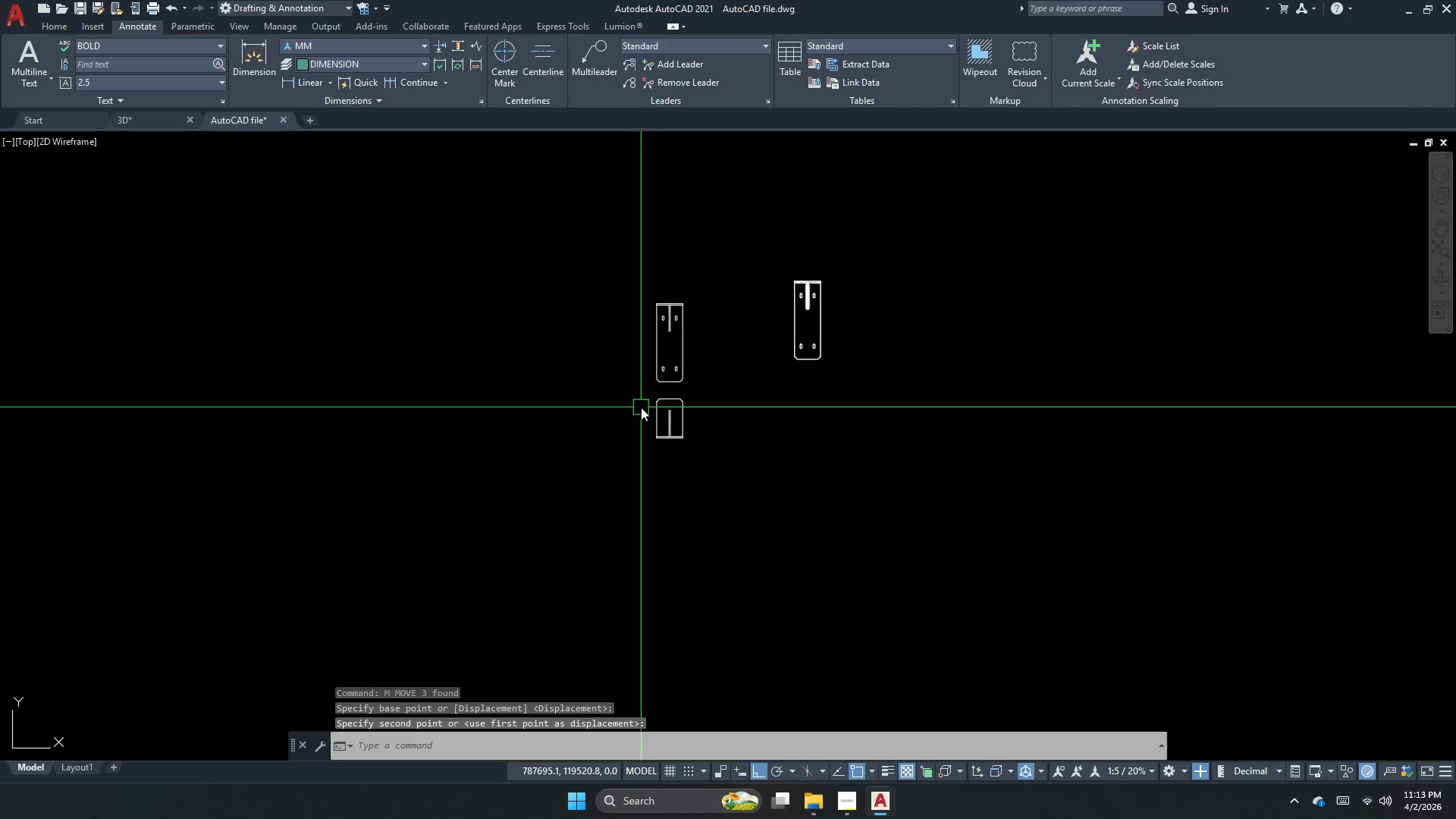 
key(Escape)
 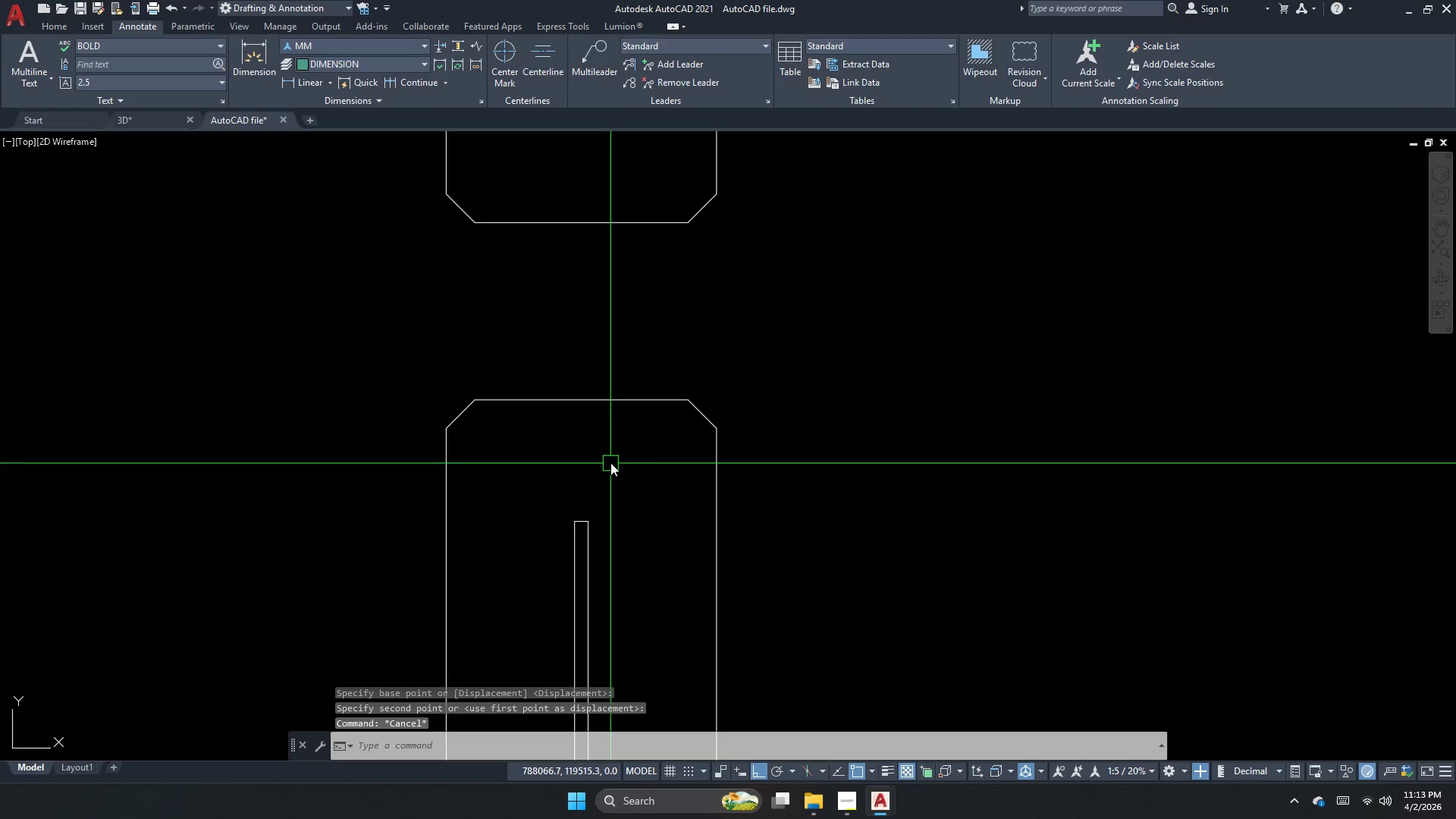 
scroll: coordinate [676, 413], scroll_direction: up, amount: 5.0
 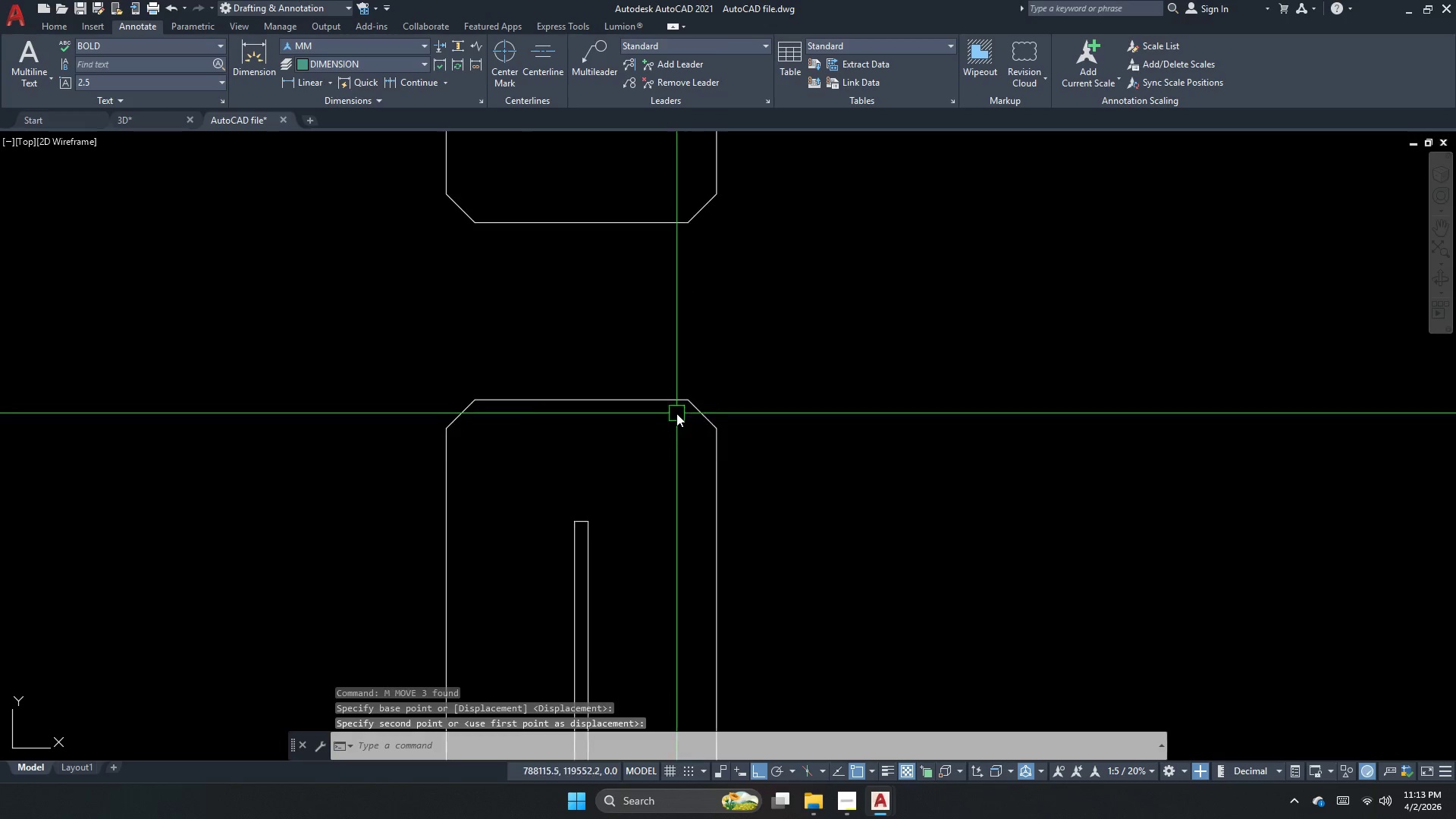 
key(C)
 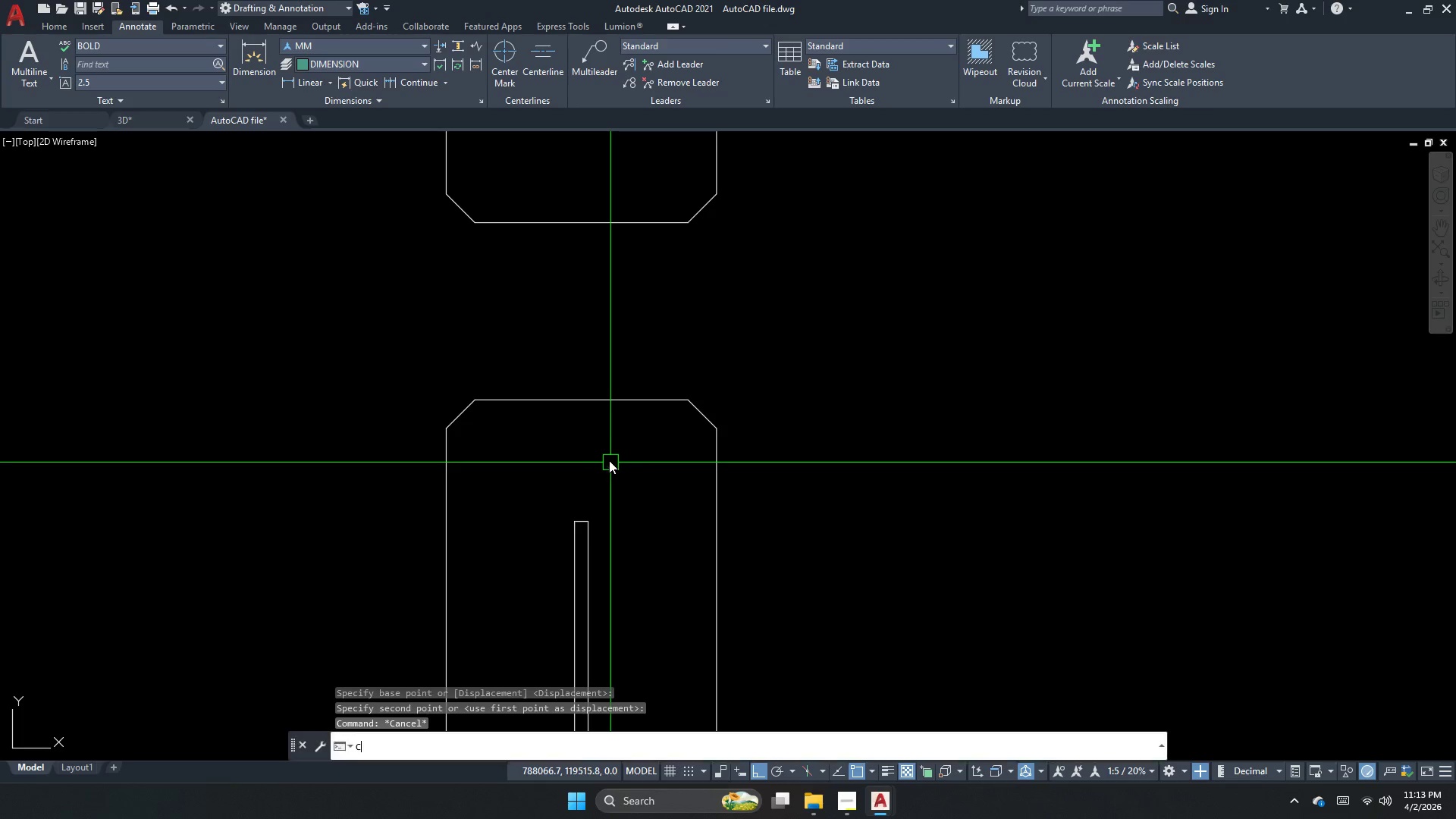 
key(Space)
 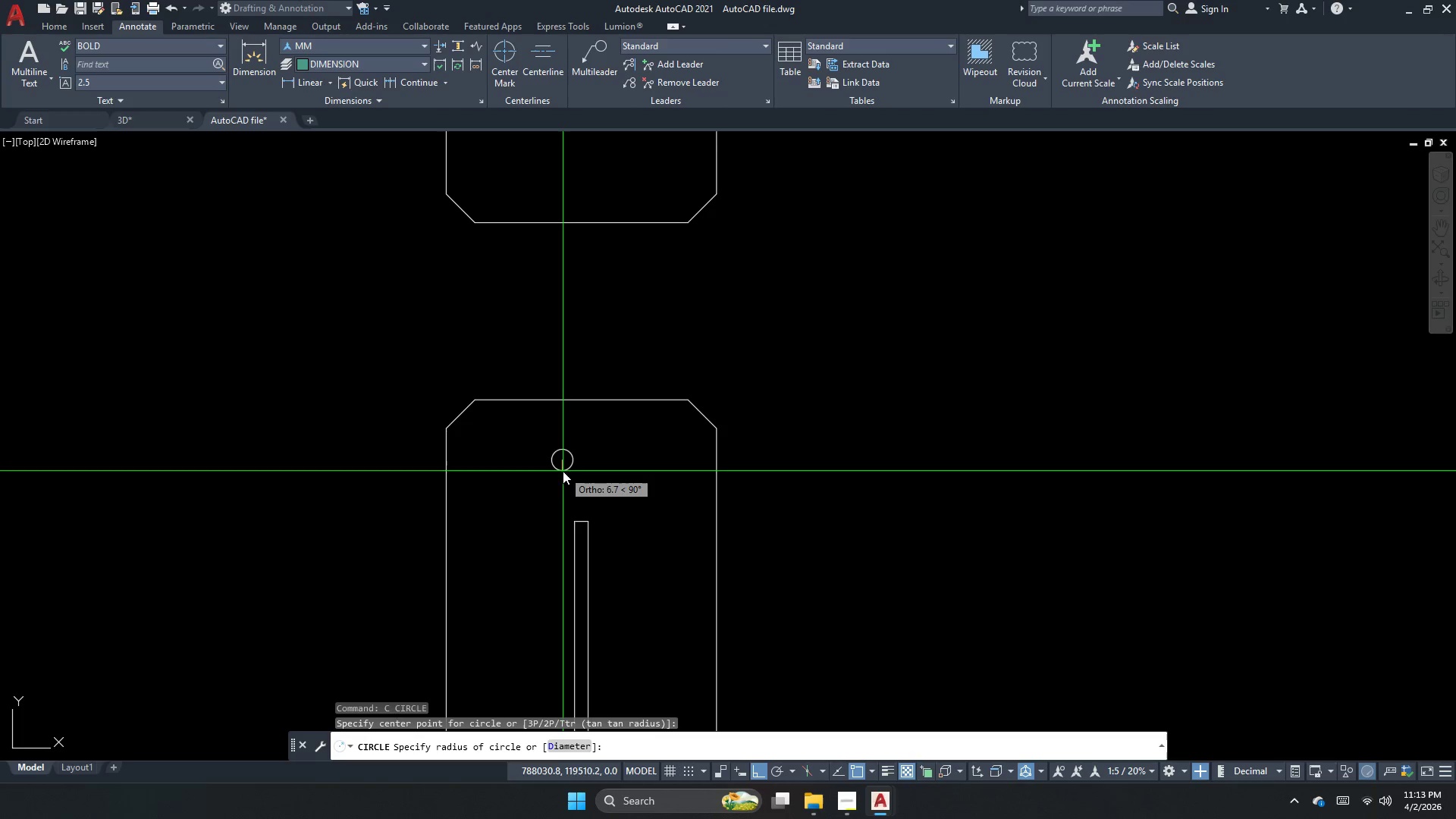 
key(D)
 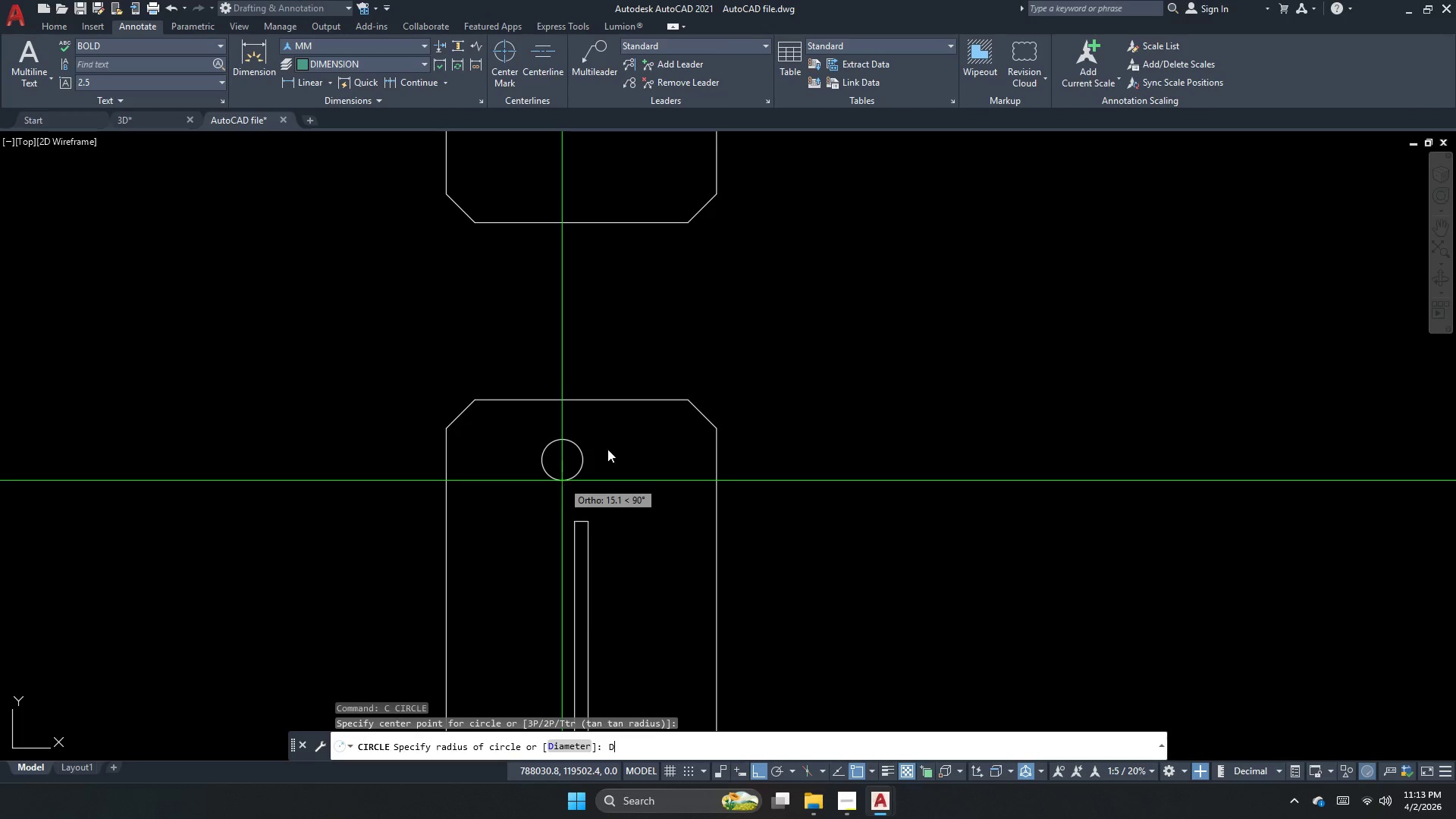 
mouse_move([750, 315])
 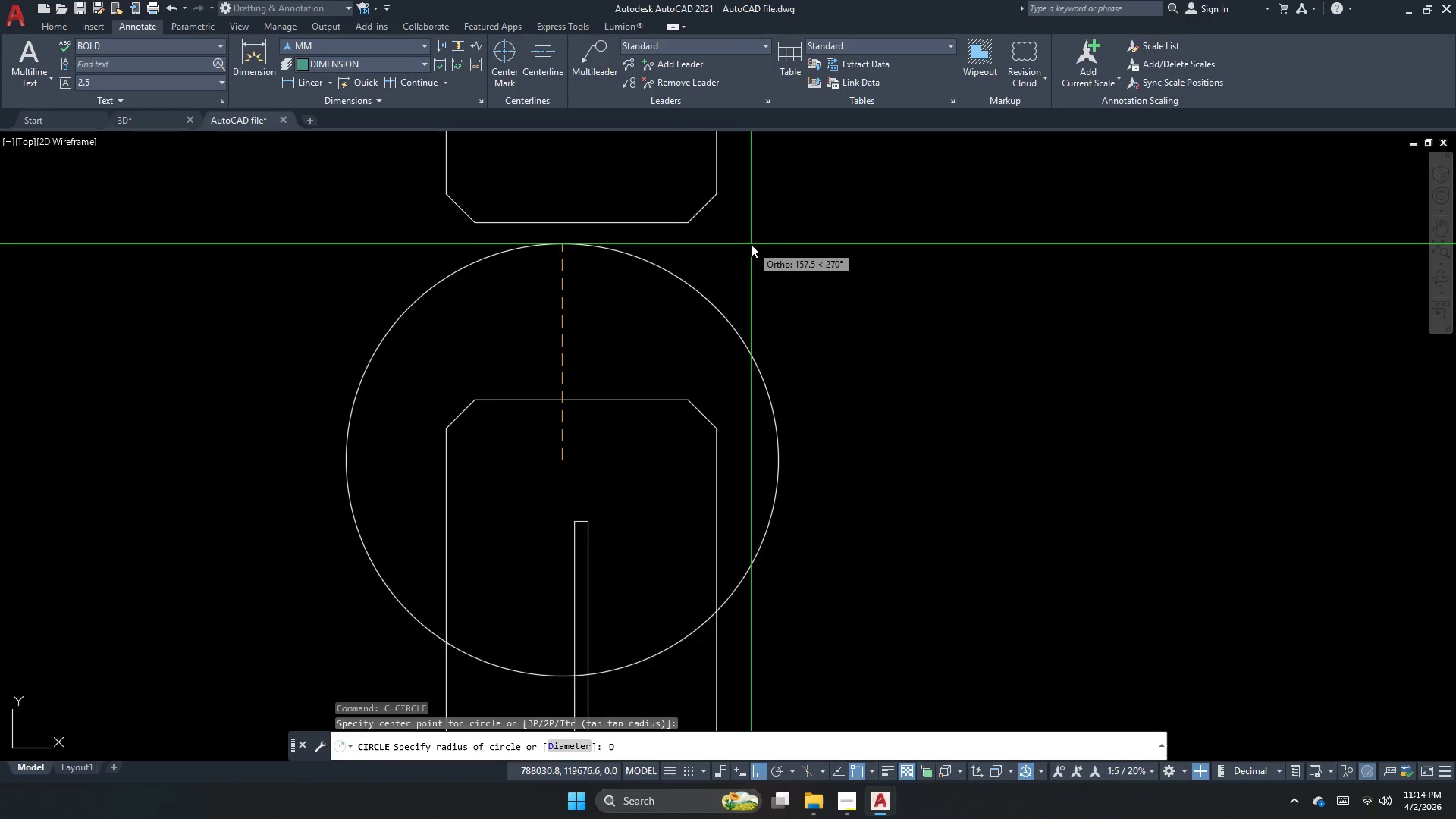 
wait(11.62)
 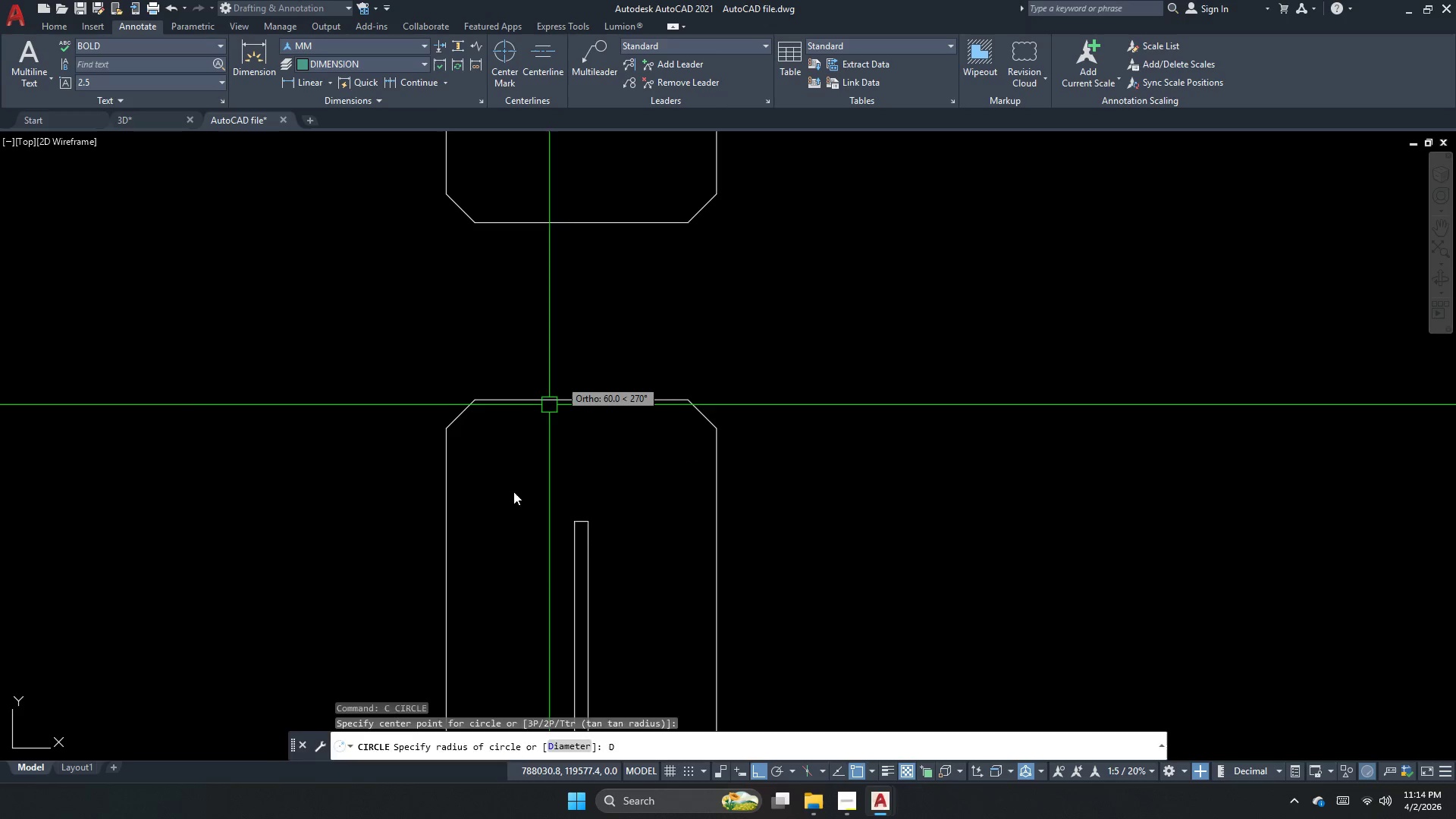 
key(Escape)
 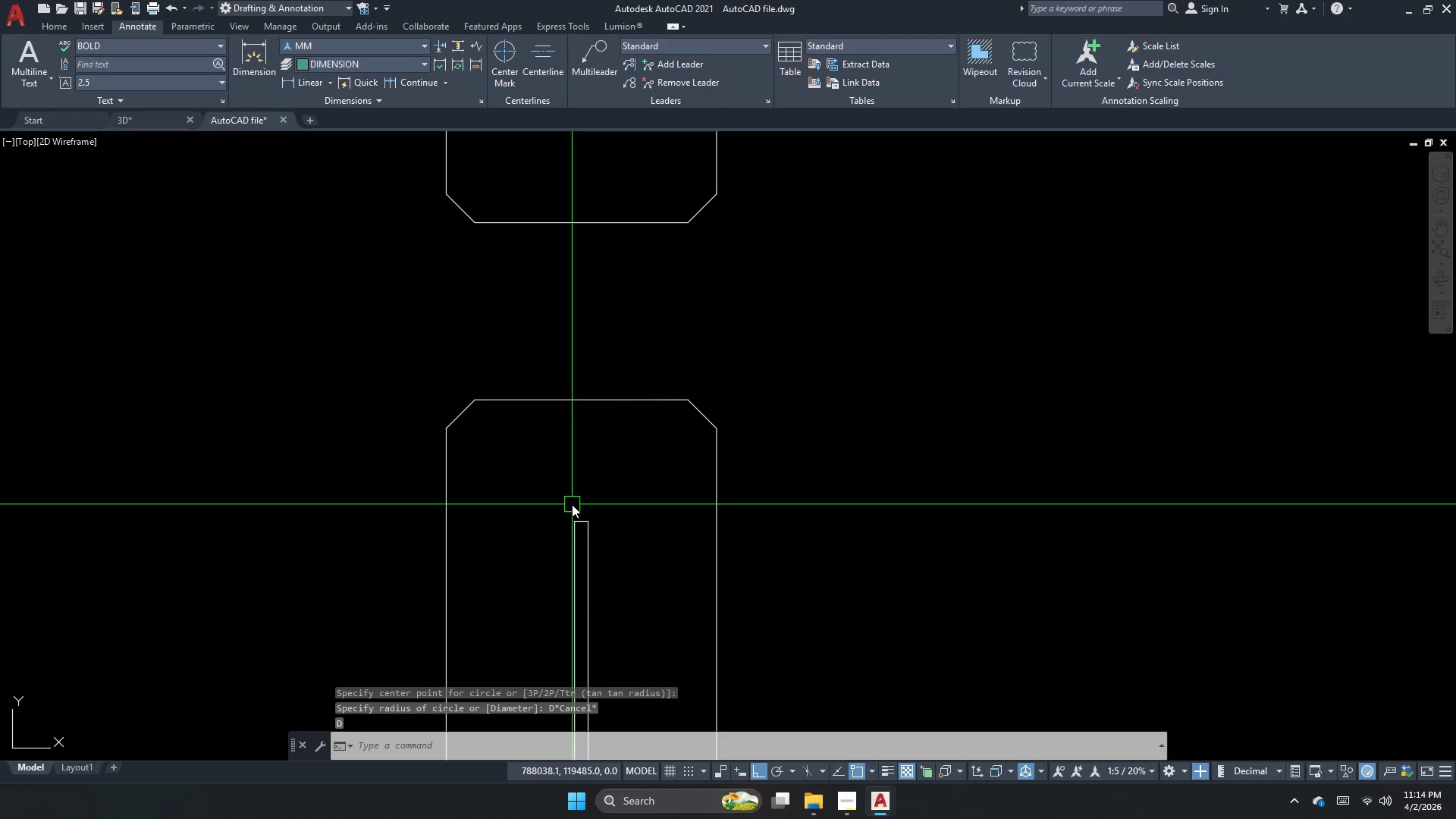 
scroll: coordinate [763, 129], scroll_direction: down, amount: 1.0
 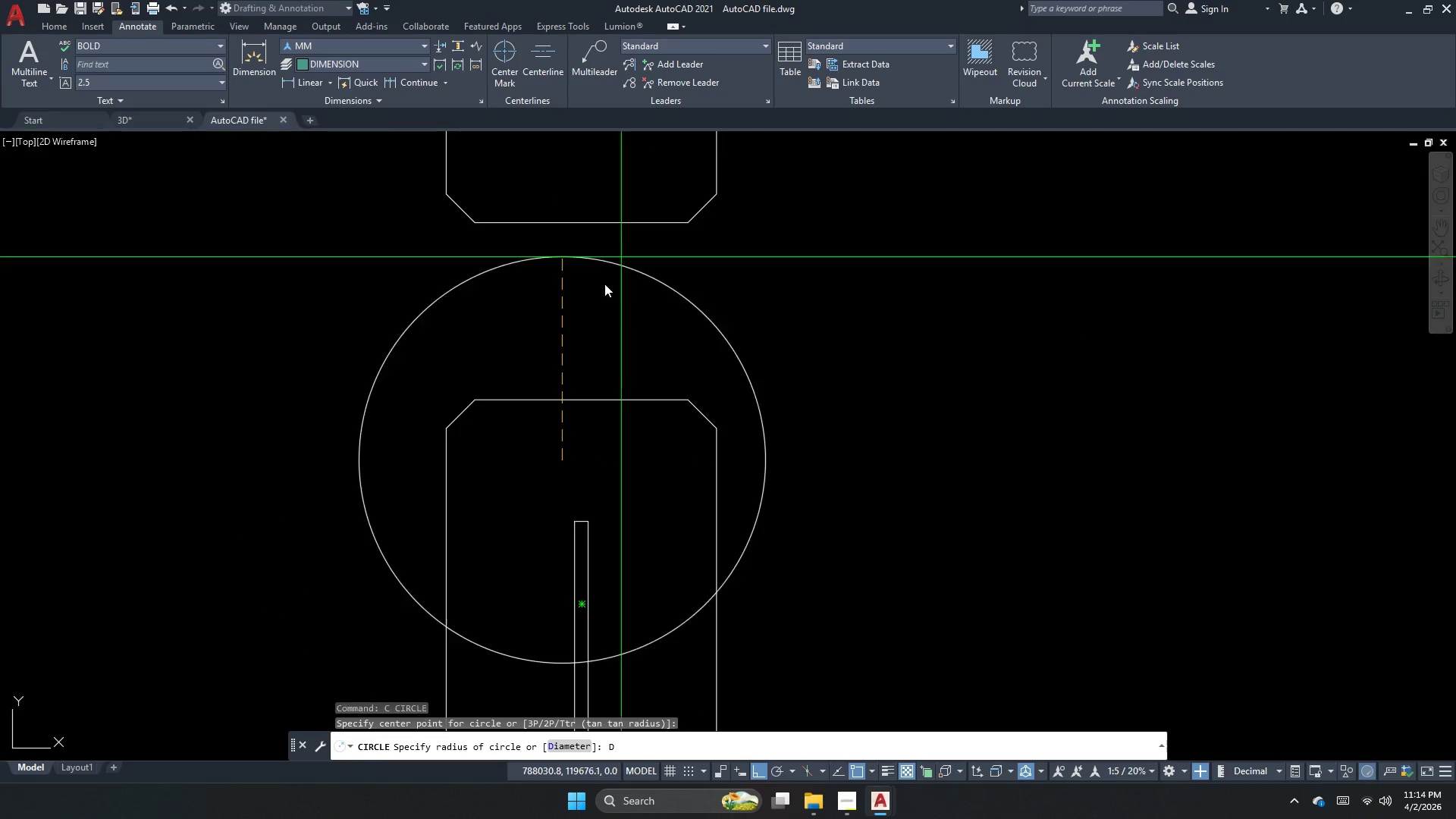 
key(Escape)
 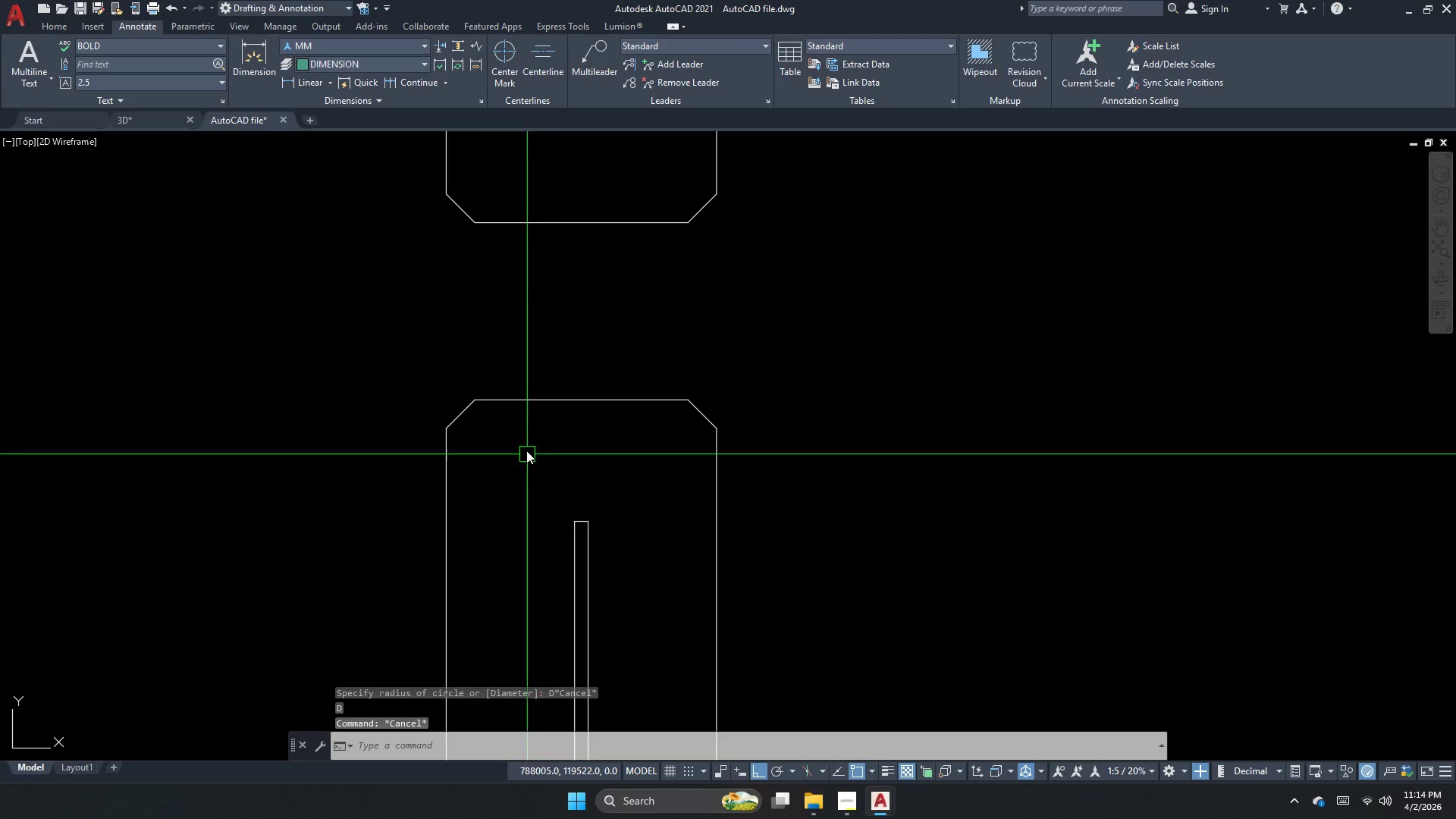 
key(Escape)
 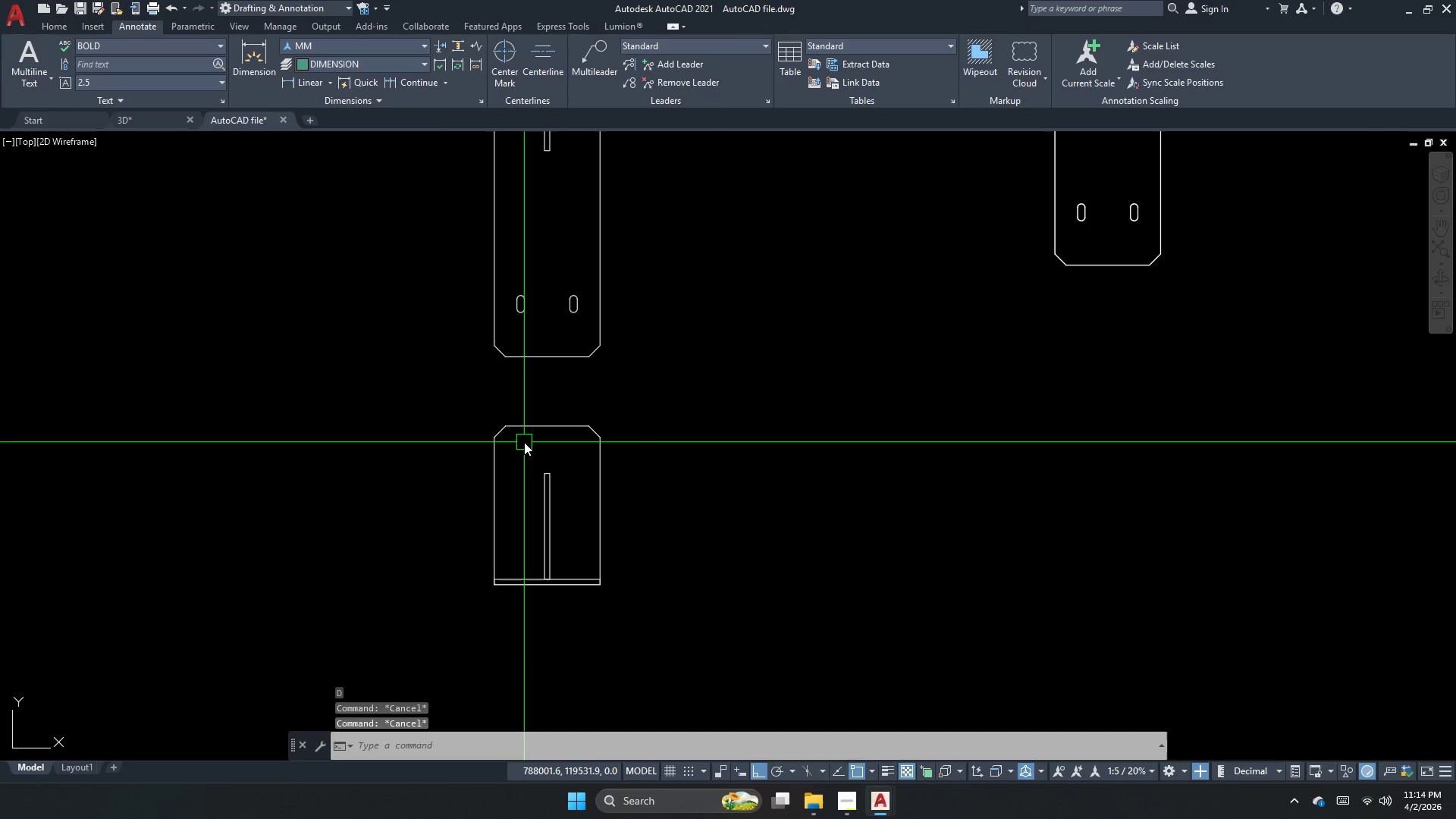 
key(Escape)
 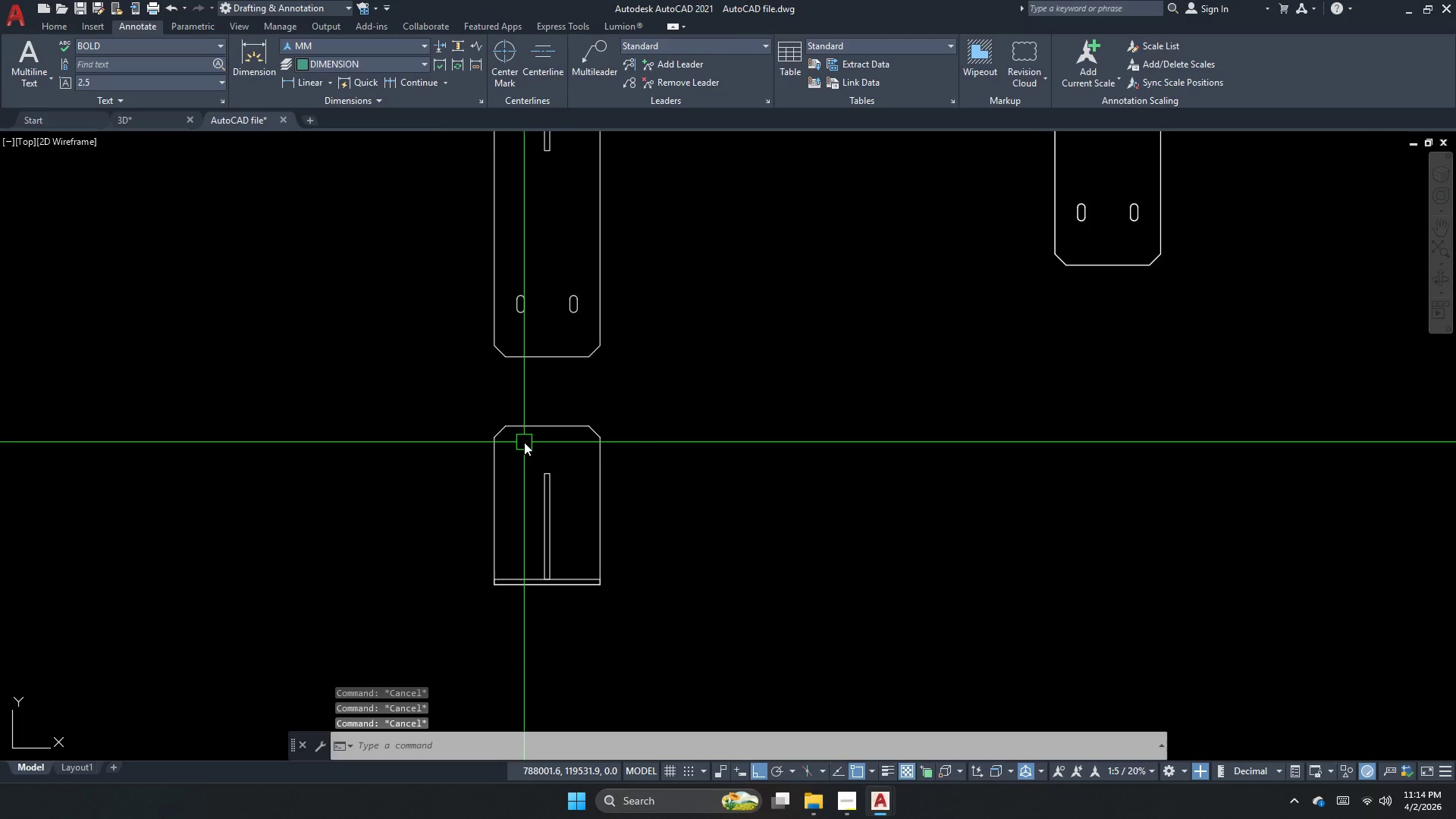 
scroll: coordinate [524, 442], scroll_direction: down, amount: 2.0
 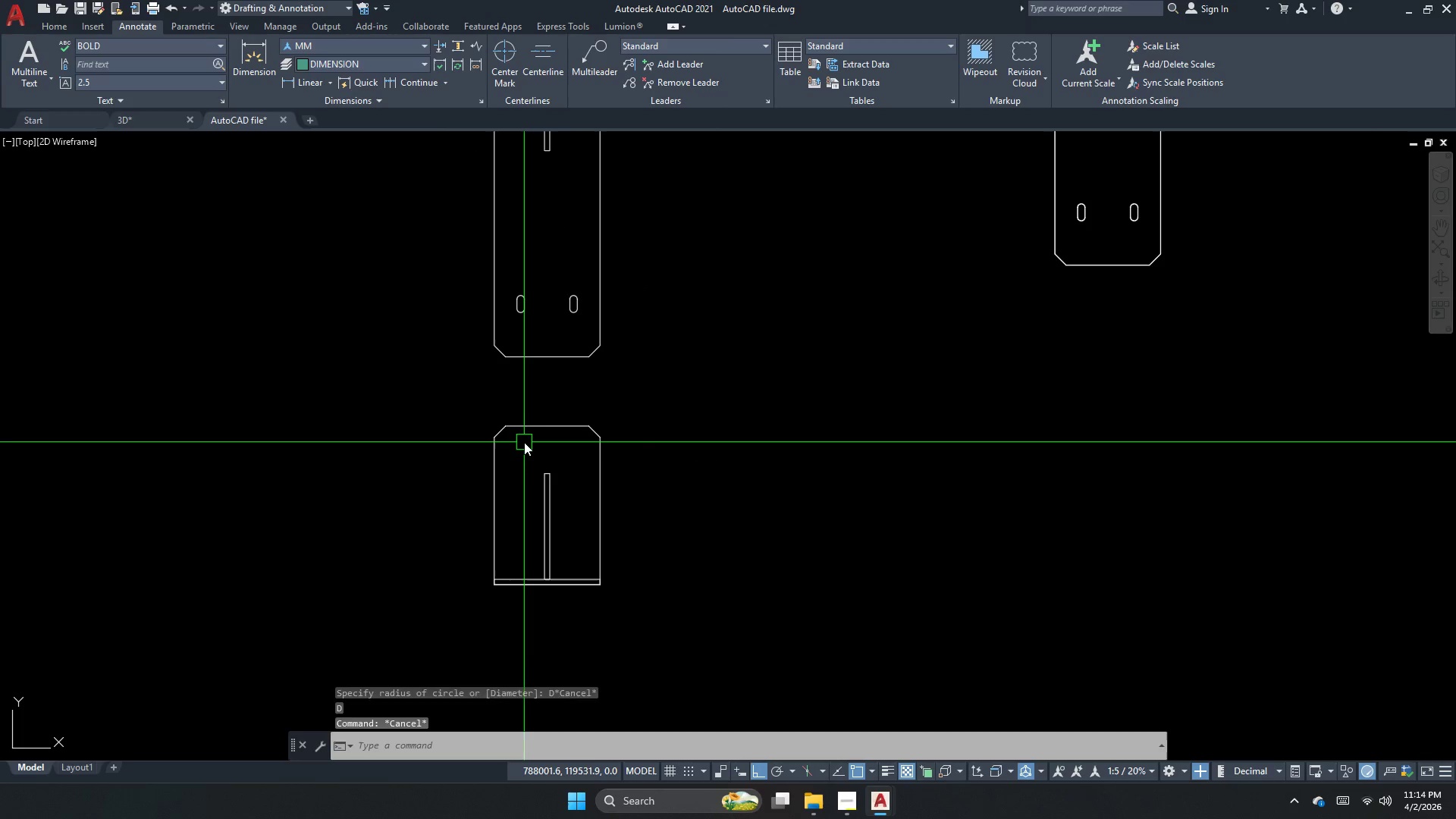 
key(X)
 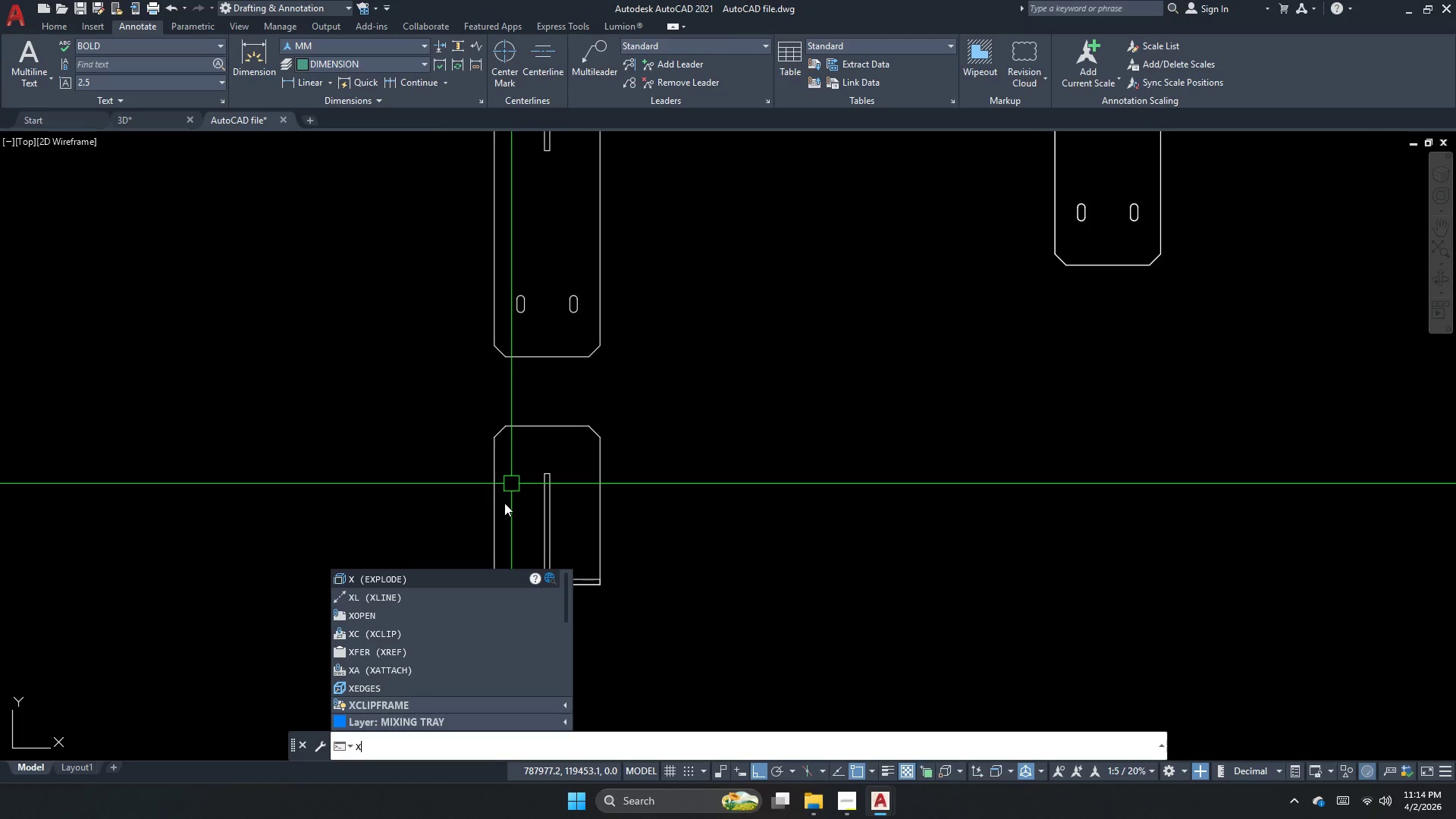 
key(Escape)
key(Escape)
type(xl)
 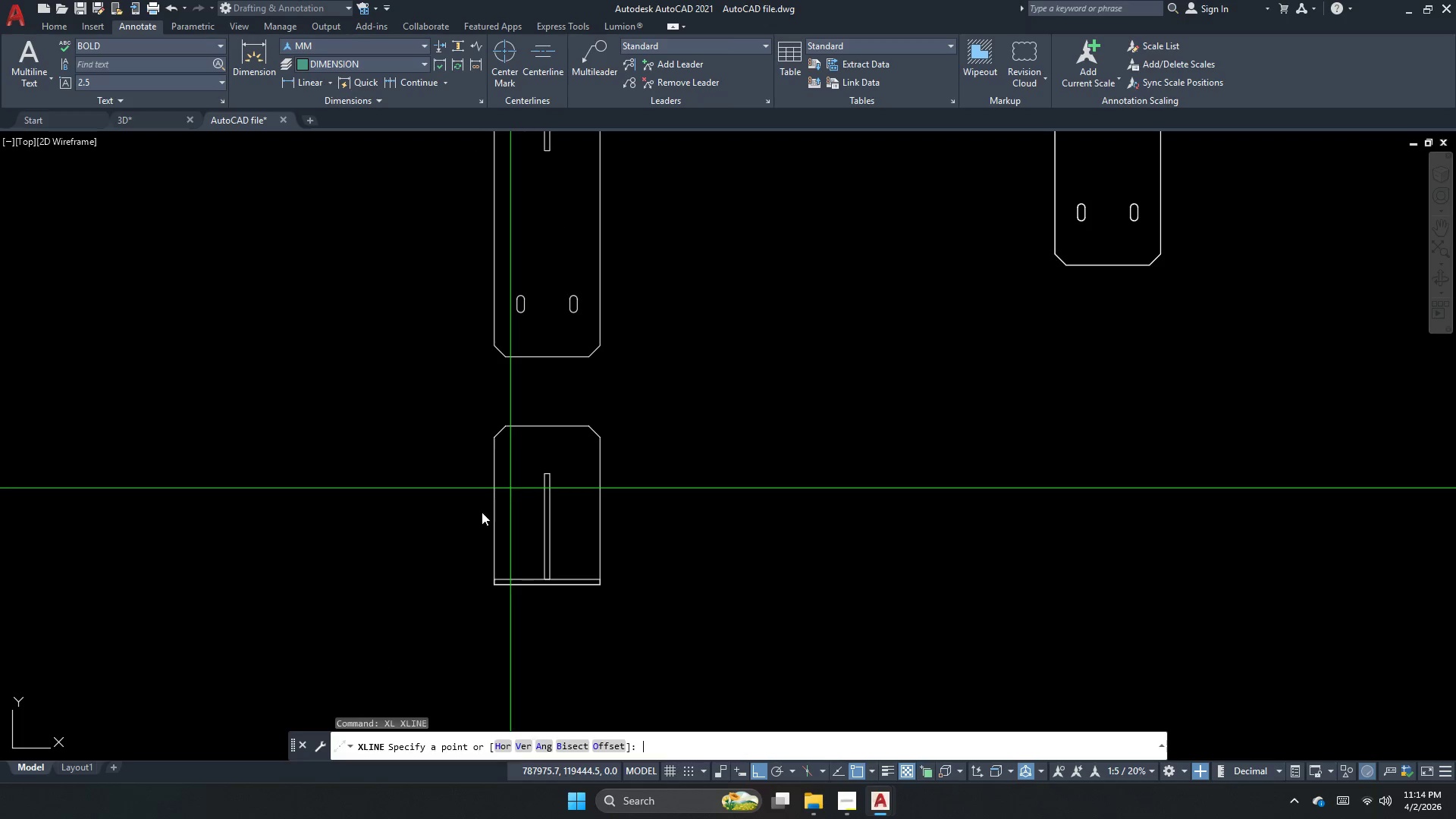 
key(V)
 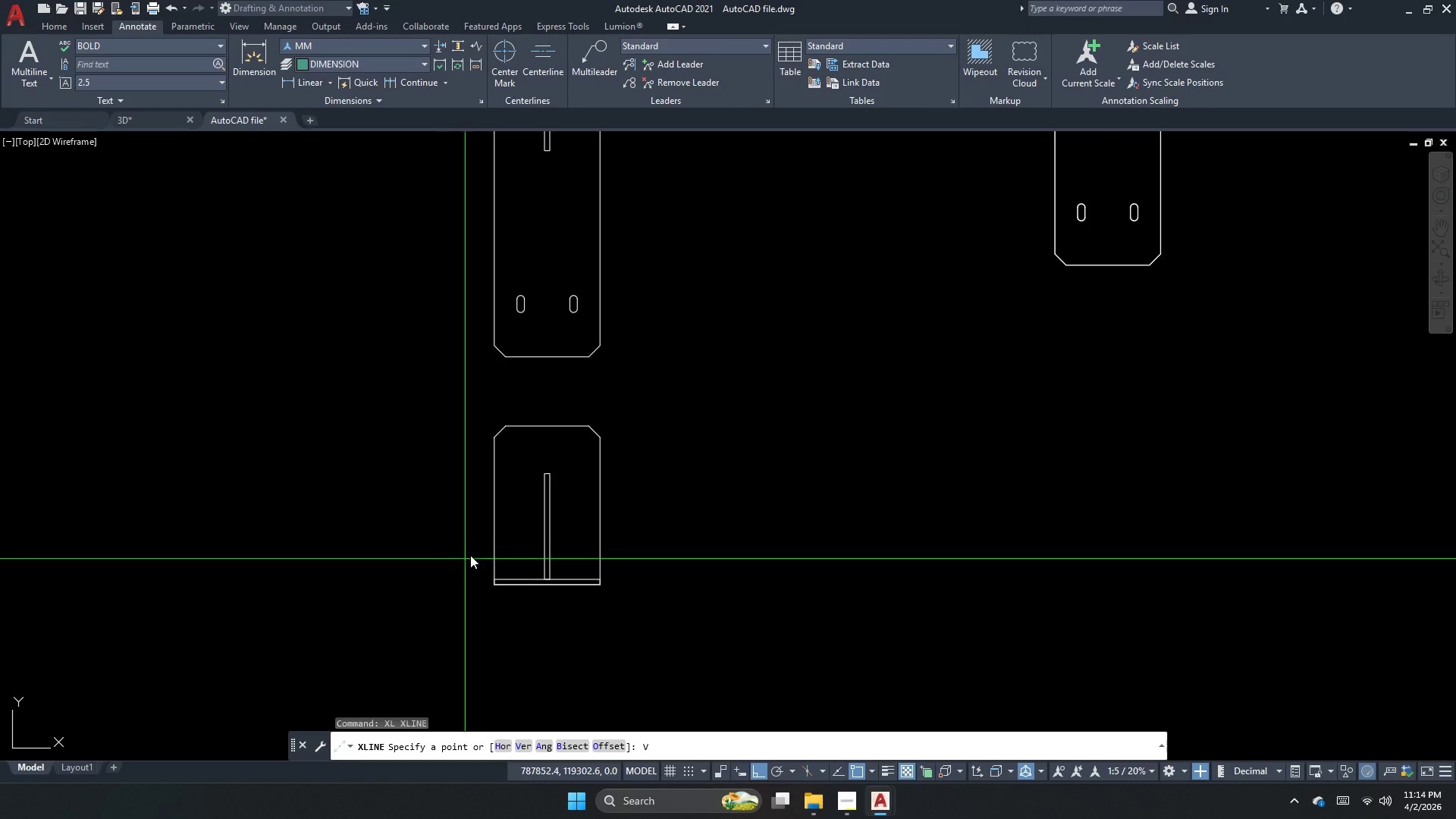 
key(Space)
 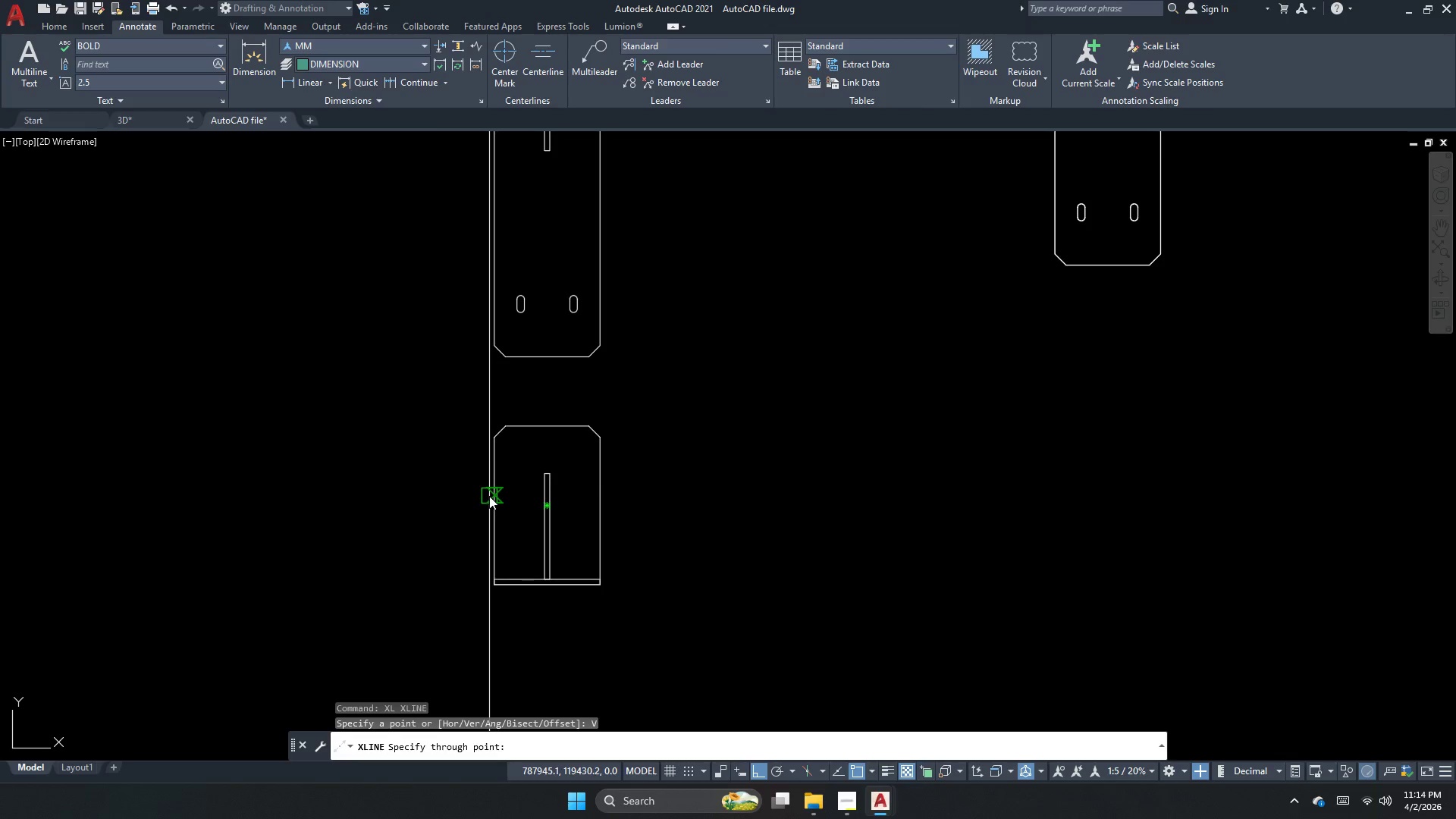 
left_click([489, 496])
 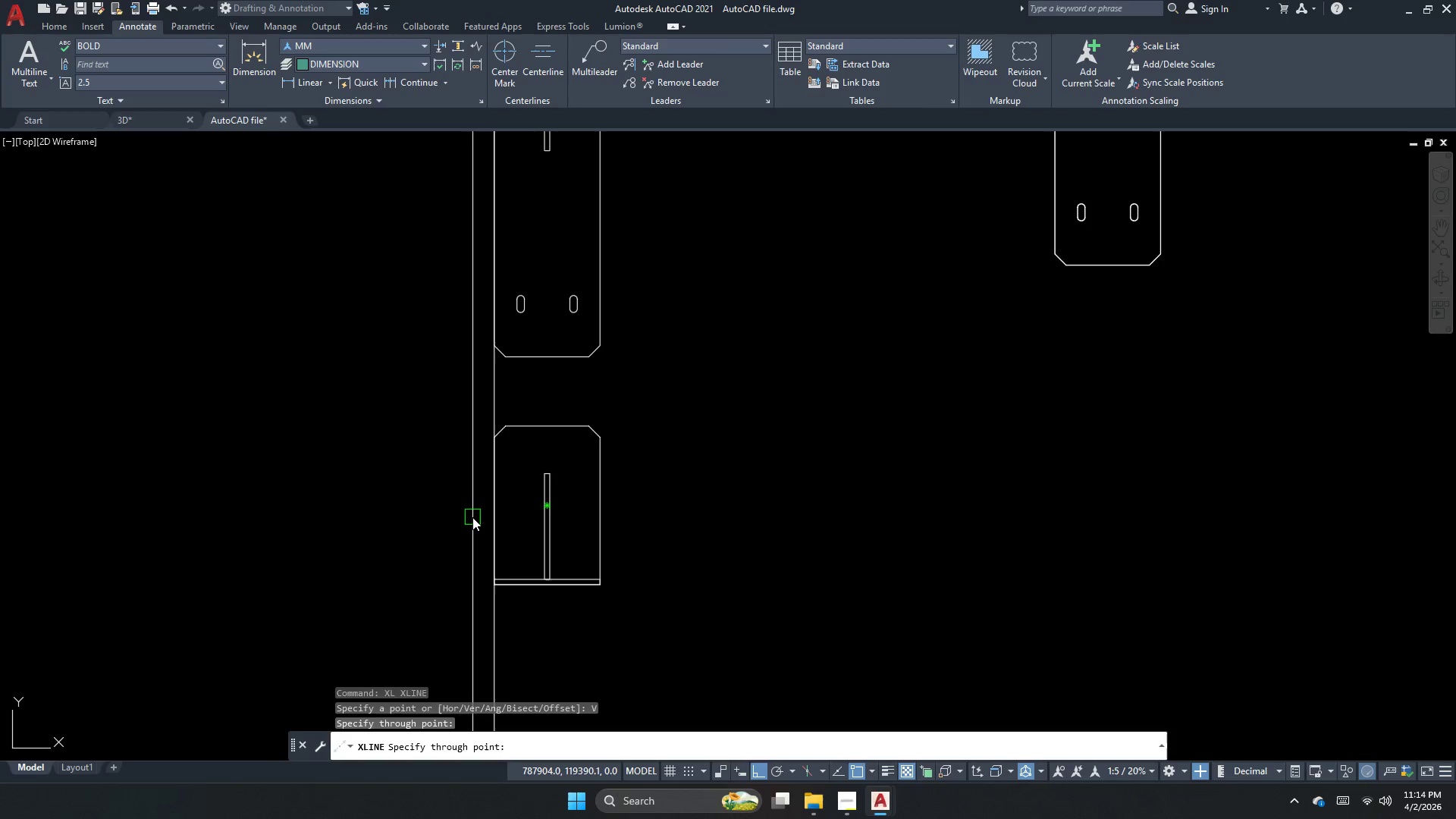 
key(Escape)
 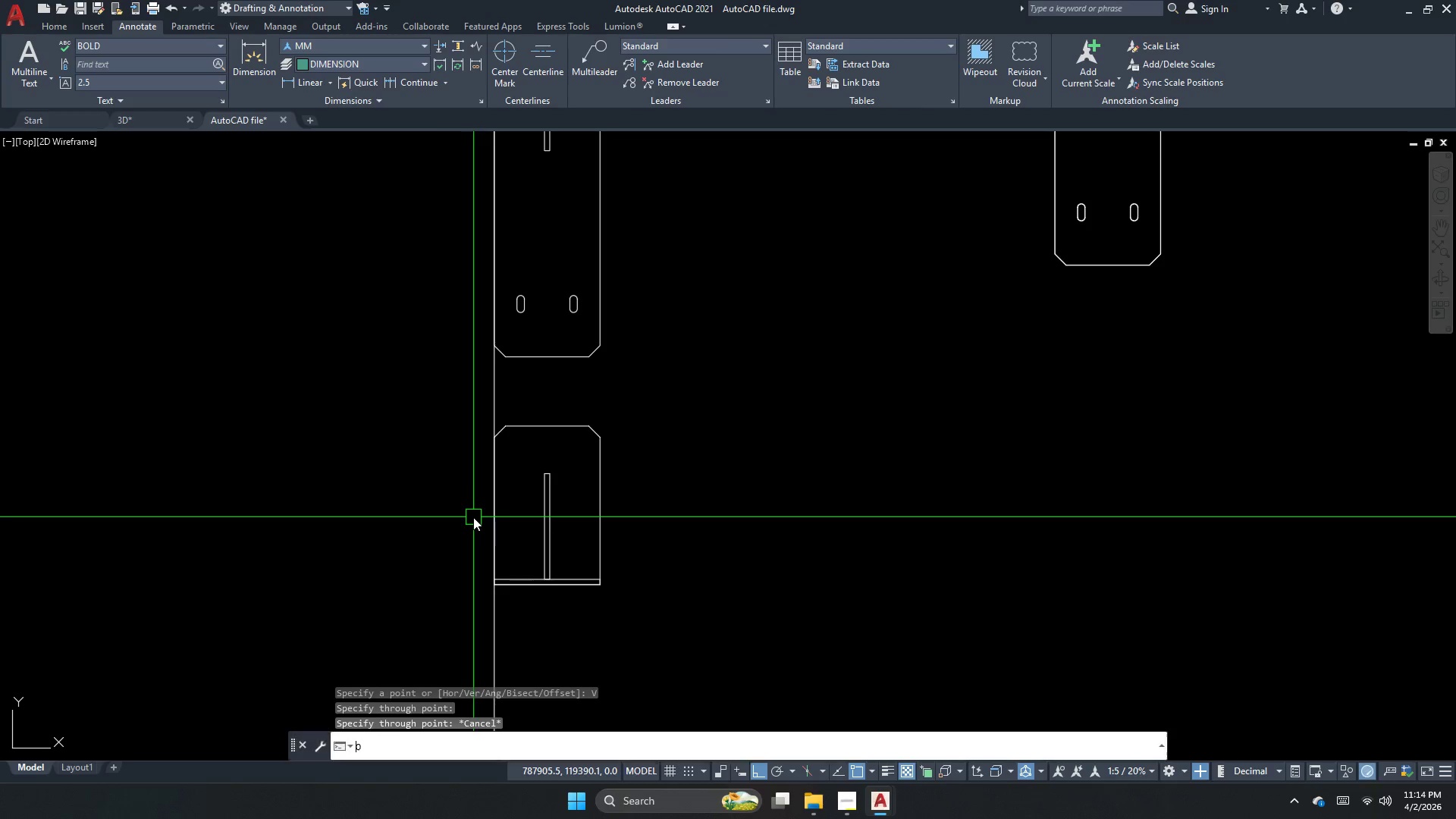 
key(O)
 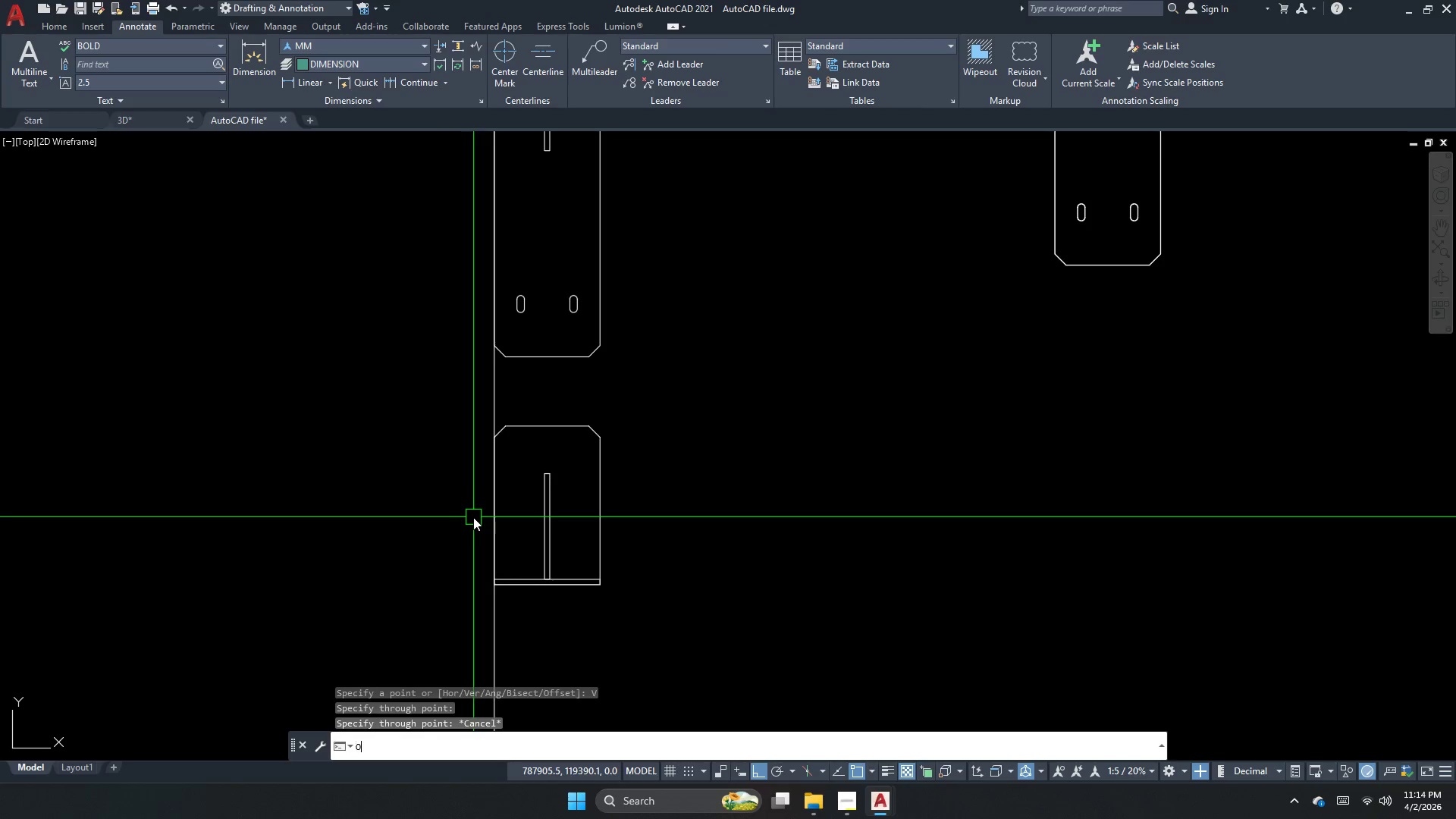 
key(Space)
 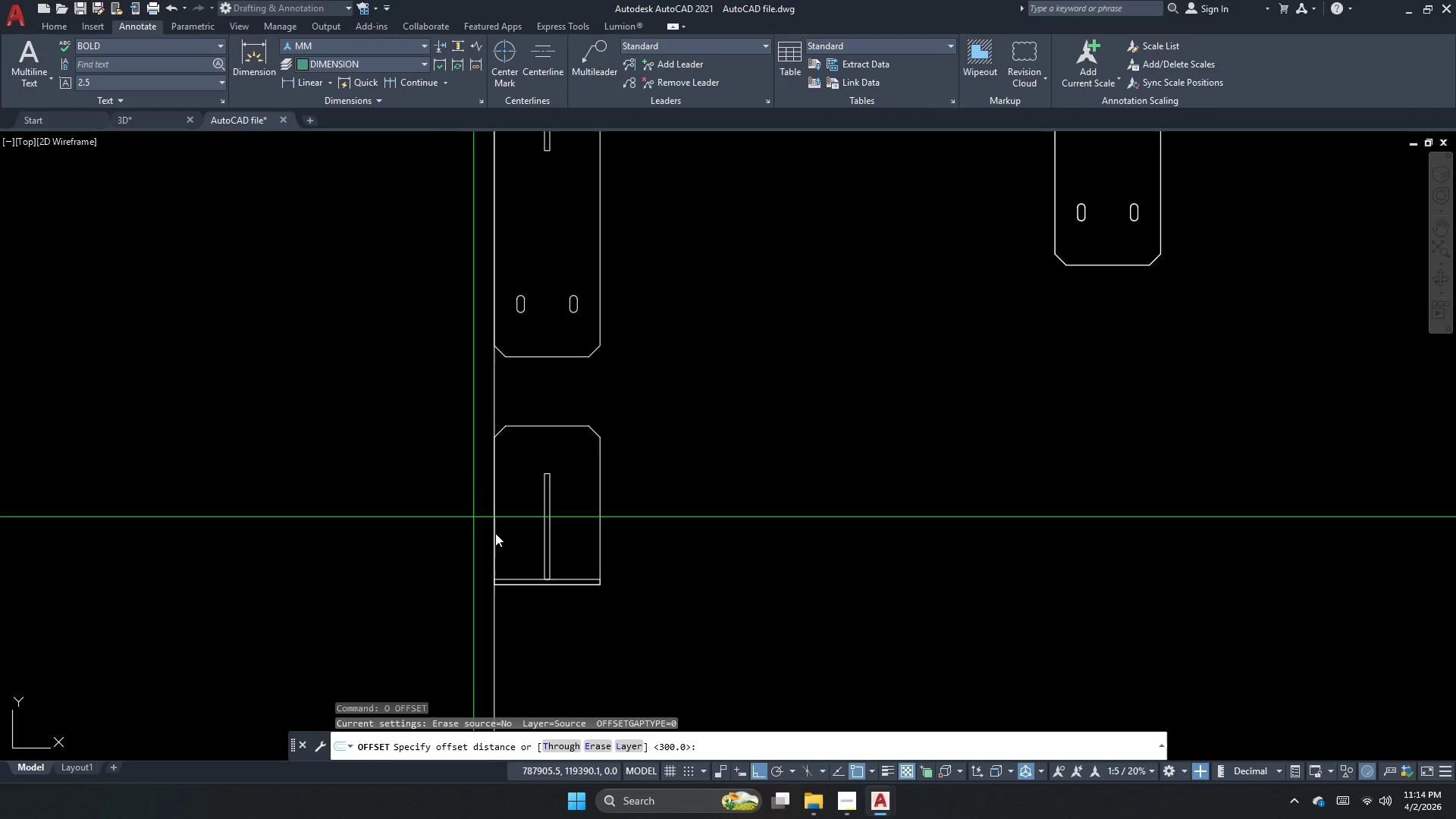 
key(Numpad1)
 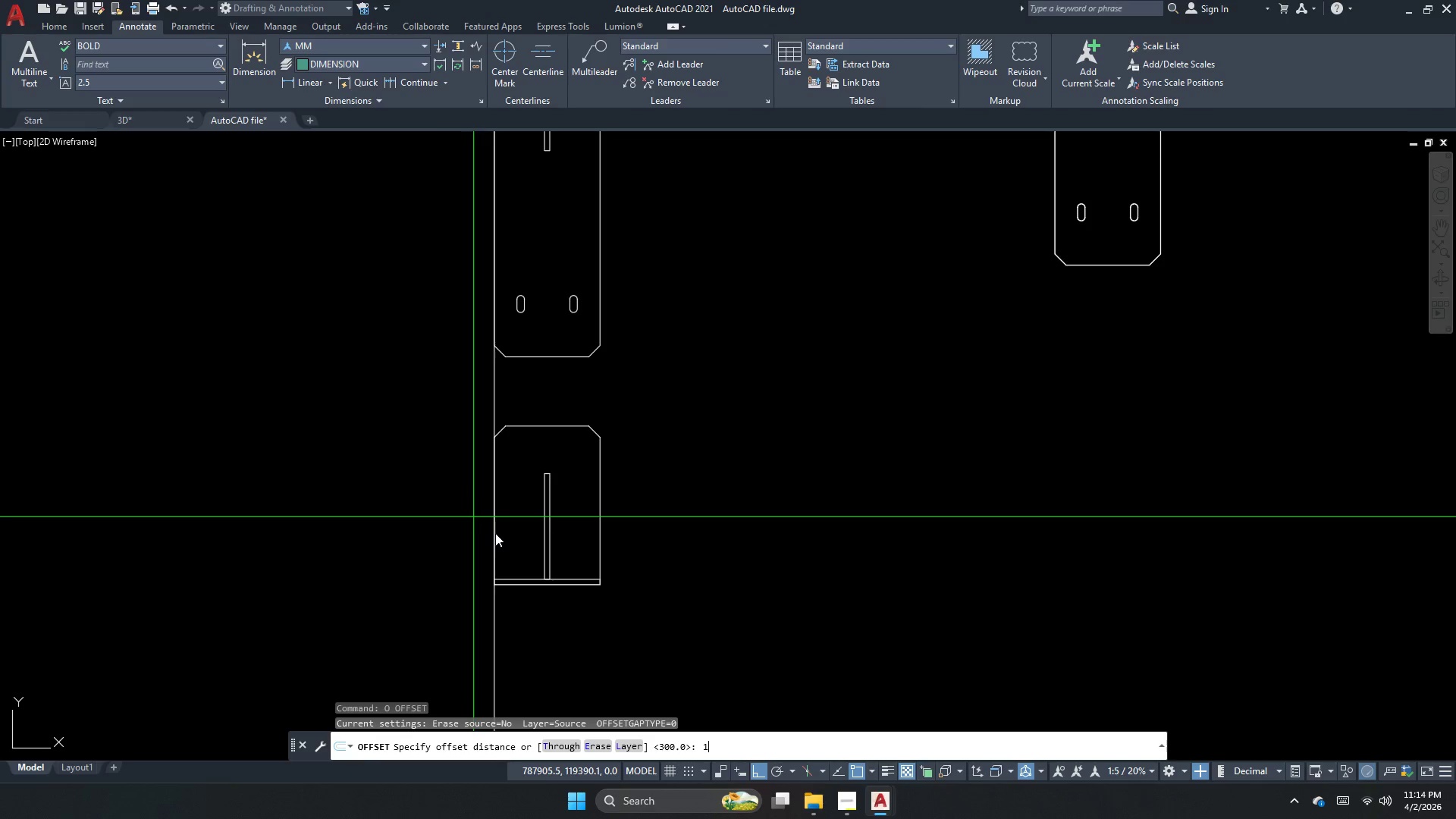 
key(Numpad0)
 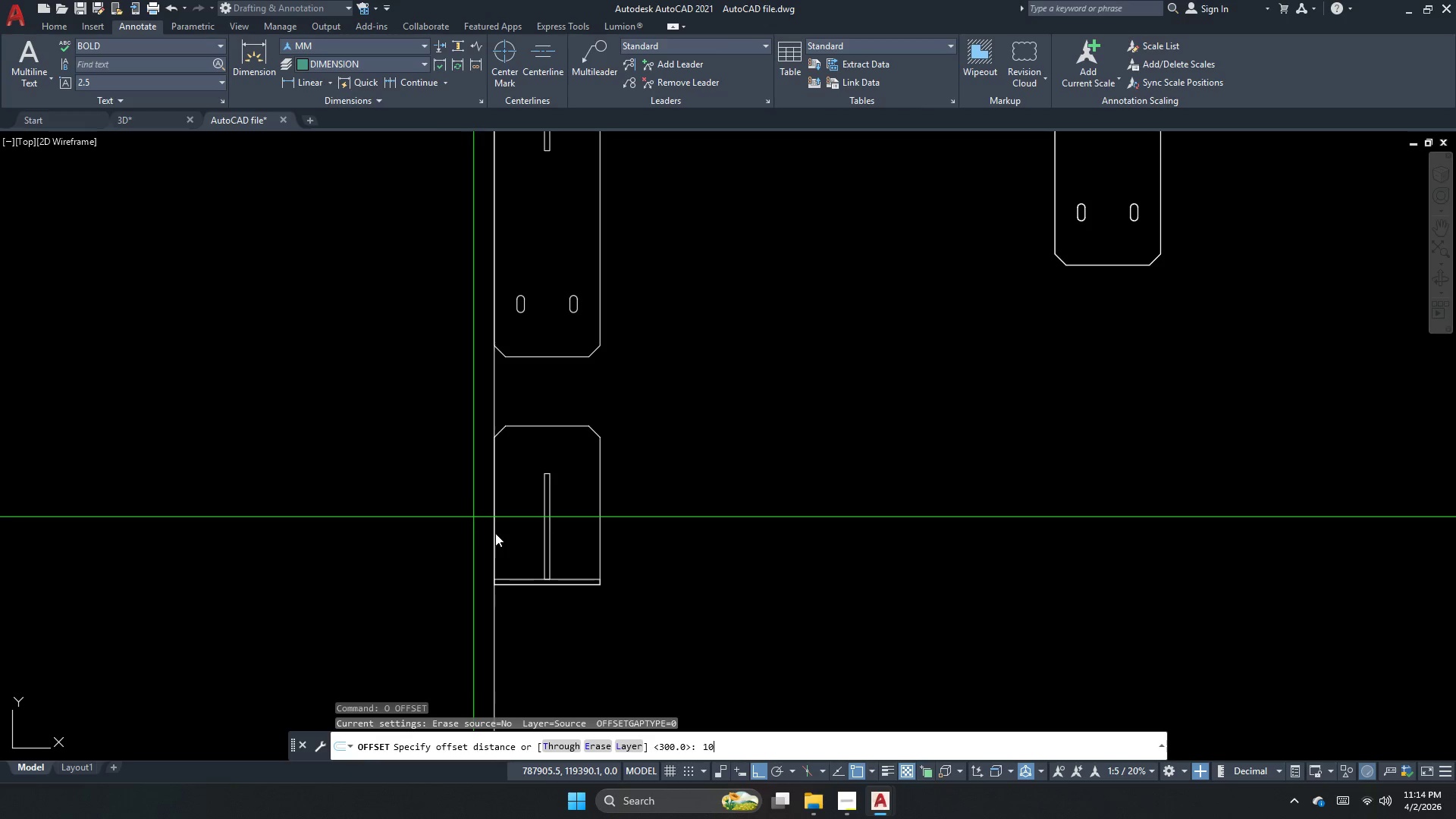 
key(Numpad0)
 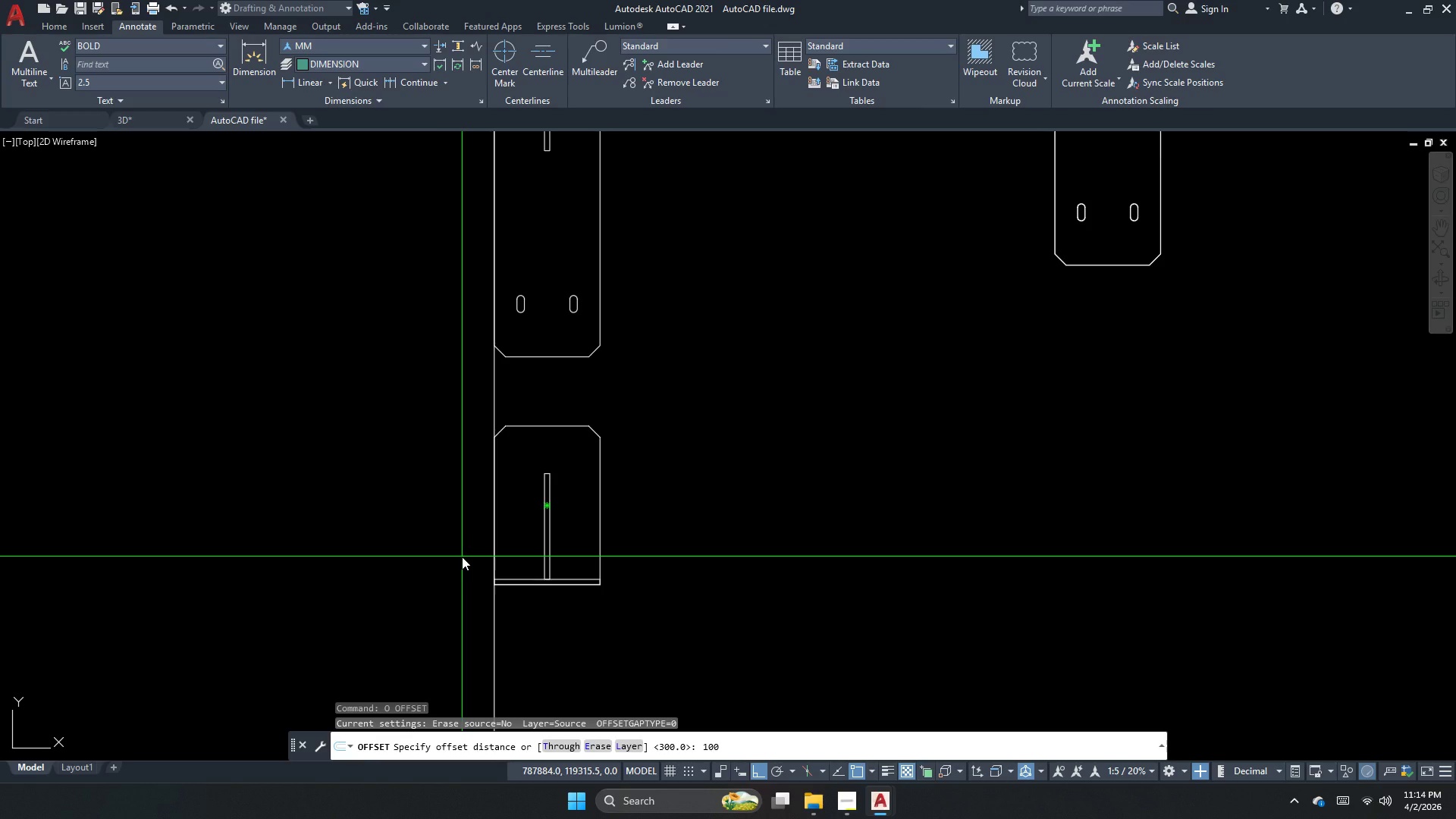 
key(Escape)
 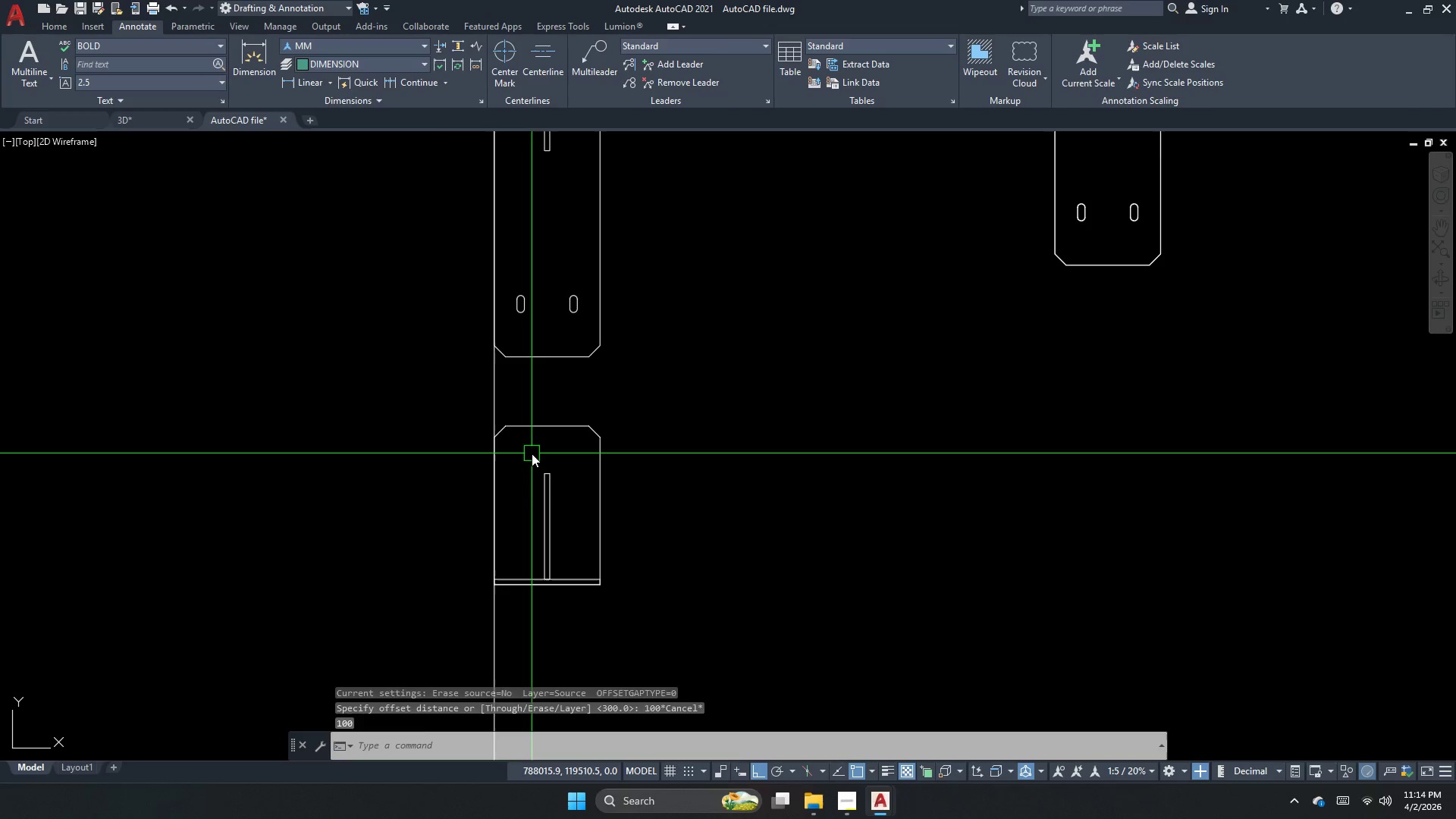 
key(Escape)
 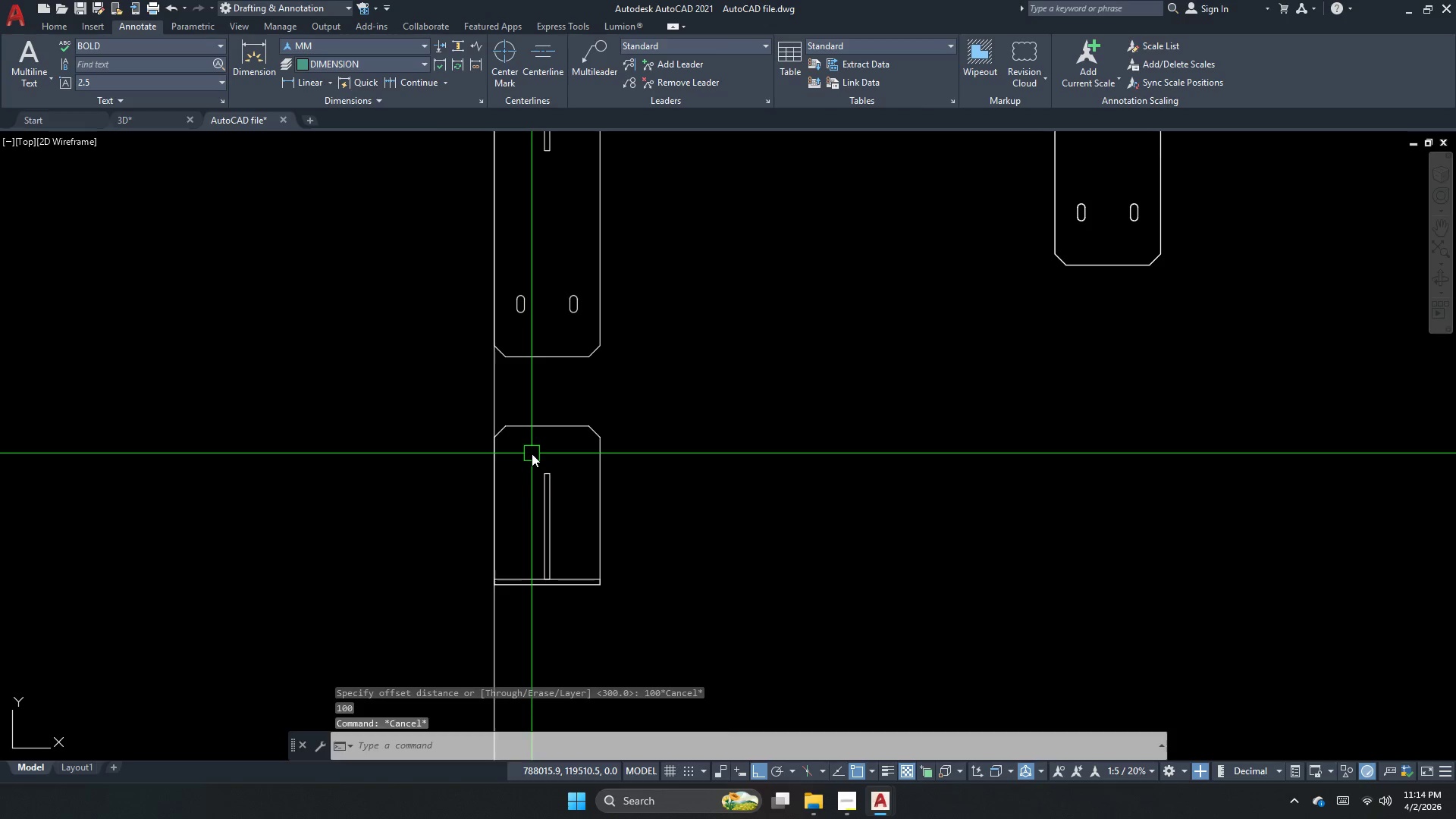 
key(O)
 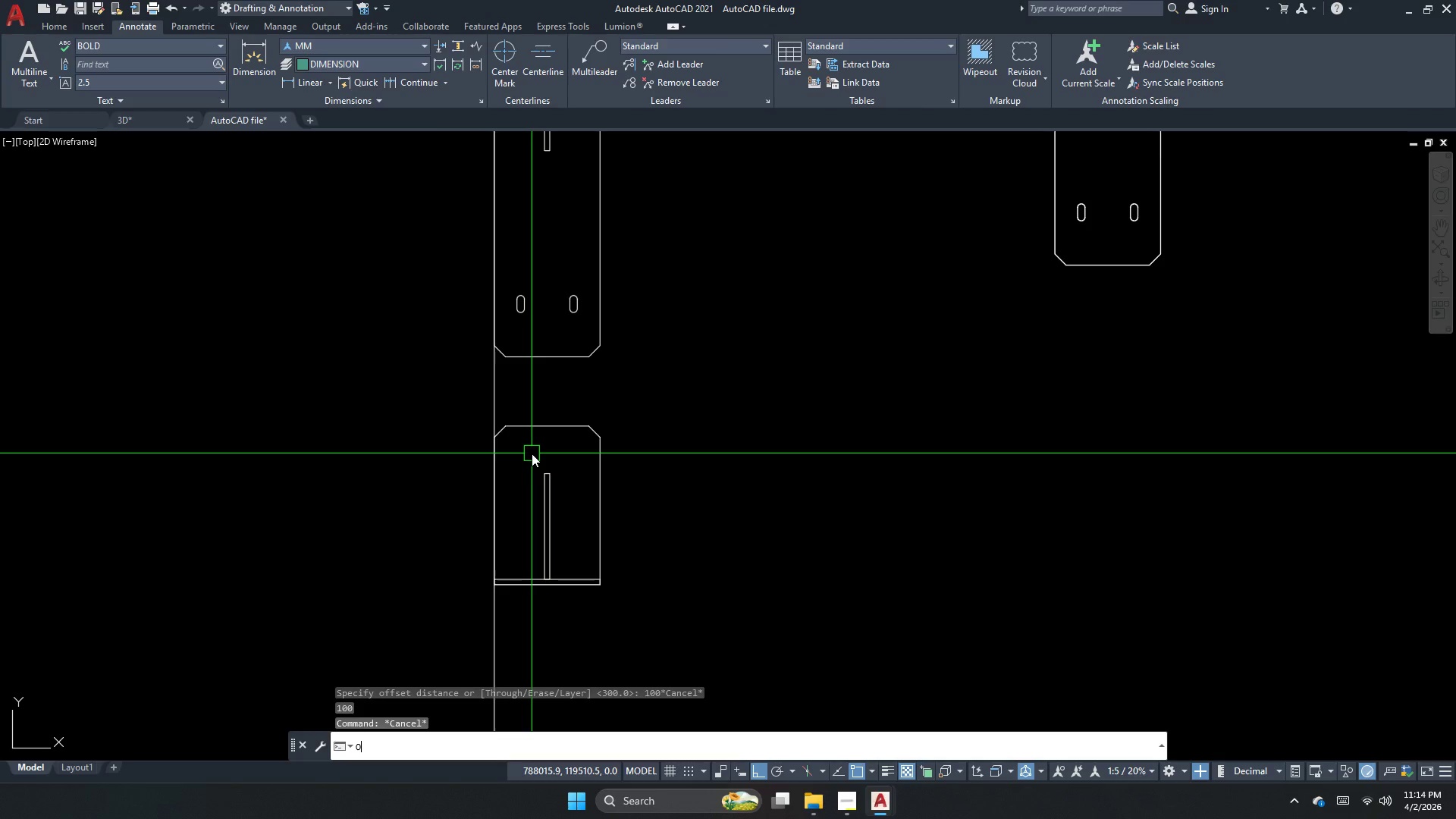 
key(Space)
 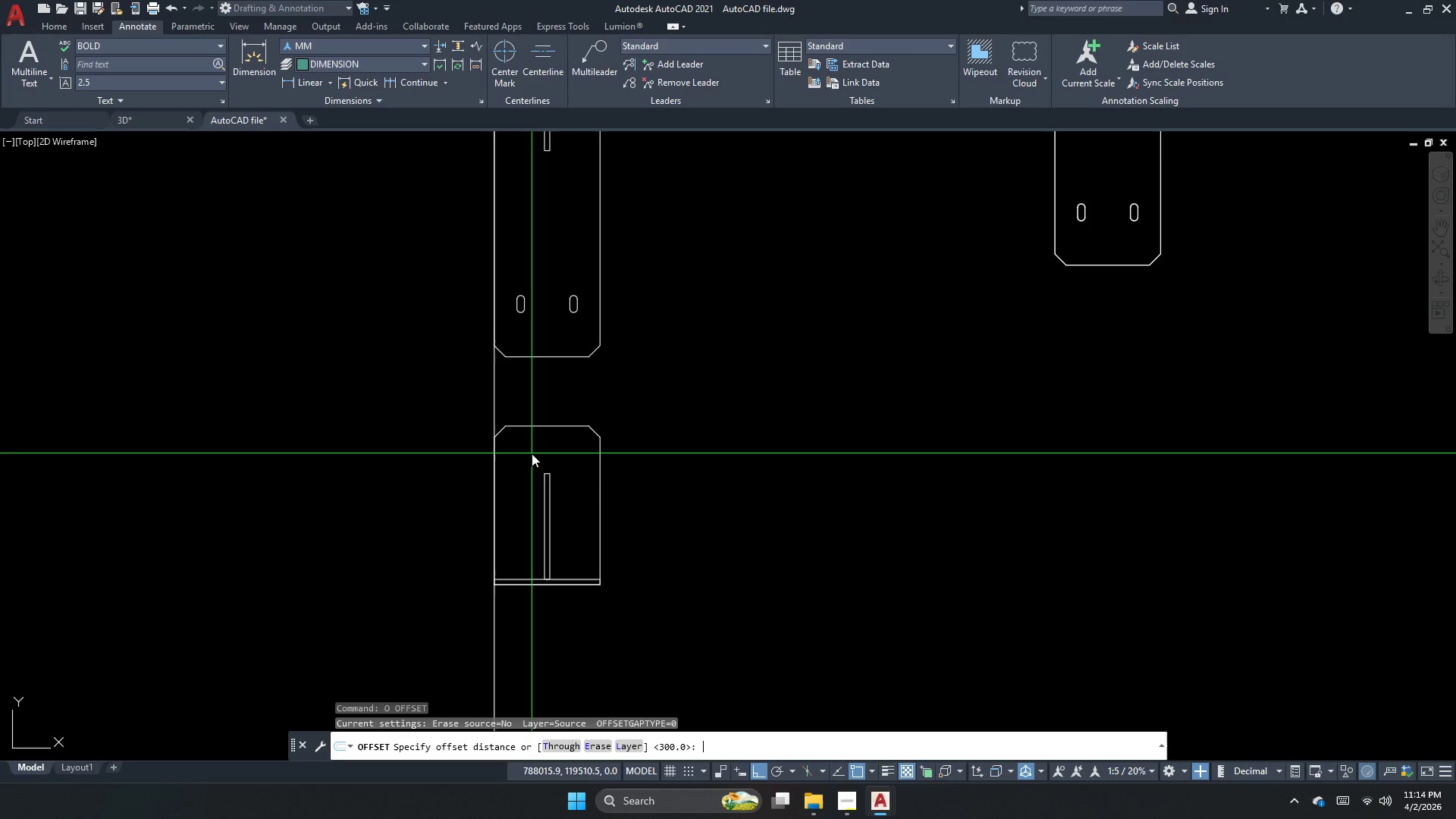 
key(Numpad5)
 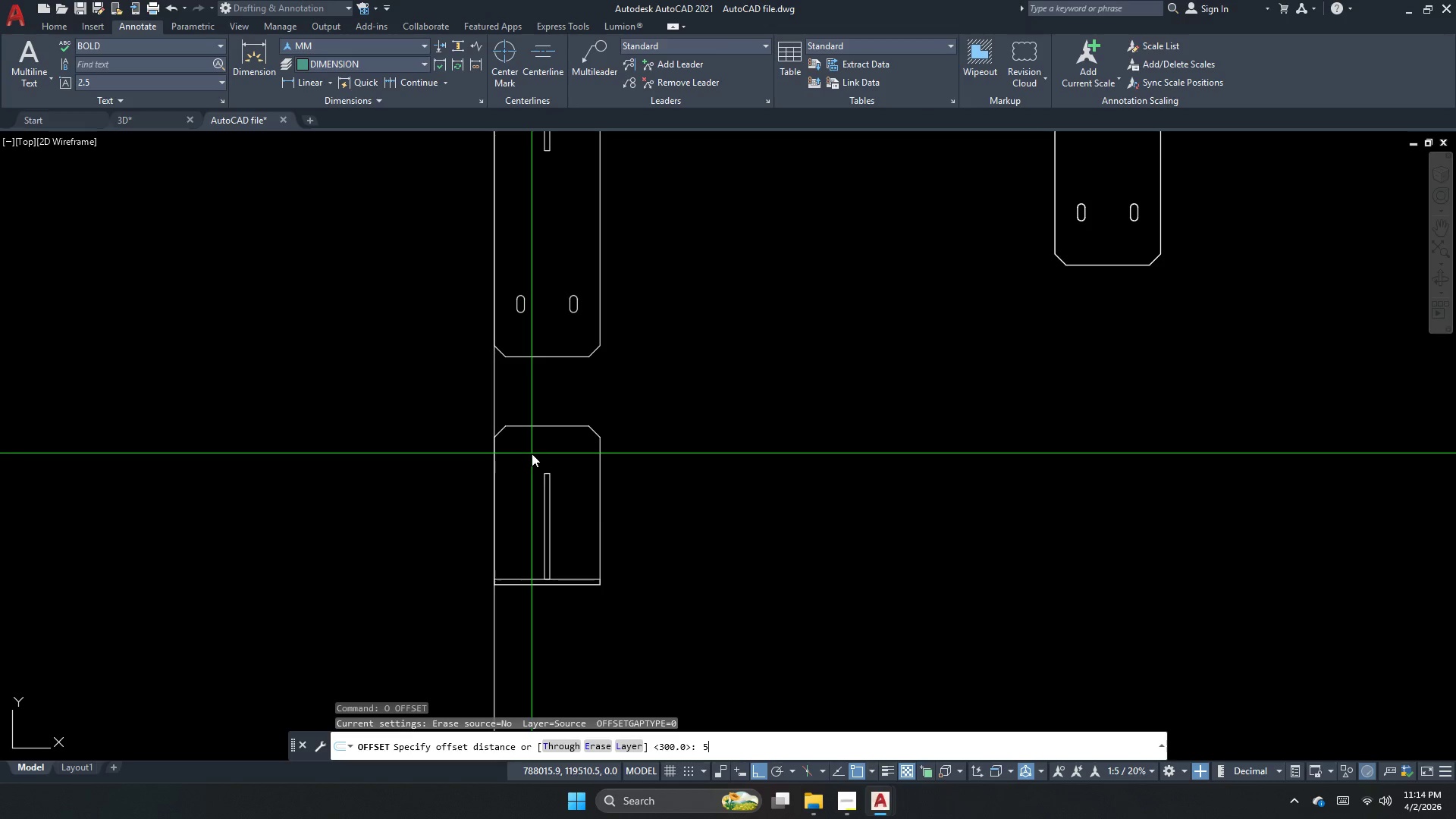 
key(Numpad0)
 